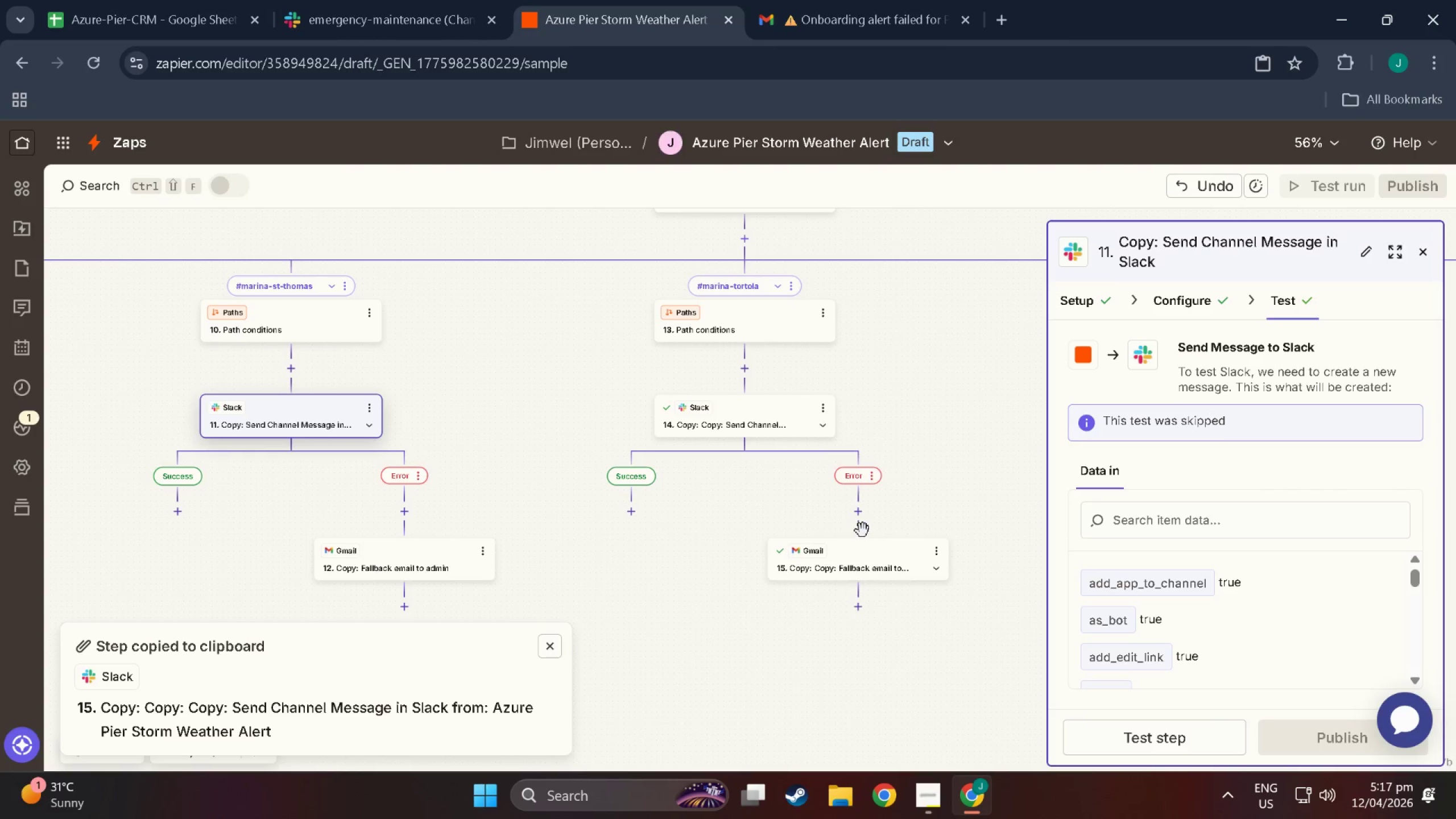 
left_click_drag(start_coordinate=[863, 533], to_coordinate=[665, 549])
 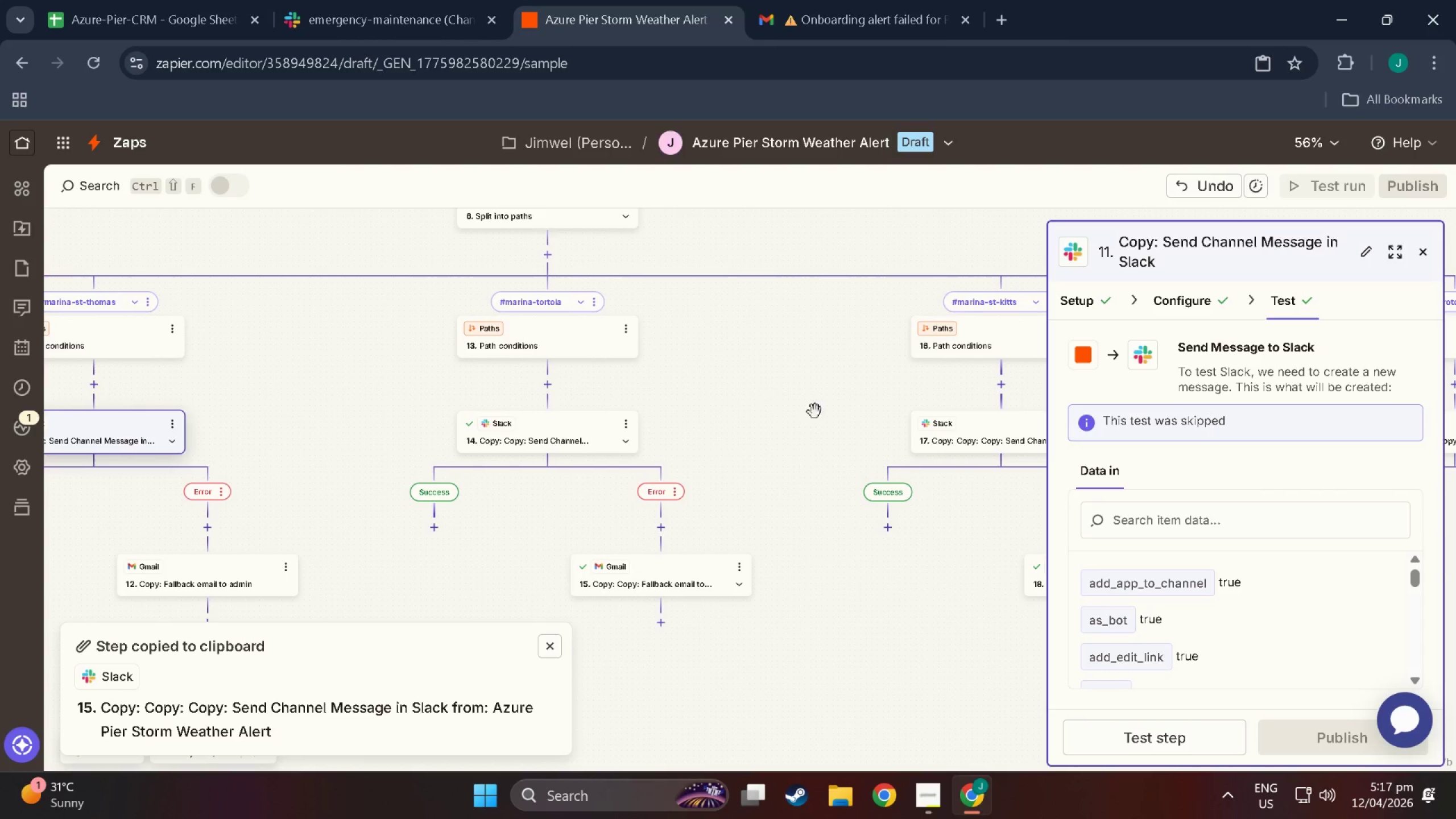 
left_click_drag(start_coordinate=[839, 378], to_coordinate=[583, 364])
 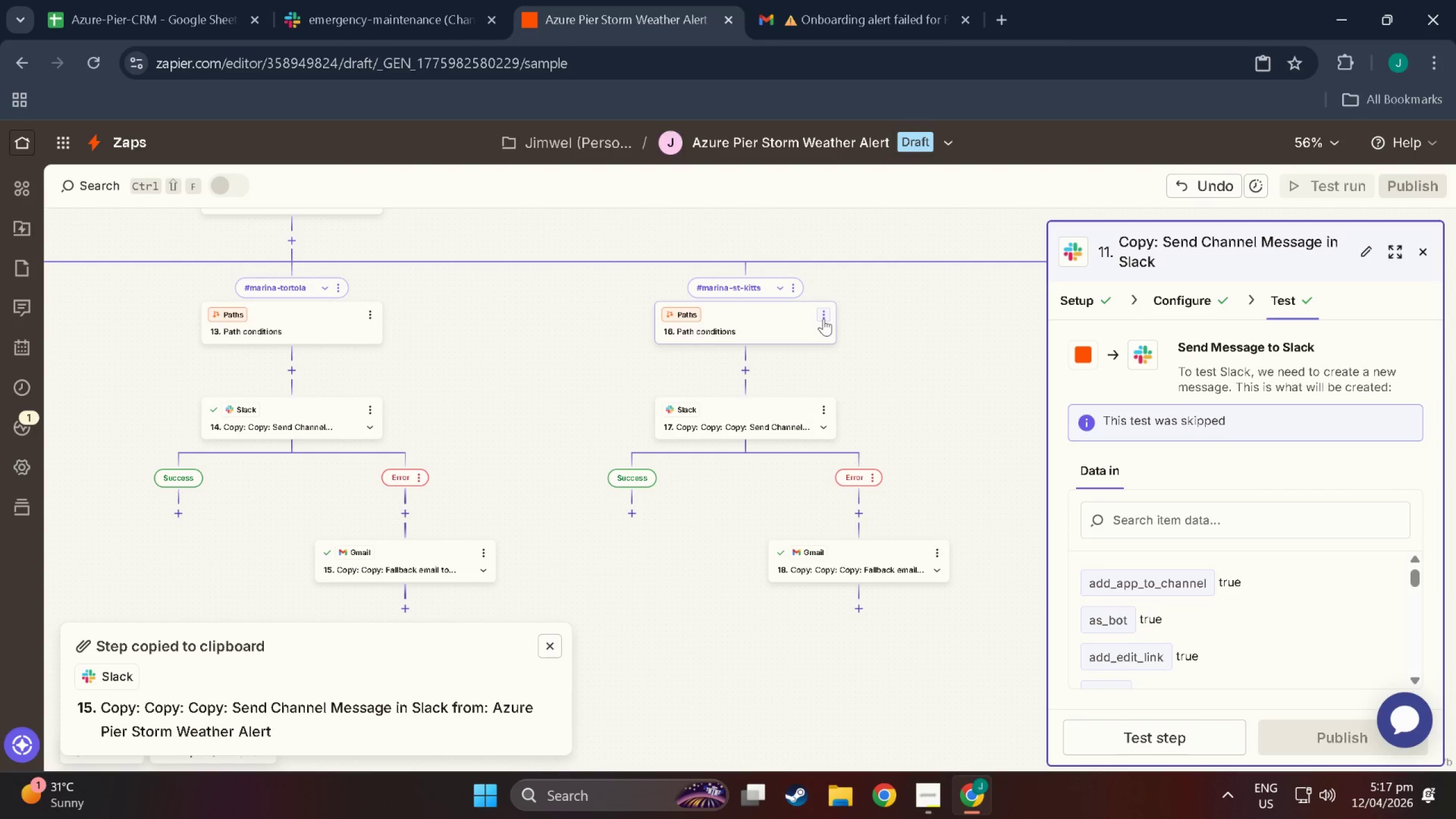 
left_click([767, 340])
 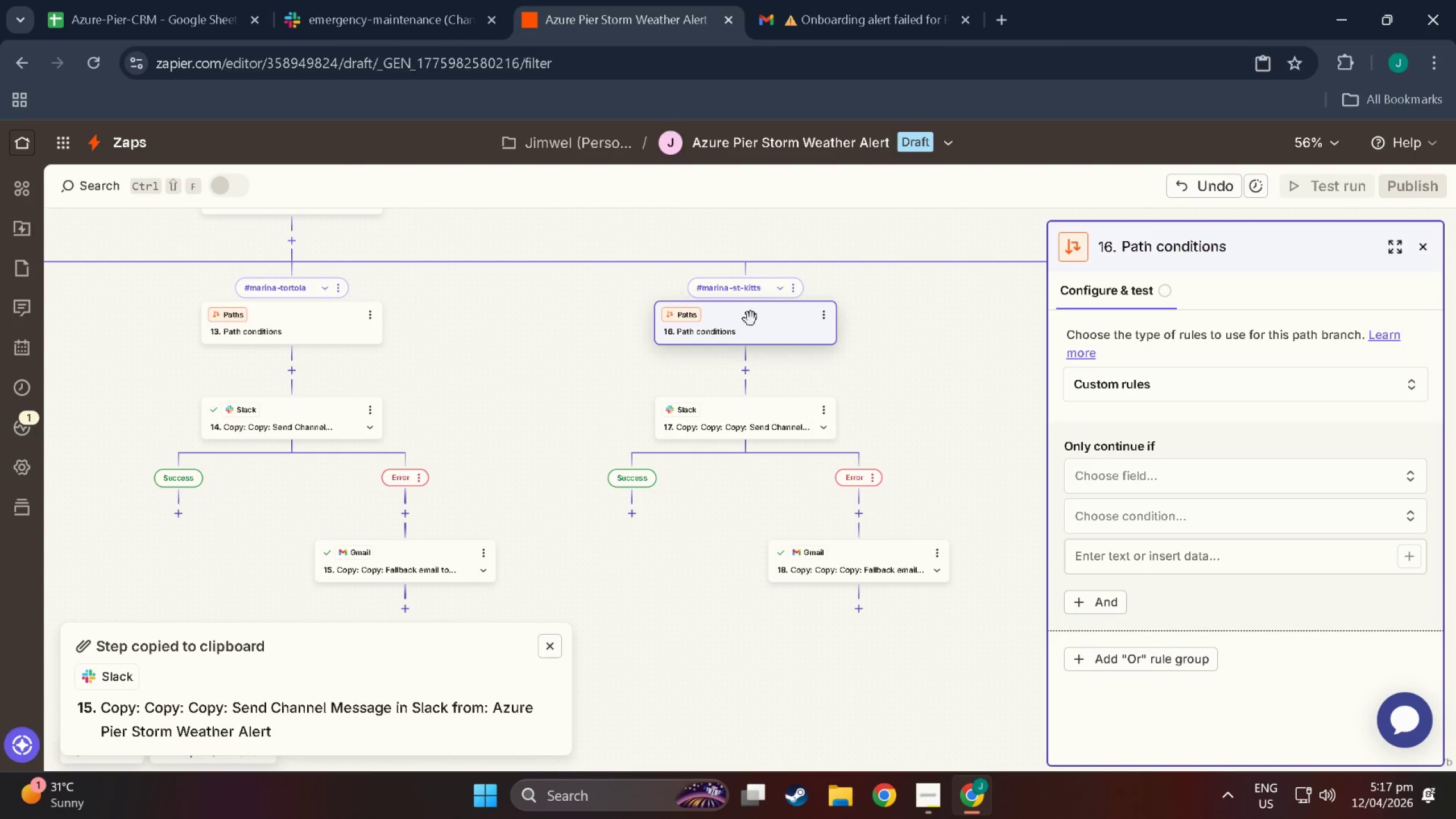 
left_click([777, 423])
 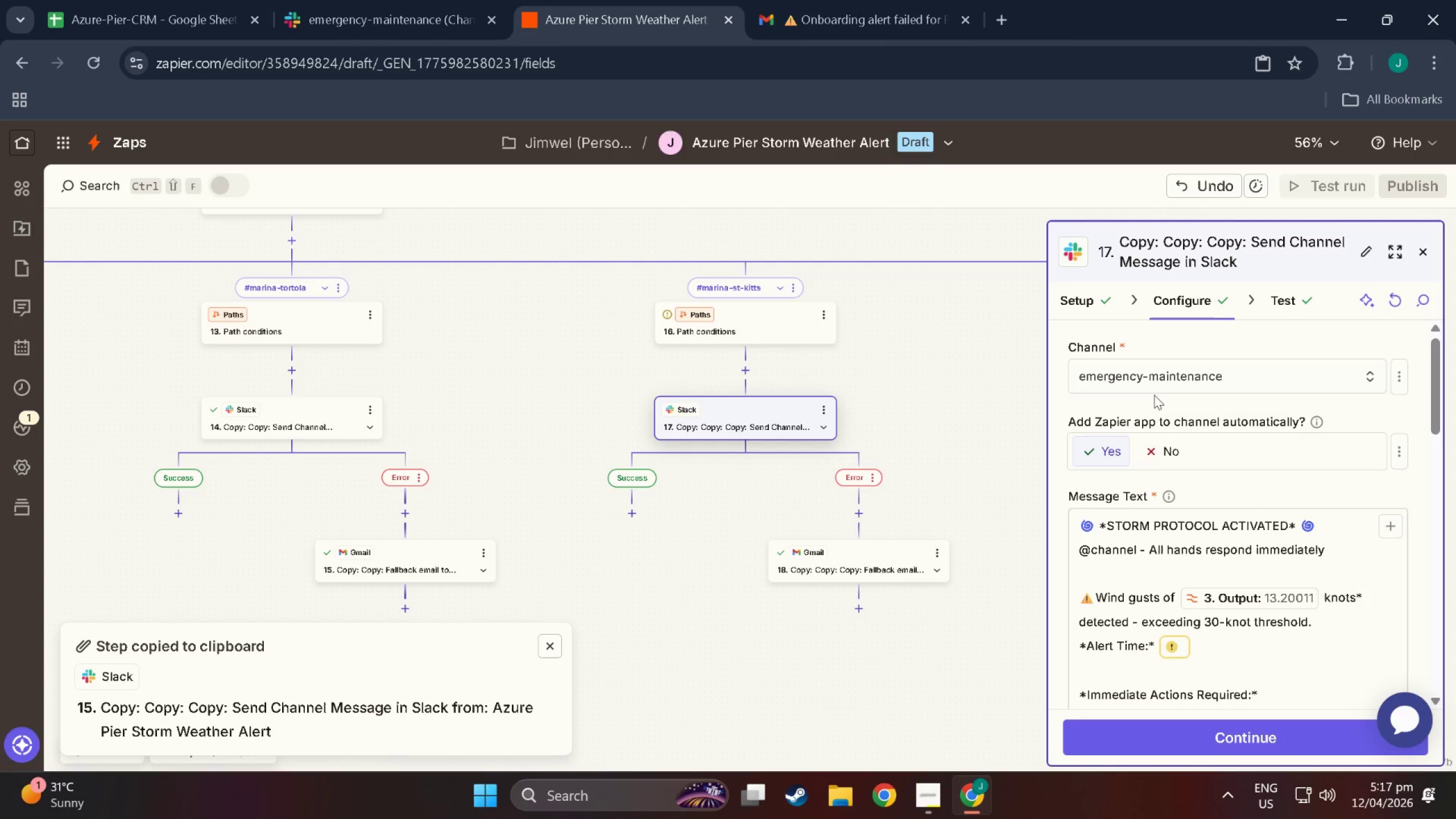 
left_click([1168, 377])
 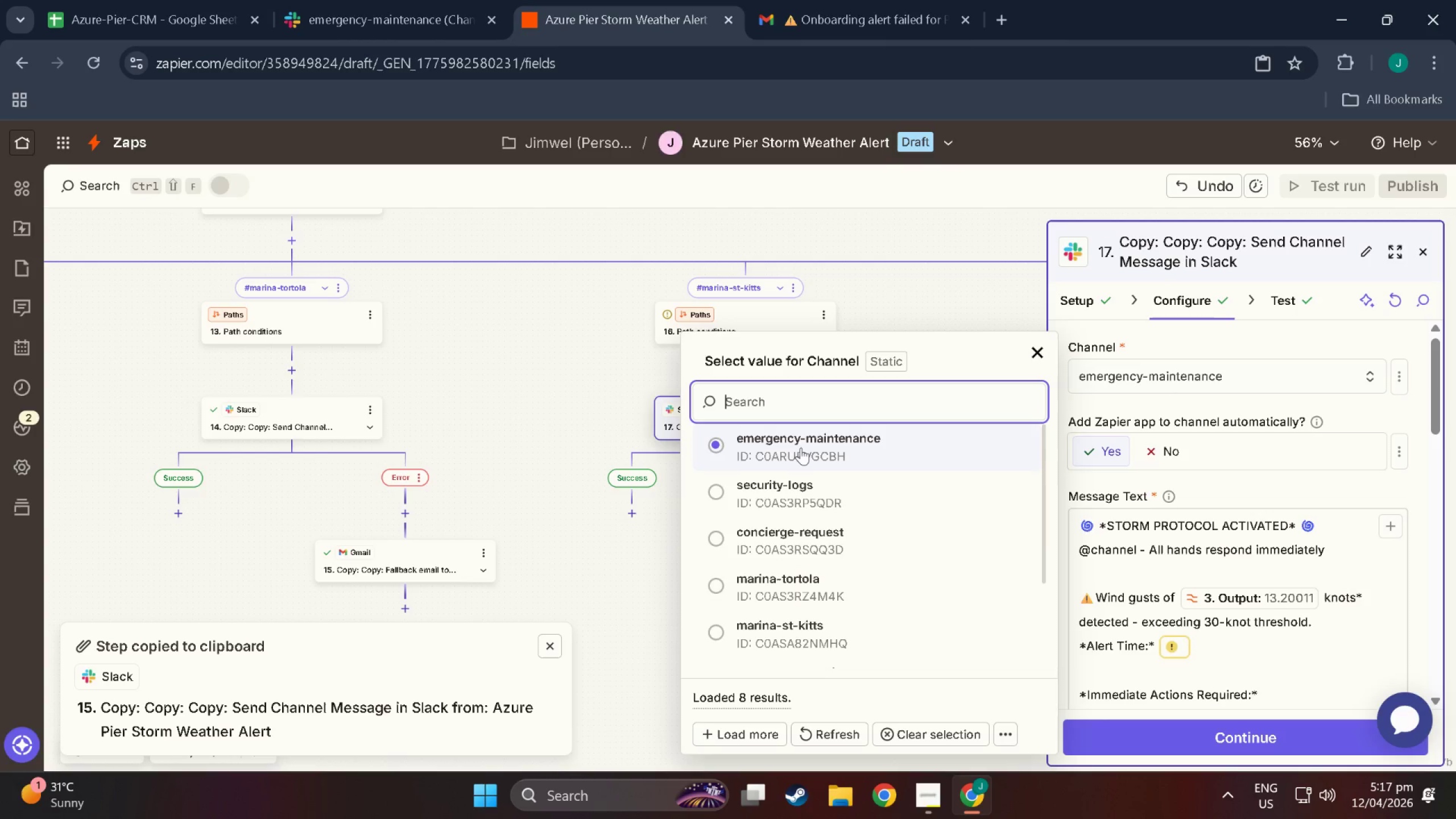 
wait(10.41)
 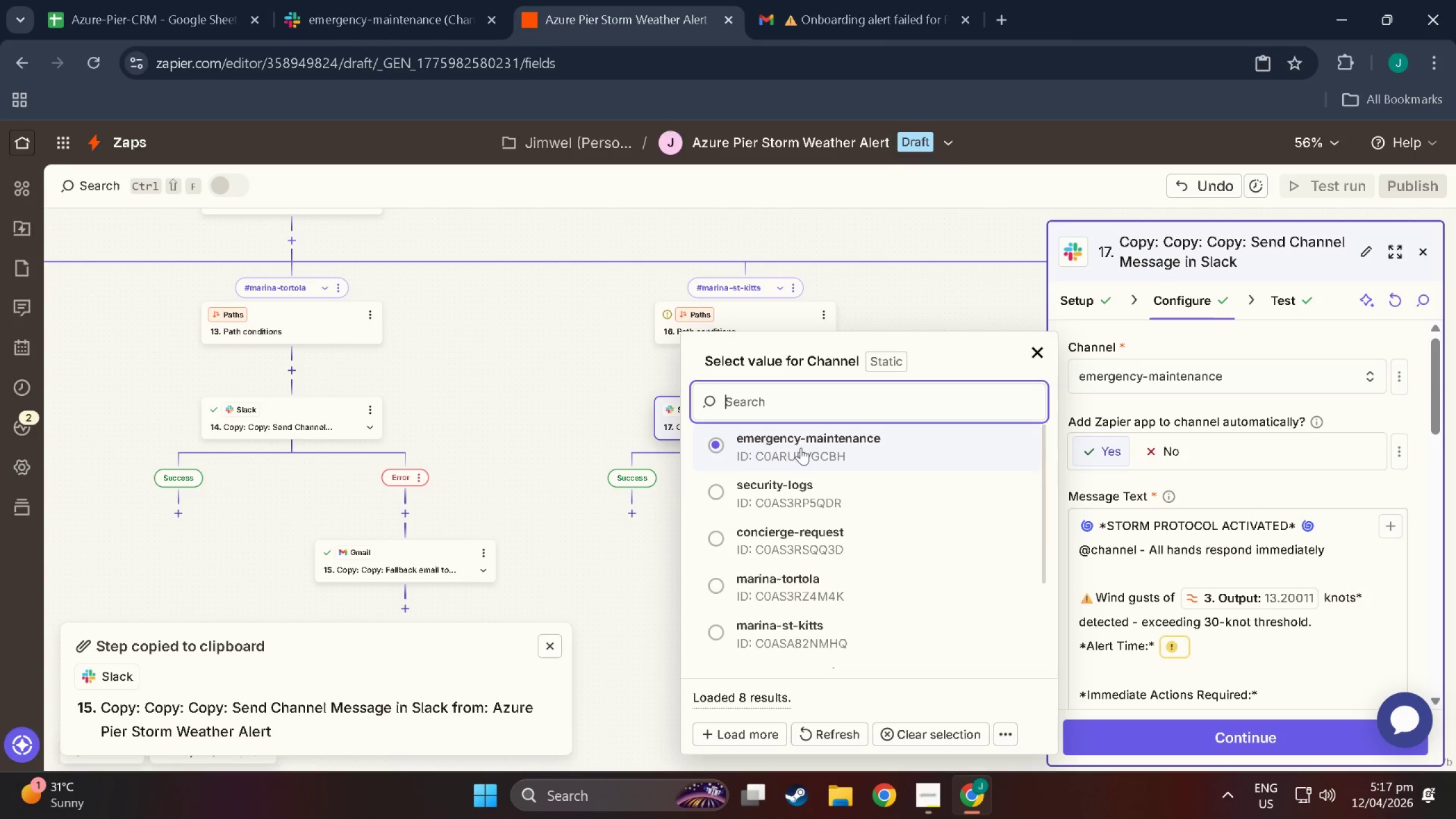 
left_click_drag(start_coordinate=[561, 377], to_coordinate=[474, 385])
 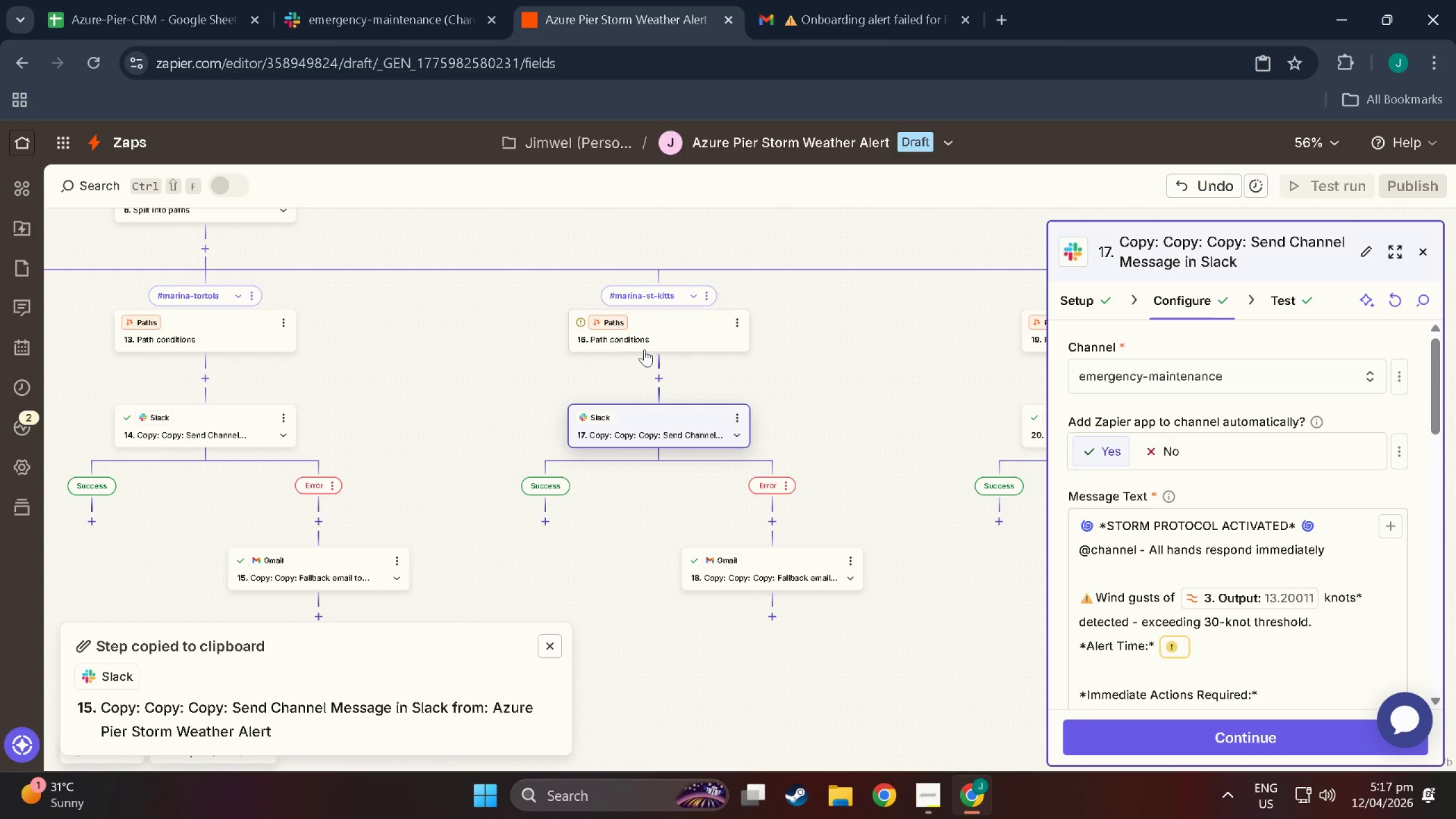 
left_click([651, 346])
 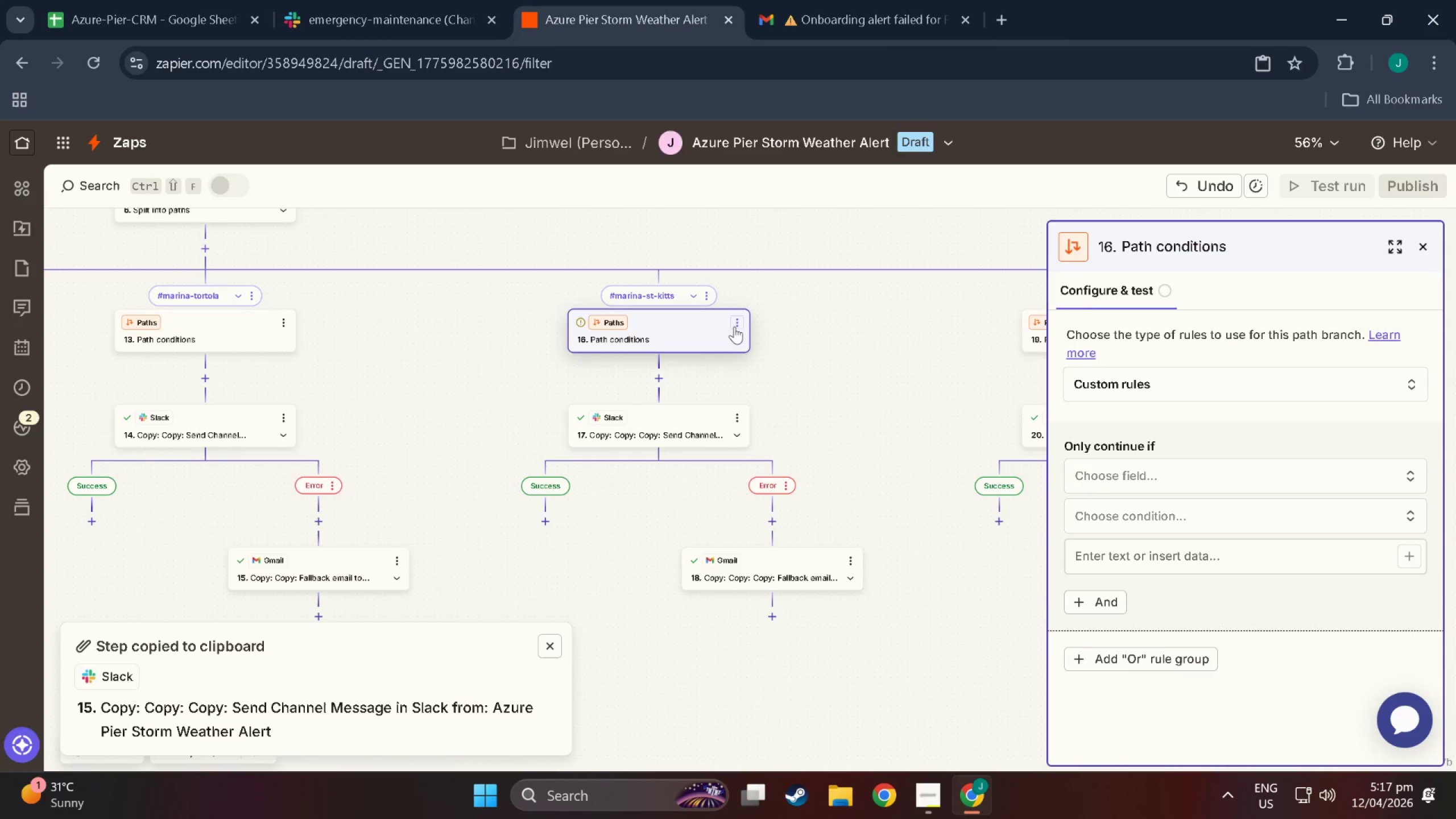 
left_click([676, 435])
 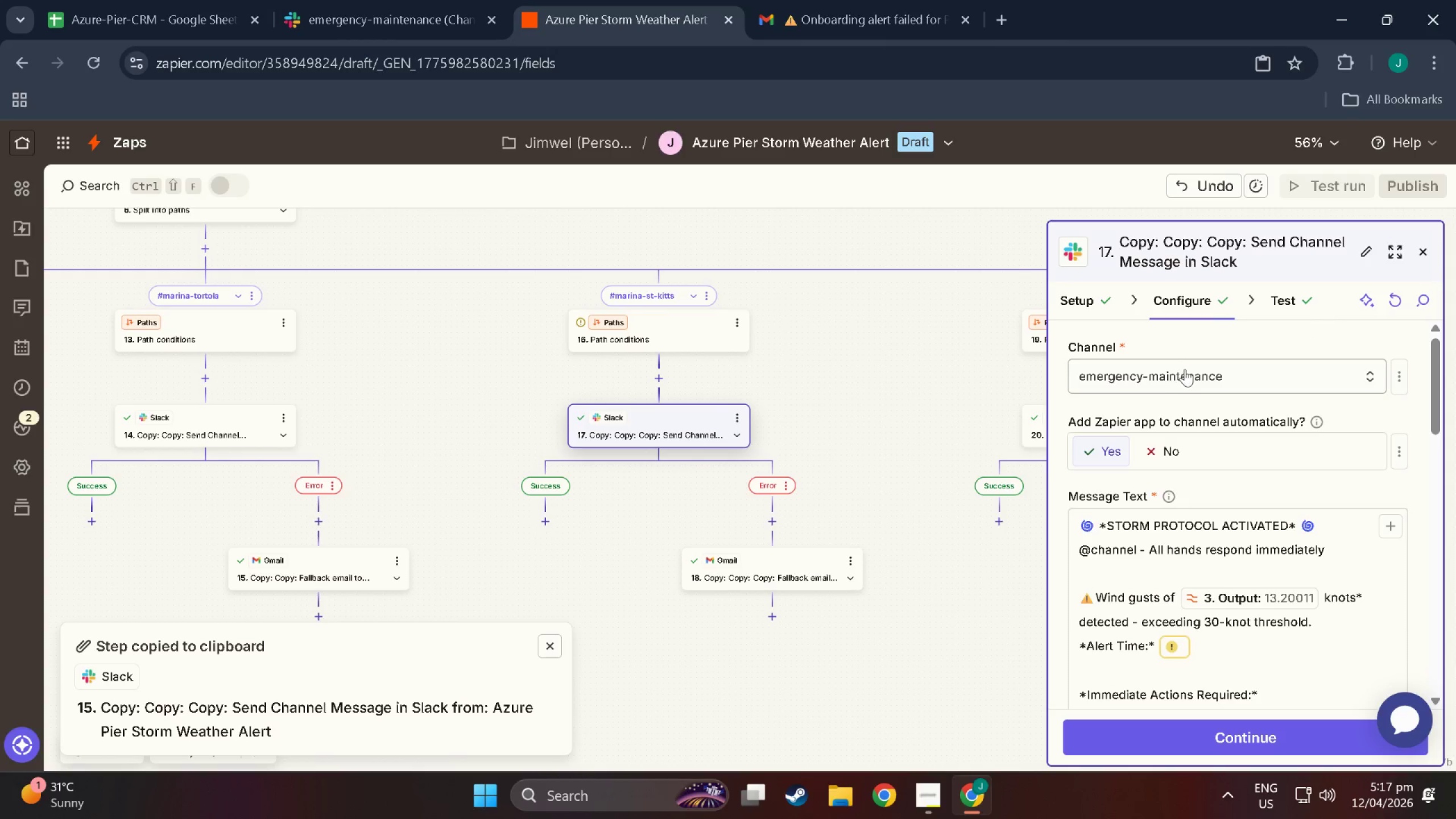 
left_click([1185, 369])
 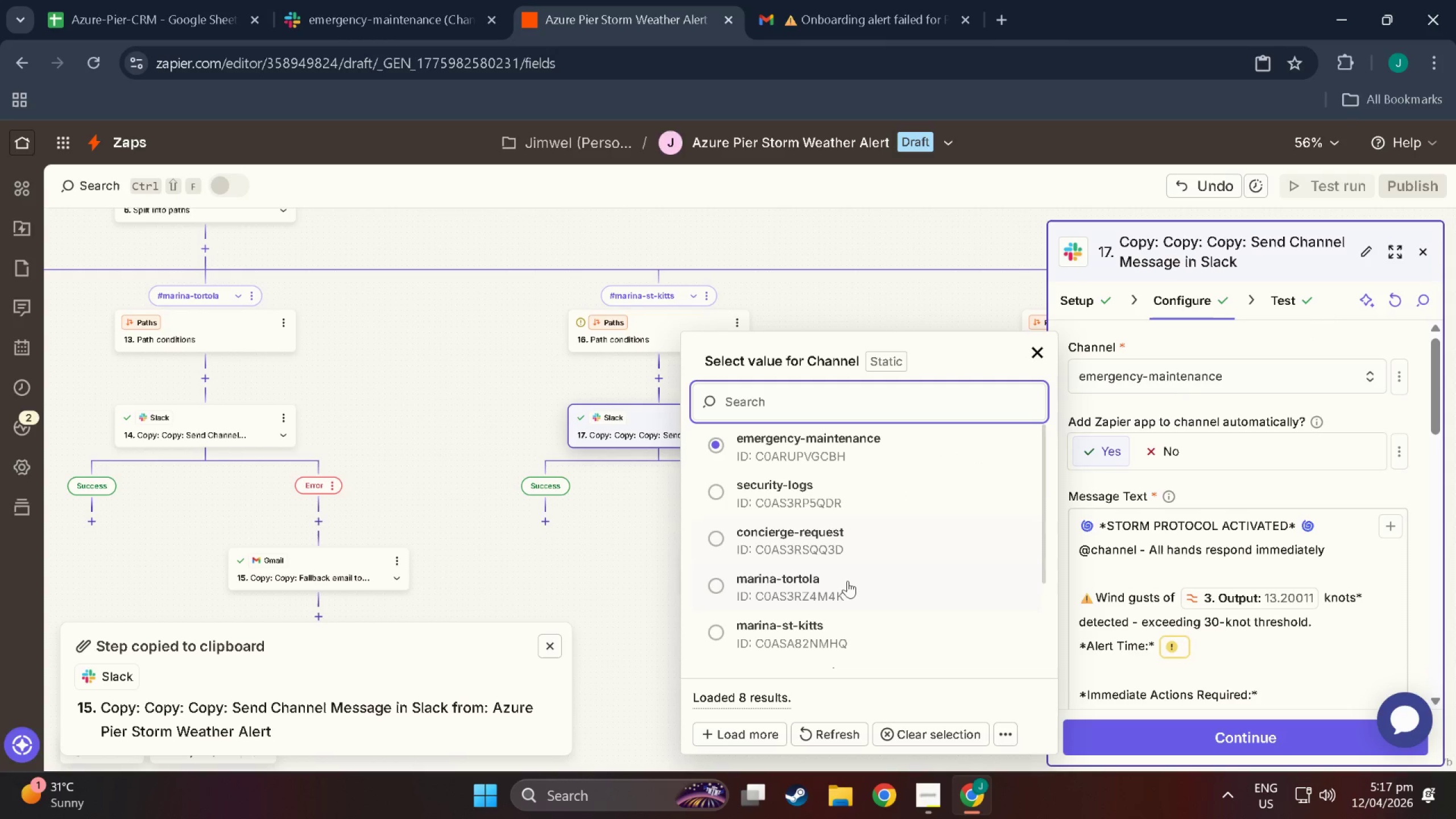 
left_click_drag(start_coordinate=[840, 577], to_coordinate=[834, 522])
 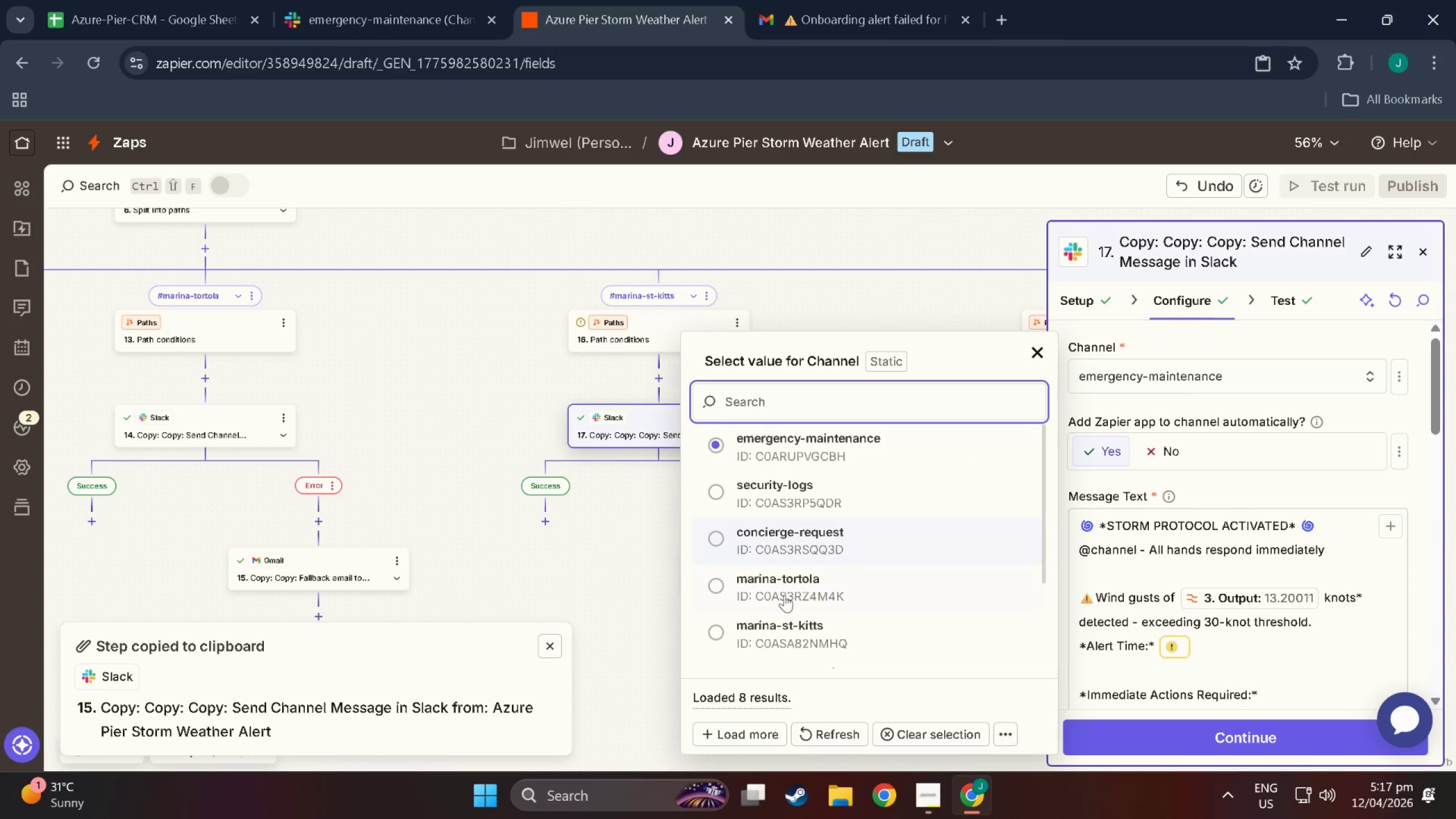 
scroll: coordinate [784, 595], scroll_direction: down, amount: 2.0
 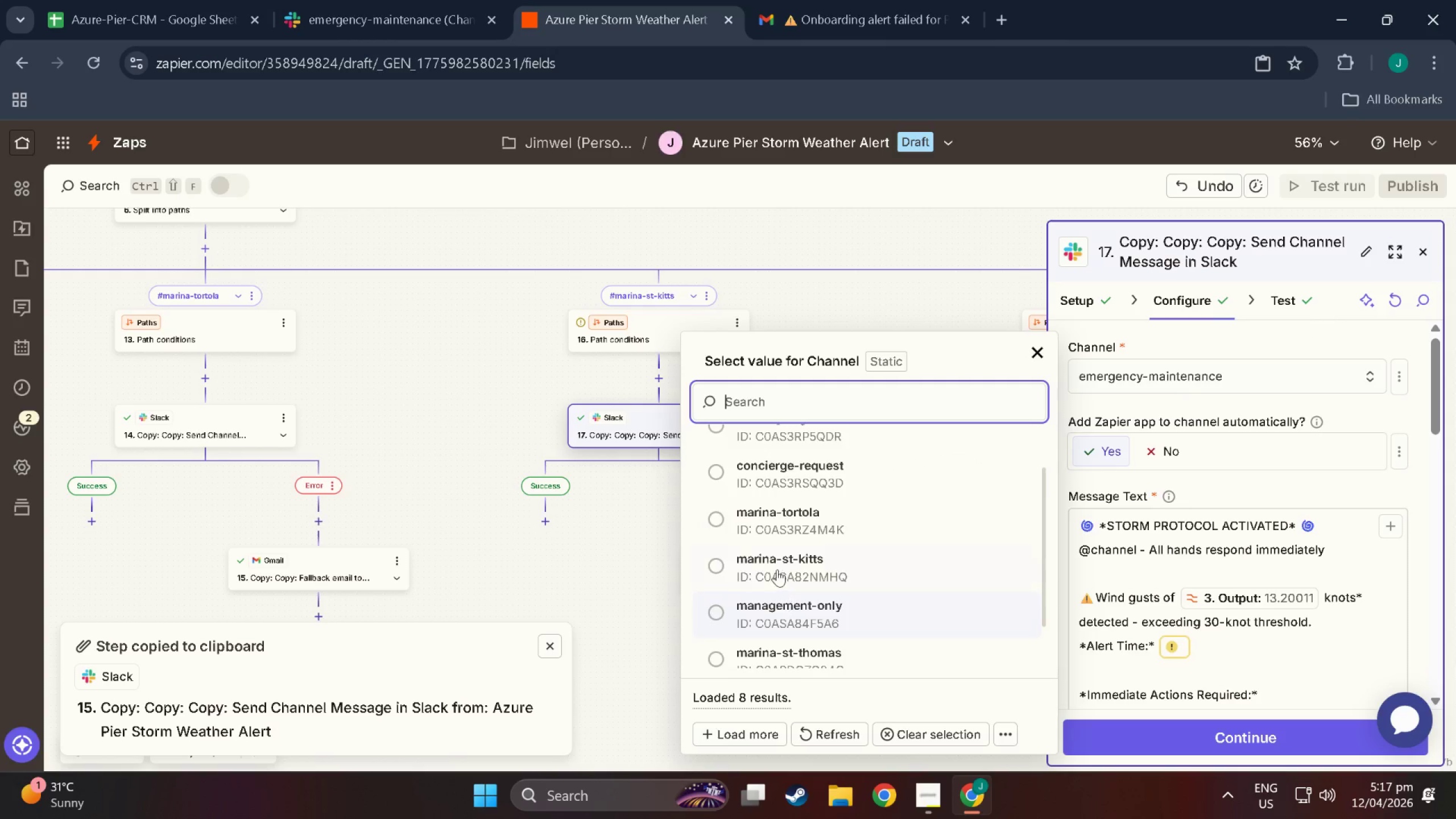 
left_click([768, 558])
 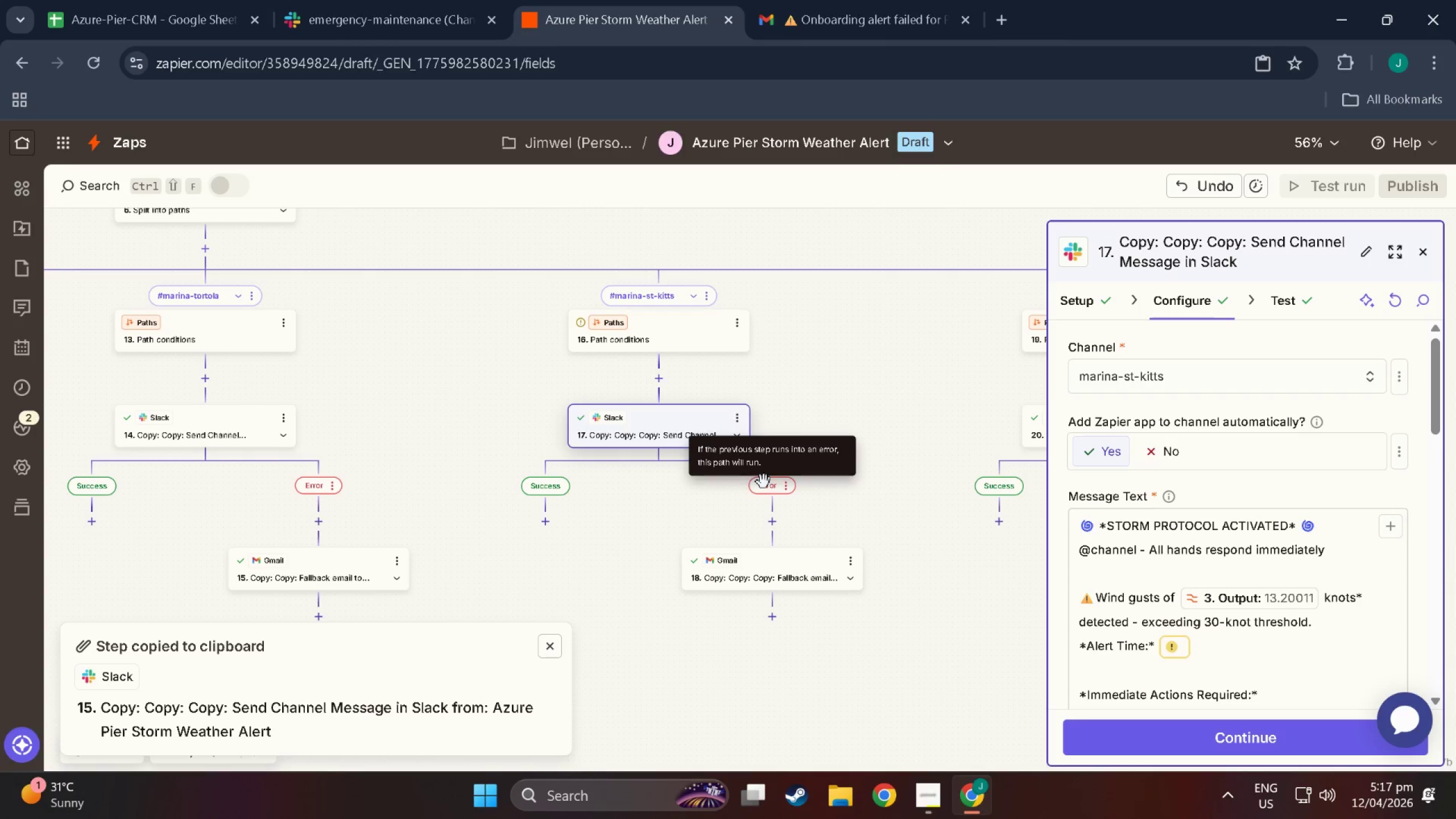 
left_click_drag(start_coordinate=[676, 568], to_coordinate=[447, 542])
 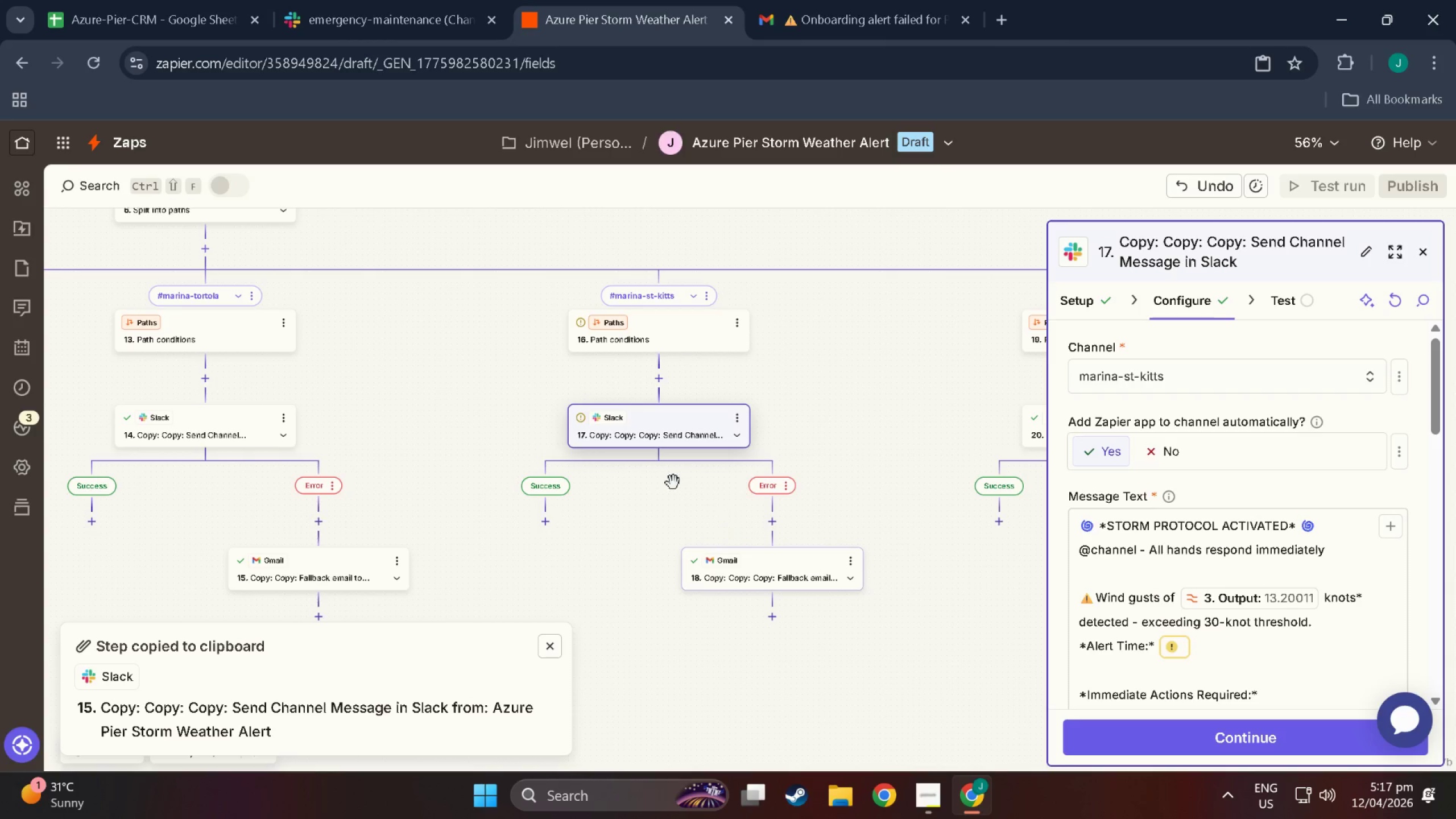 
left_click_drag(start_coordinate=[579, 489], to_coordinate=[381, 482])
 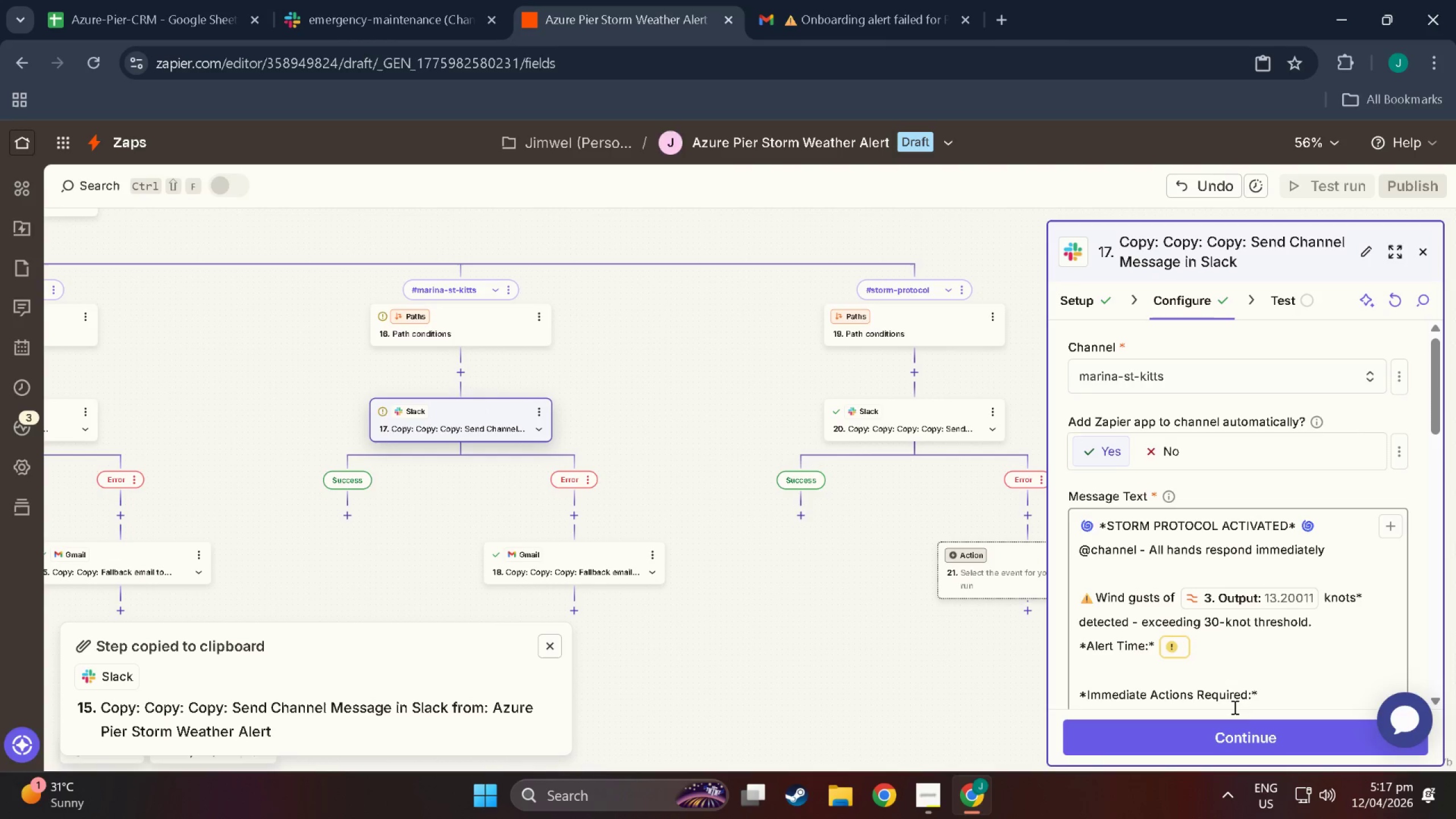 
left_click([1250, 738])
 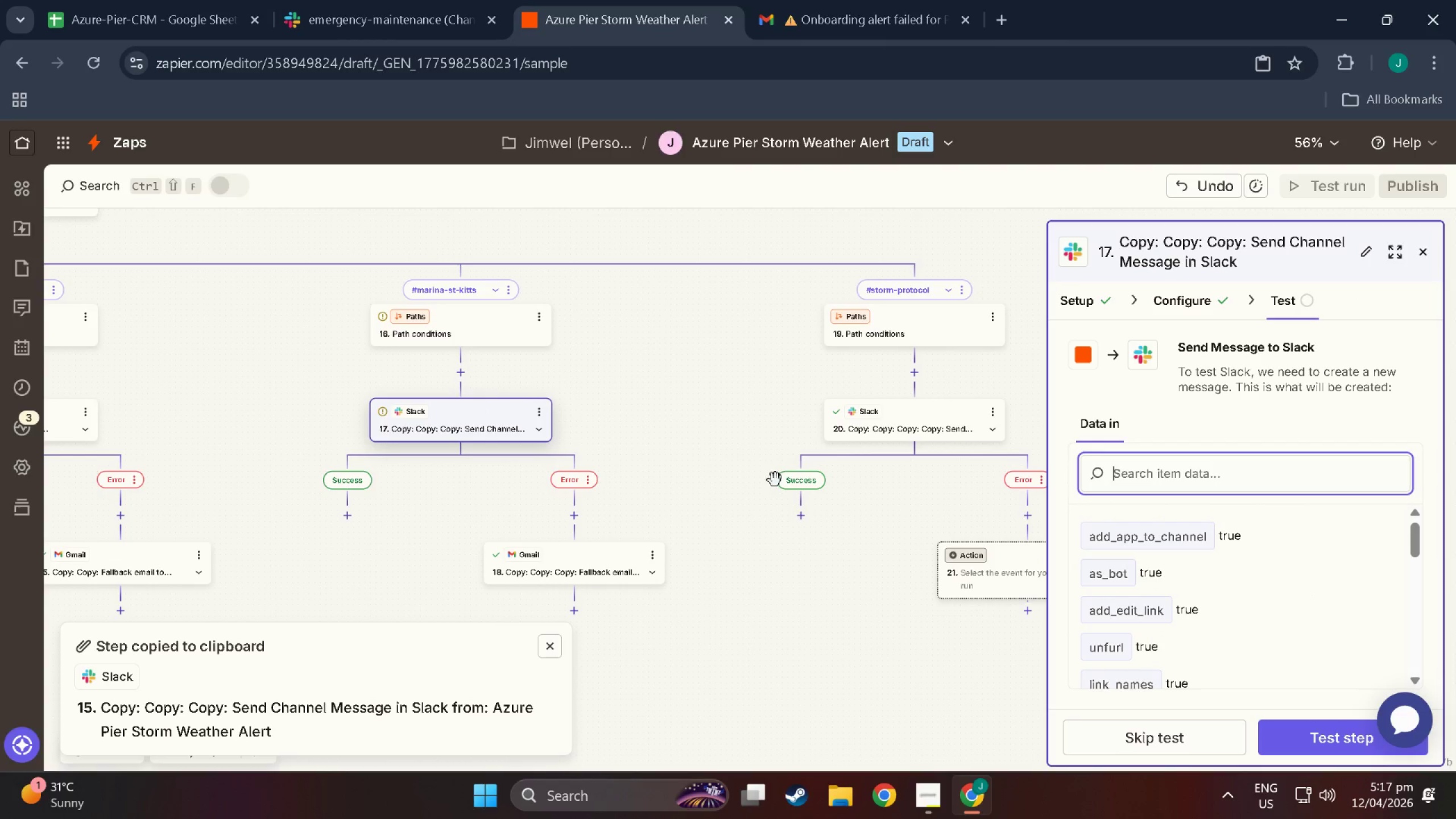 
left_click_drag(start_coordinate=[667, 482], to_coordinate=[563, 467])
 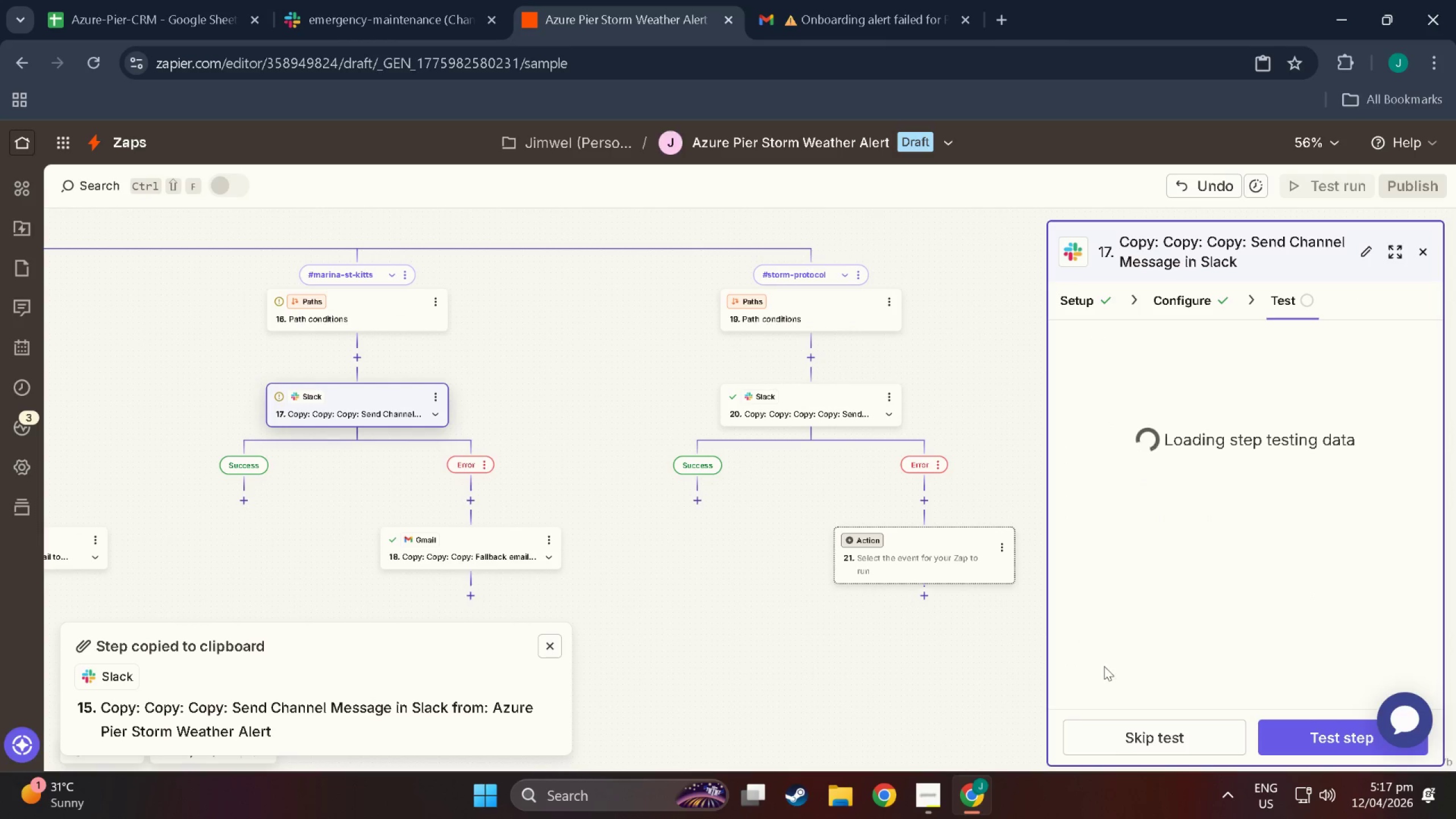 
left_click([1126, 722])
 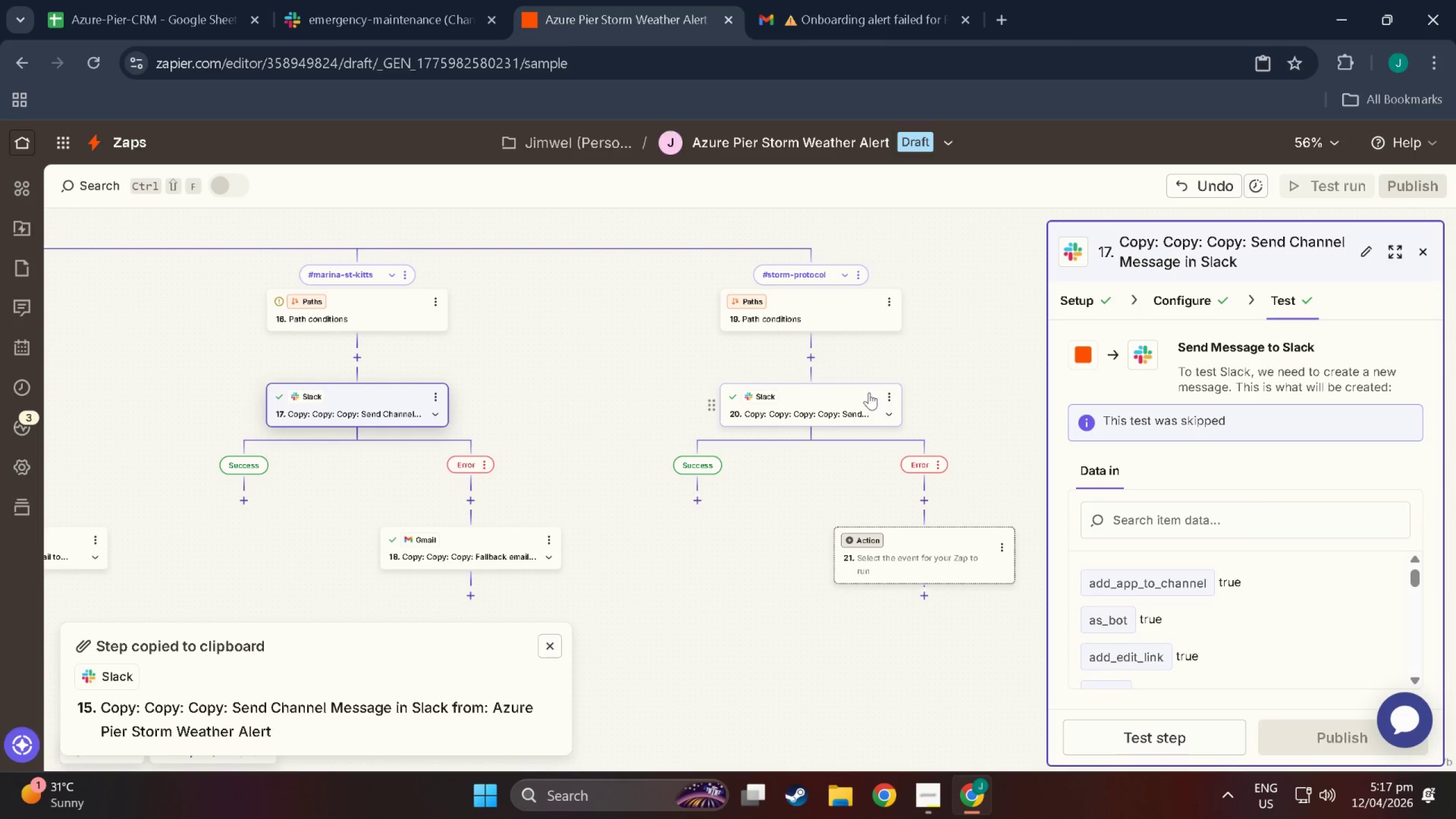 
left_click([872, 393])
 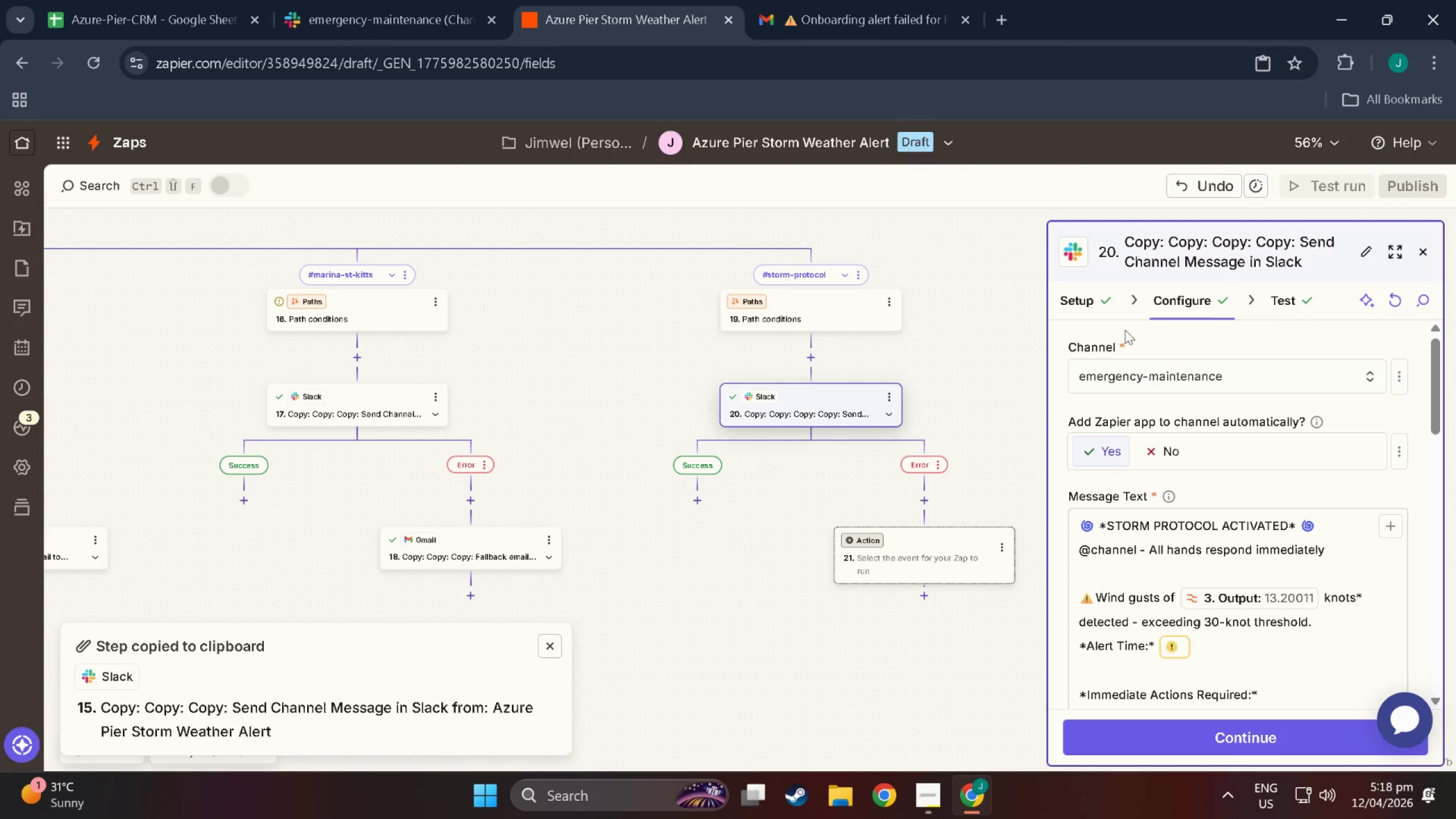 
left_click([1188, 378])
 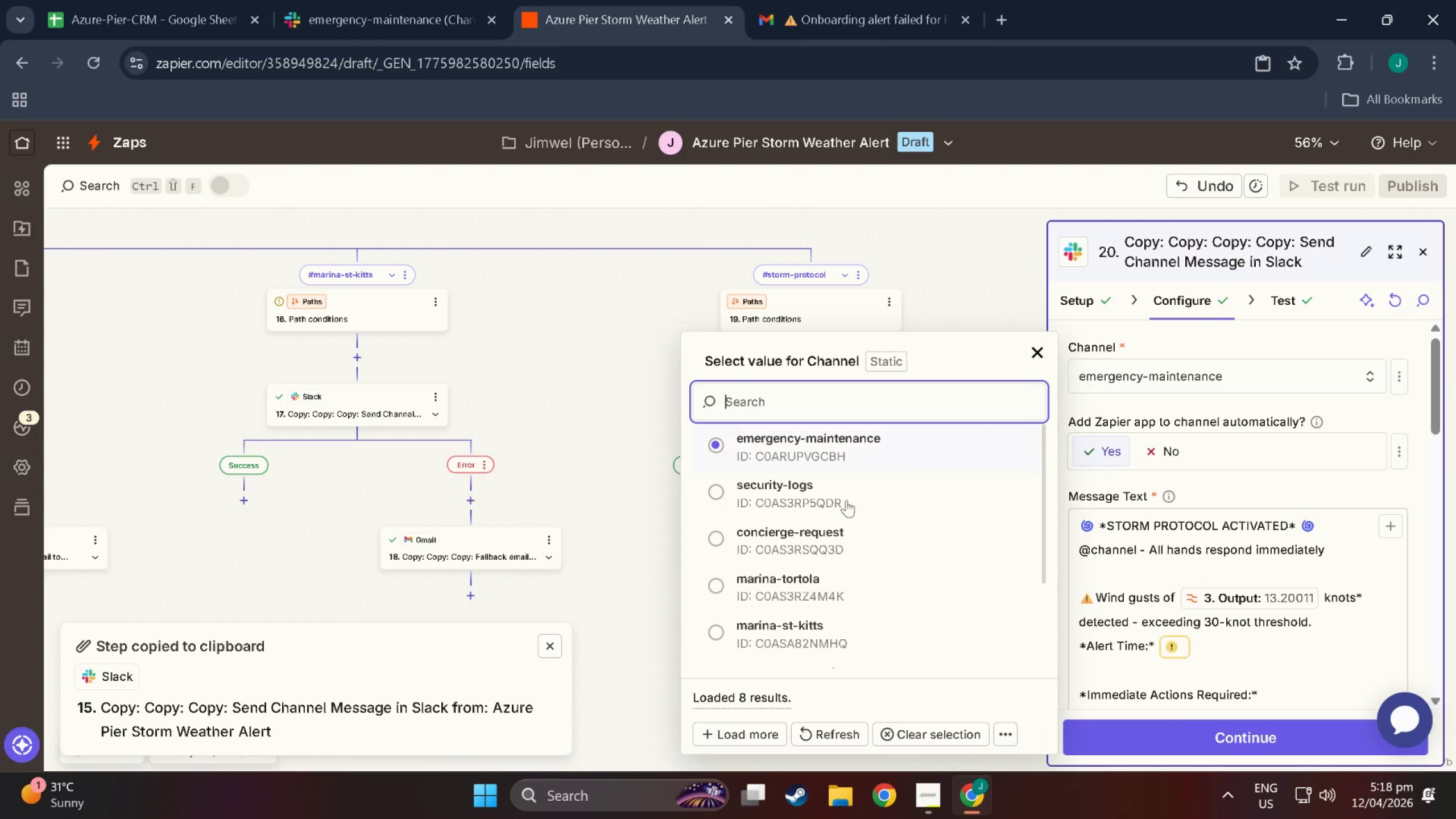 
left_click([778, 644])
 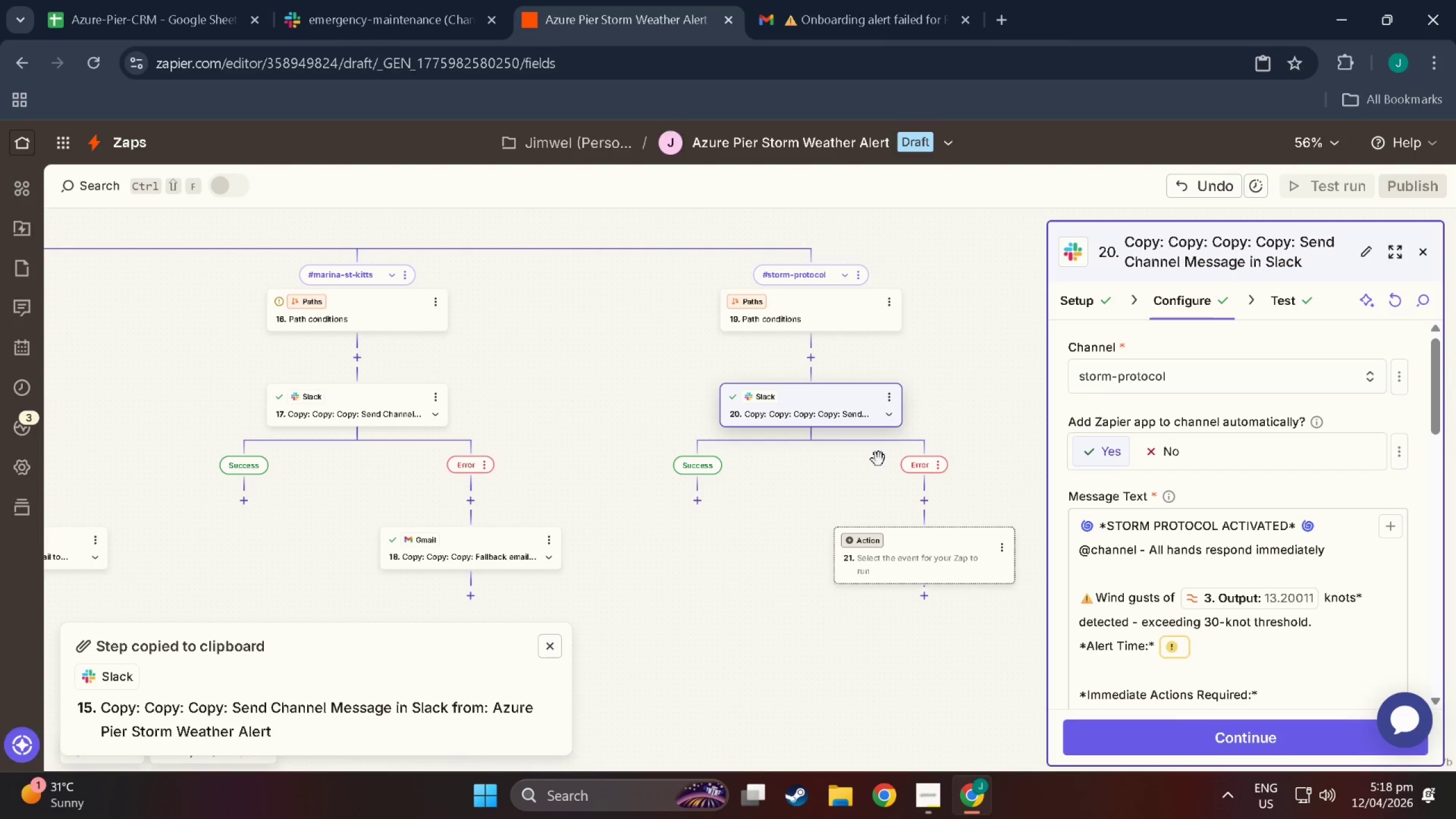 
scroll: coordinate [1130, 661], scroll_direction: down, amount: 47.0
 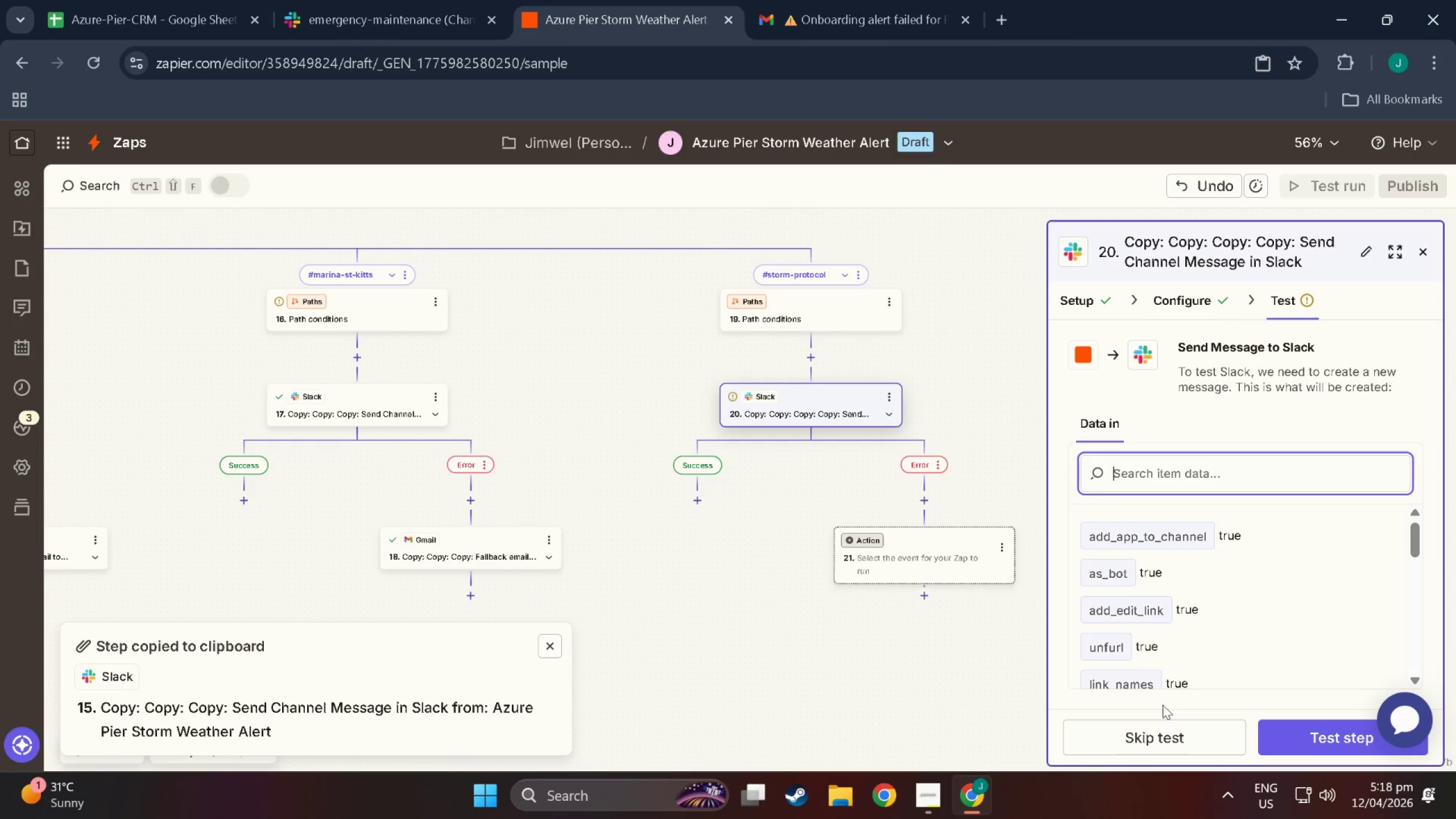 
left_click([1167, 732])
 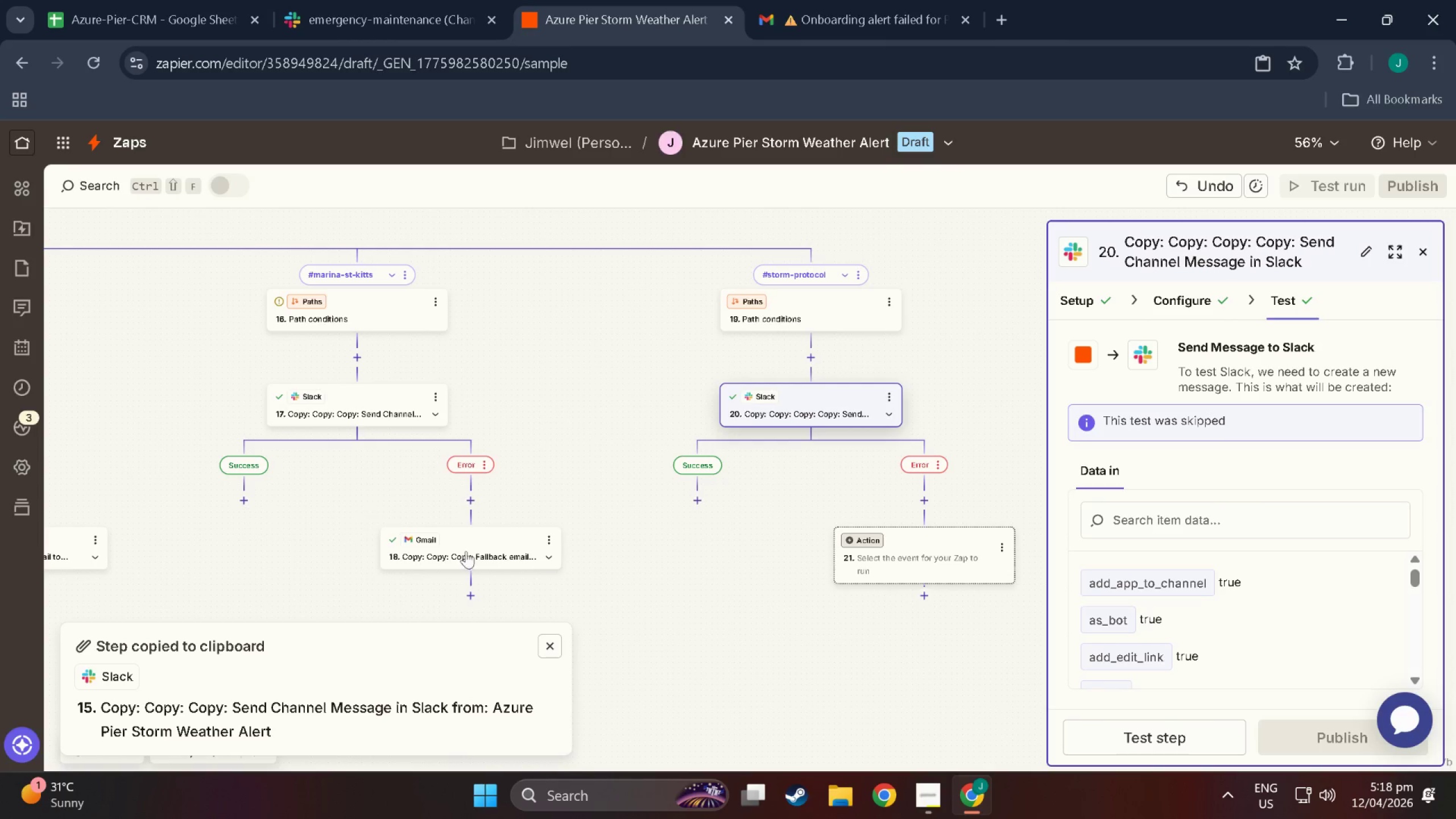 
left_click([547, 528])
 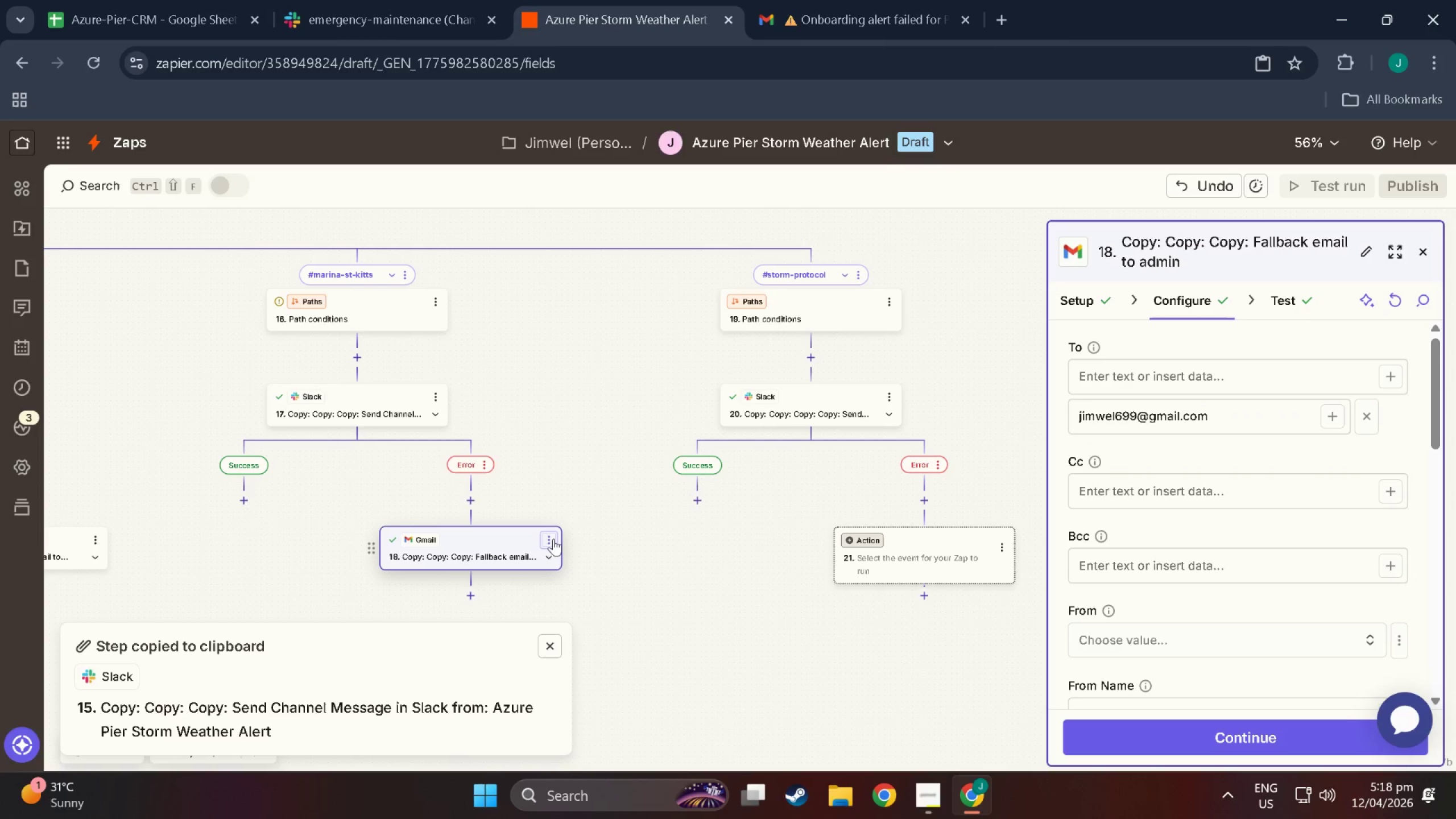 
left_click([552, 539])
 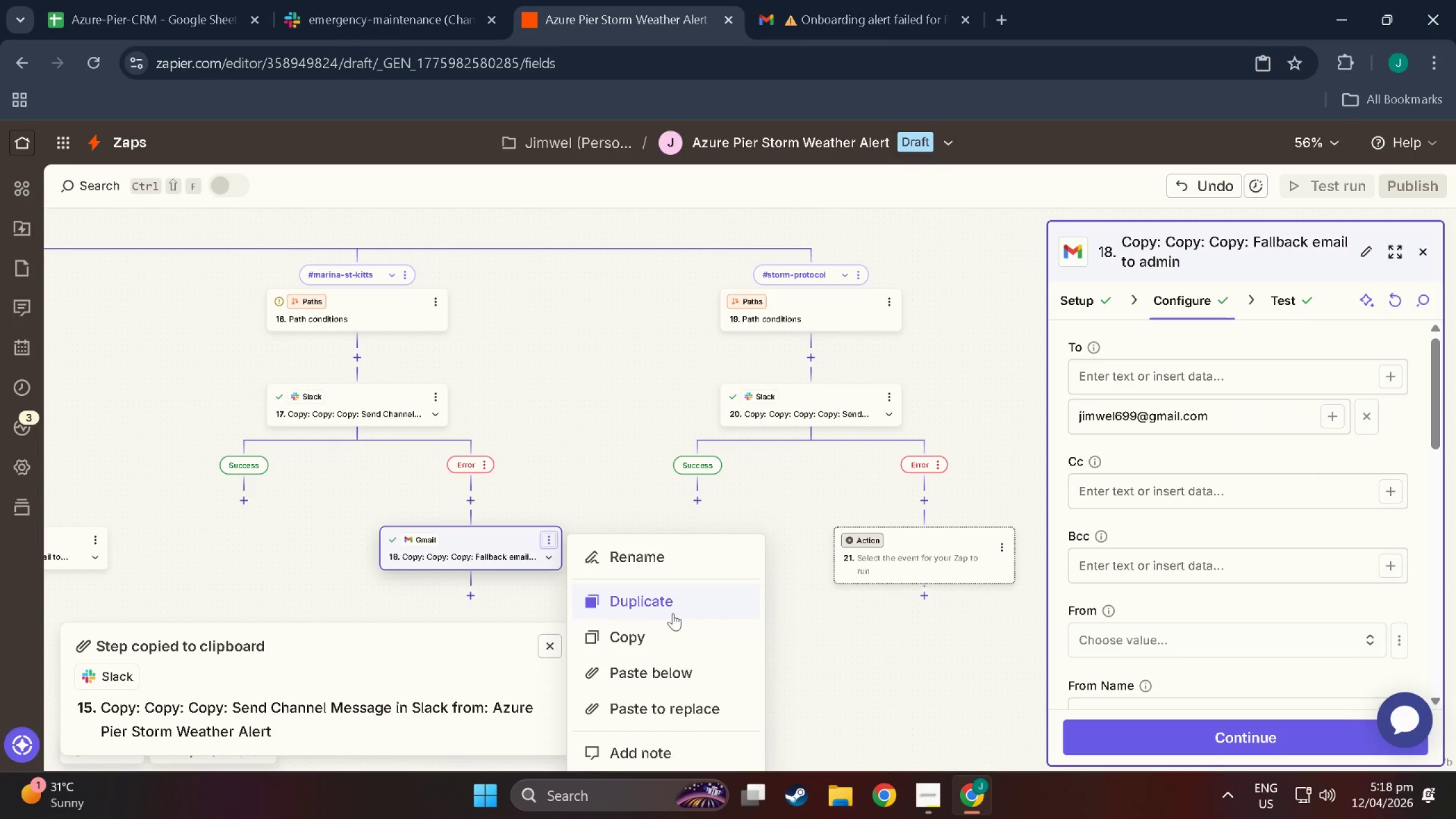 
left_click([671, 613])
 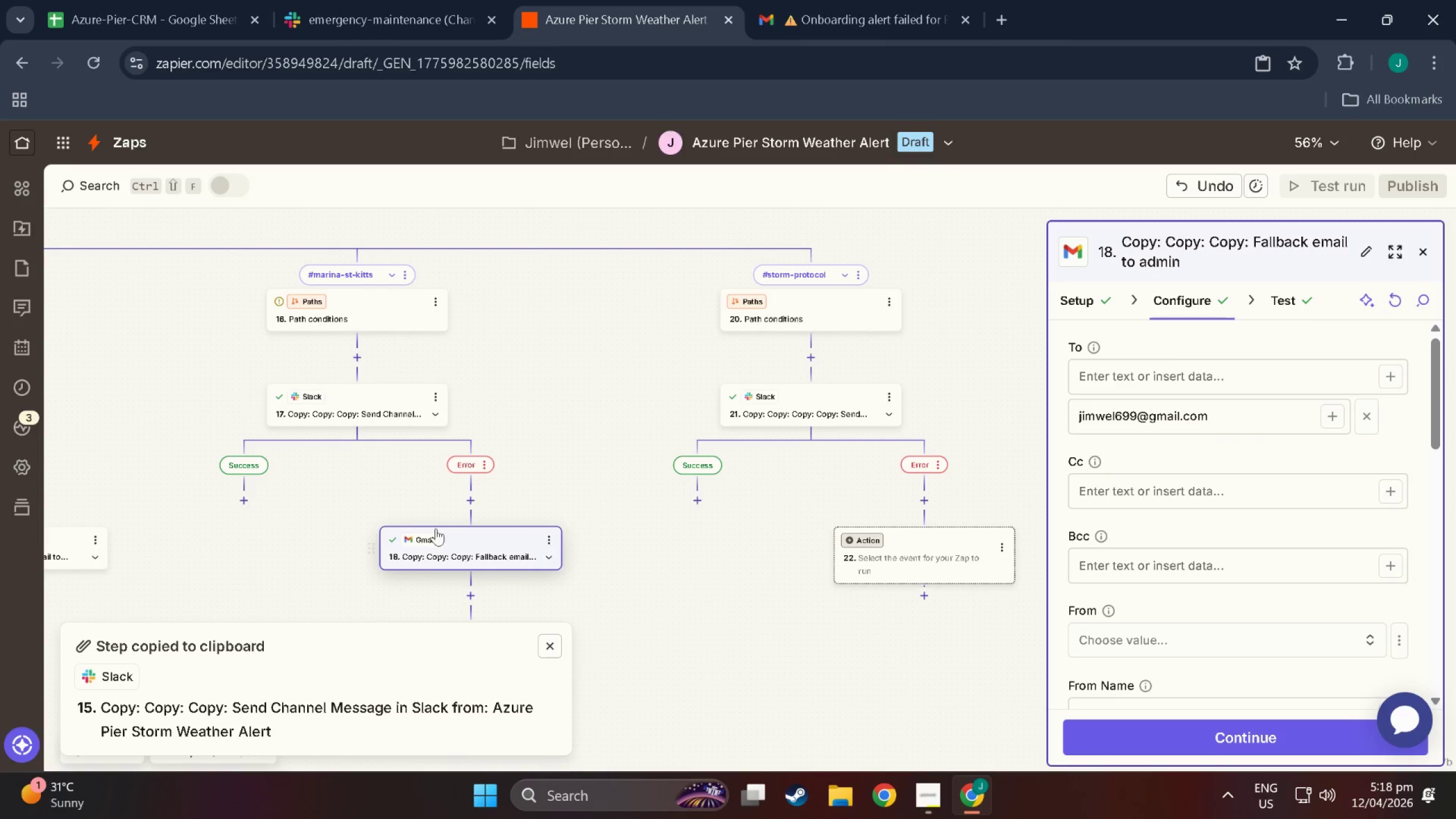 
scroll: coordinate [497, 586], scroll_direction: down, amount: 7.0
 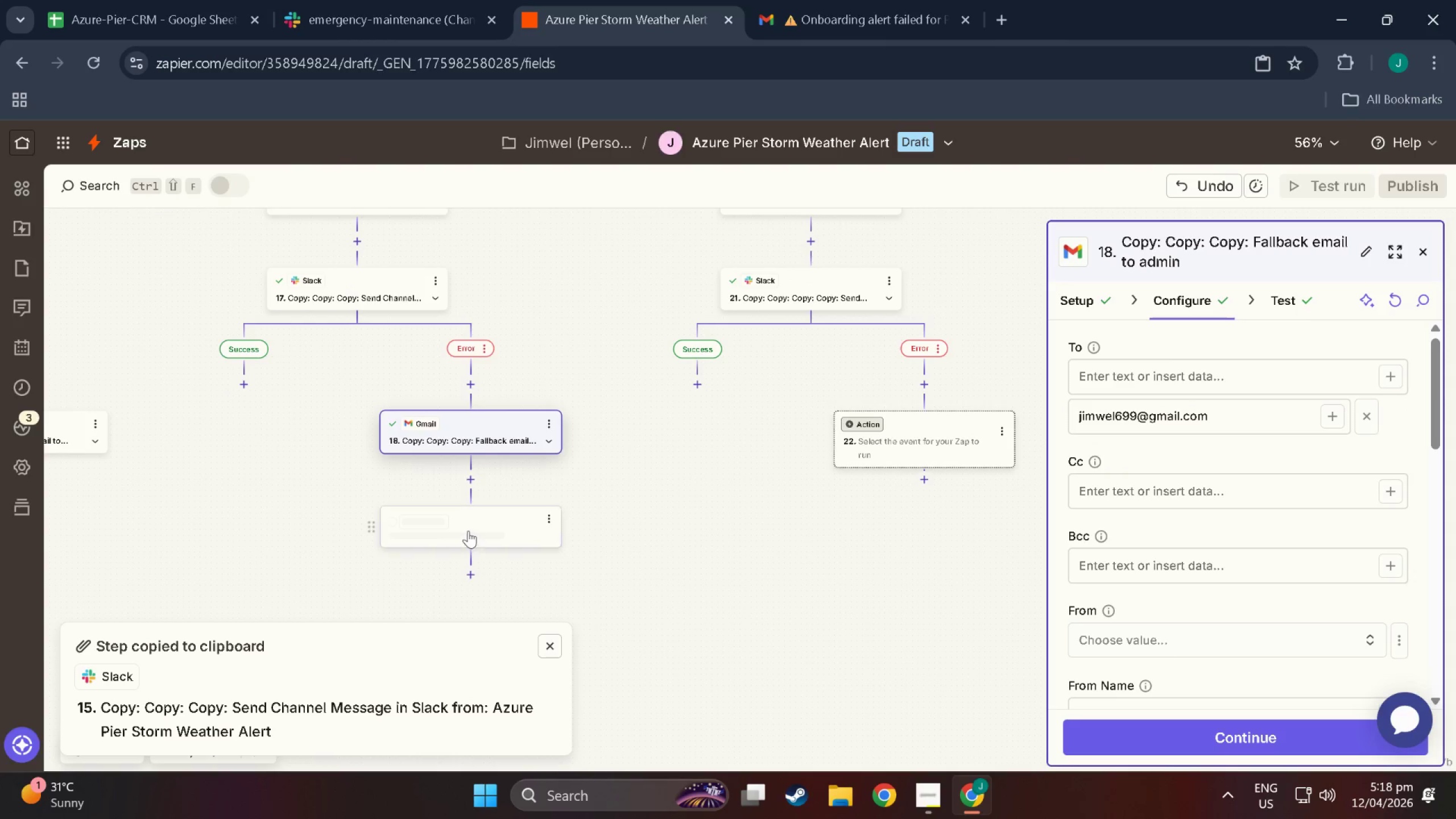 
left_click_drag(start_coordinate=[468, 531], to_coordinate=[948, 380])
 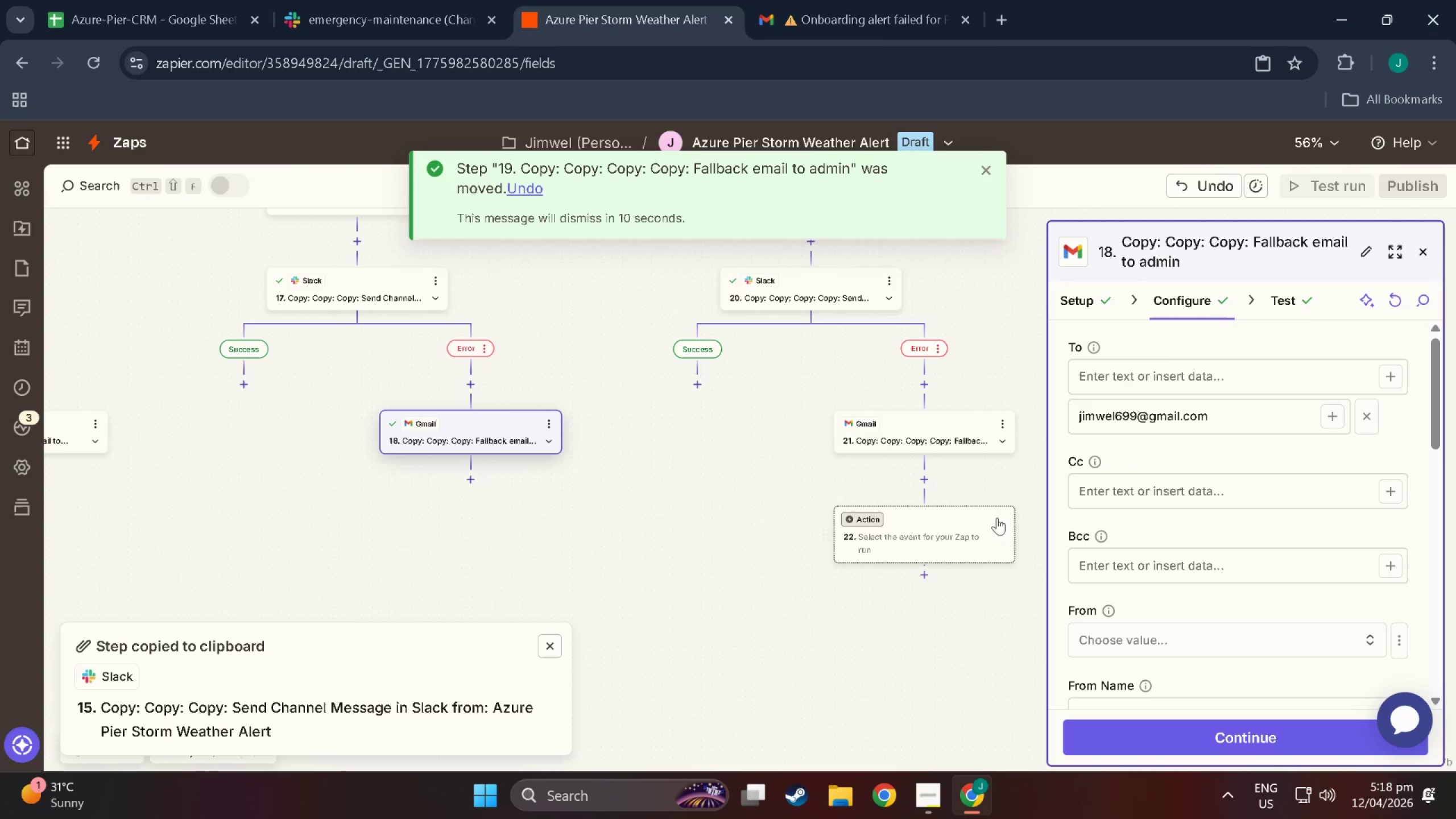 
left_click([1003, 526])
 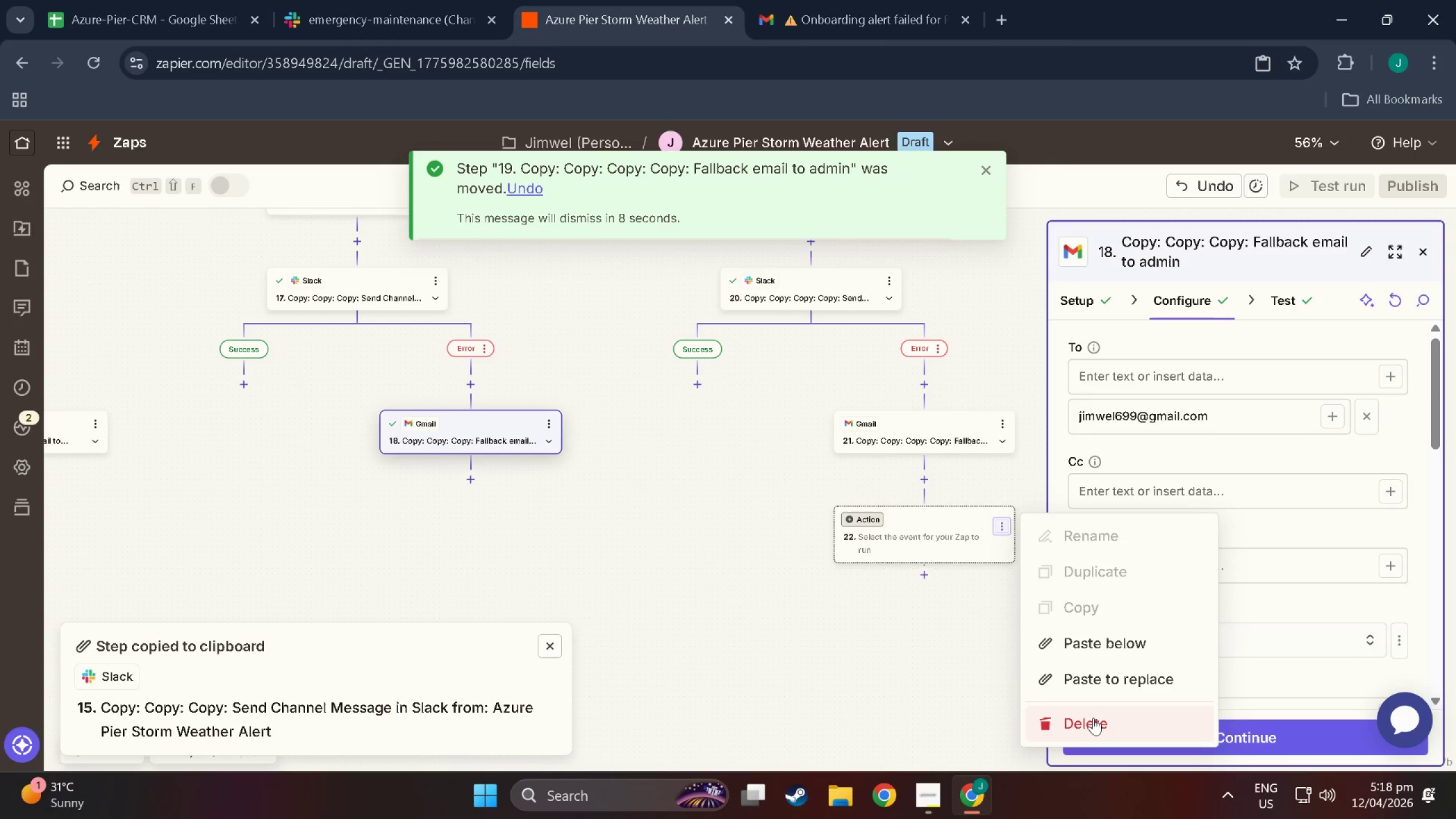 
double_click([1093, 718])
 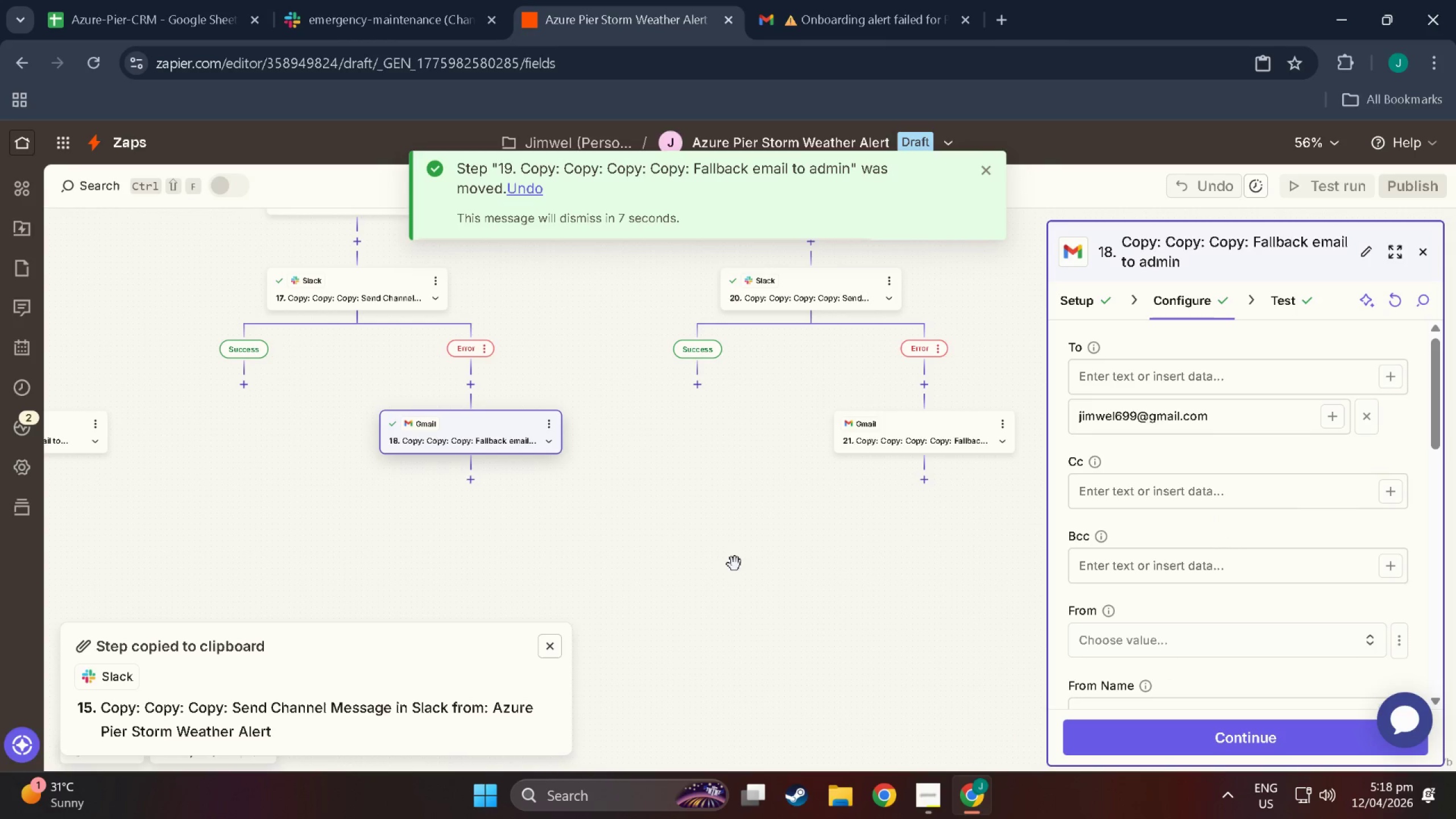 
left_click_drag(start_coordinate=[603, 512], to_coordinate=[763, 556])
 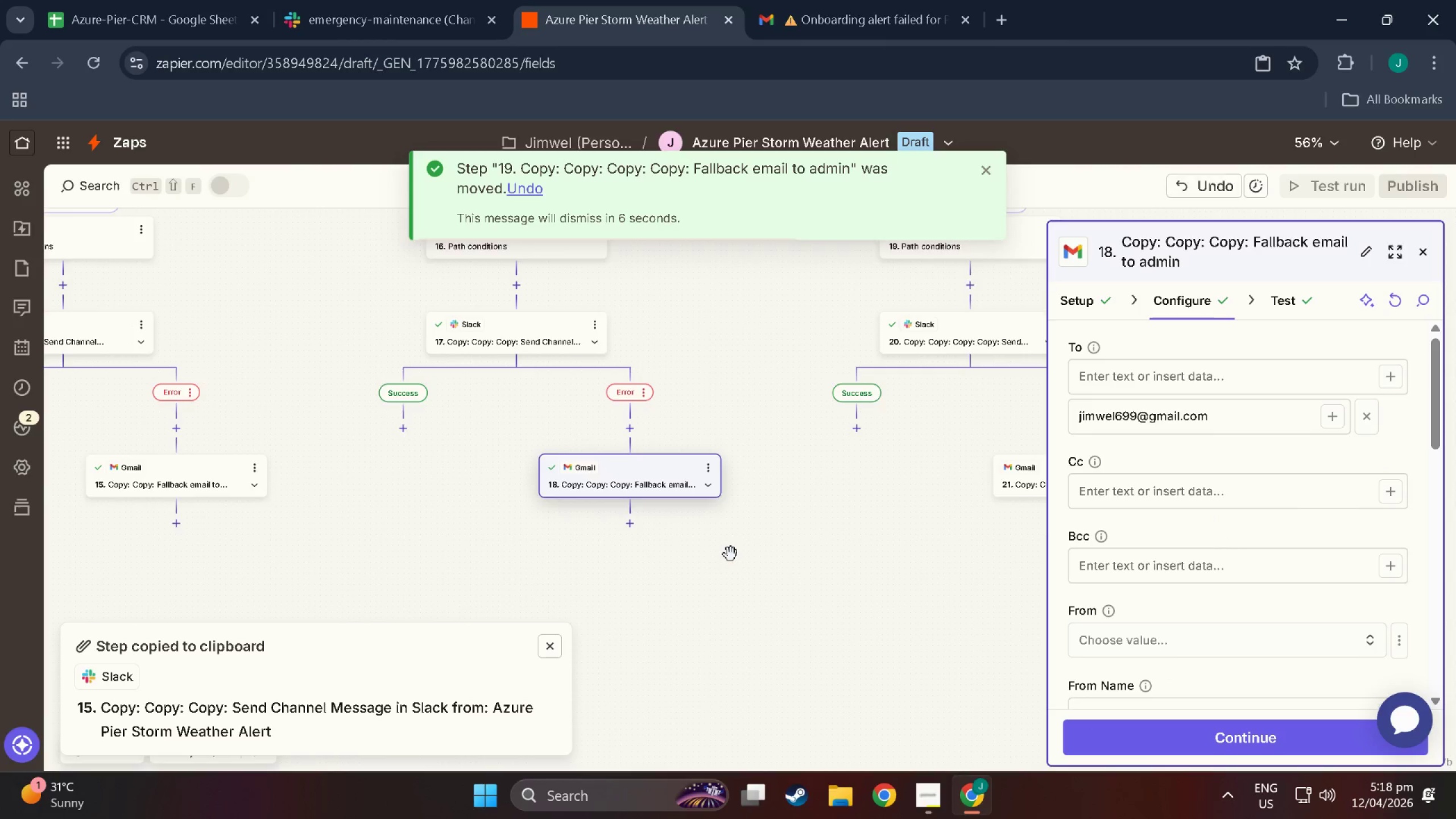 
scroll: coordinate [606, 515], scroll_direction: down, amount: 8.0
 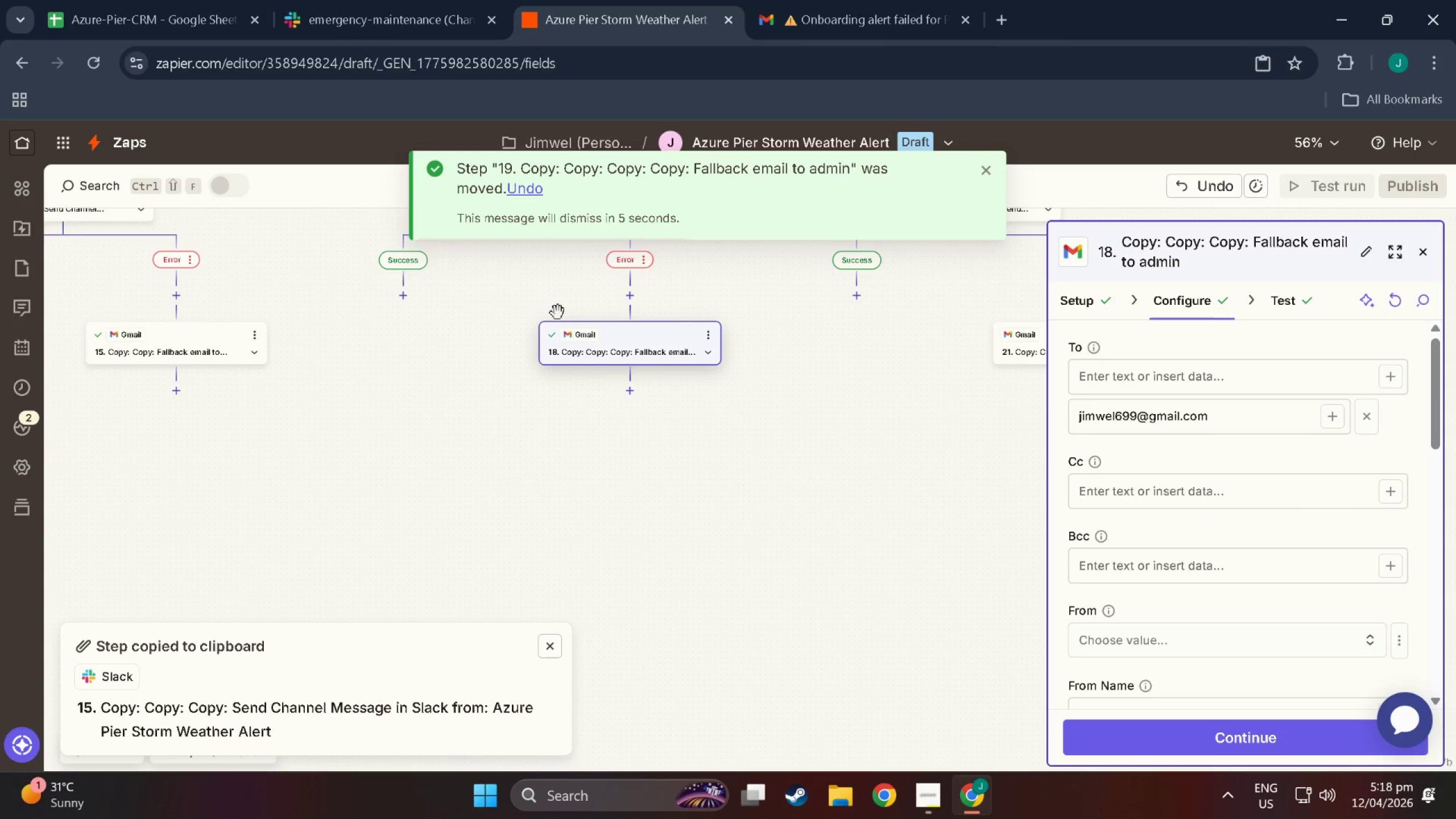 
left_click_drag(start_coordinate=[347, 464], to_coordinate=[869, 450])
 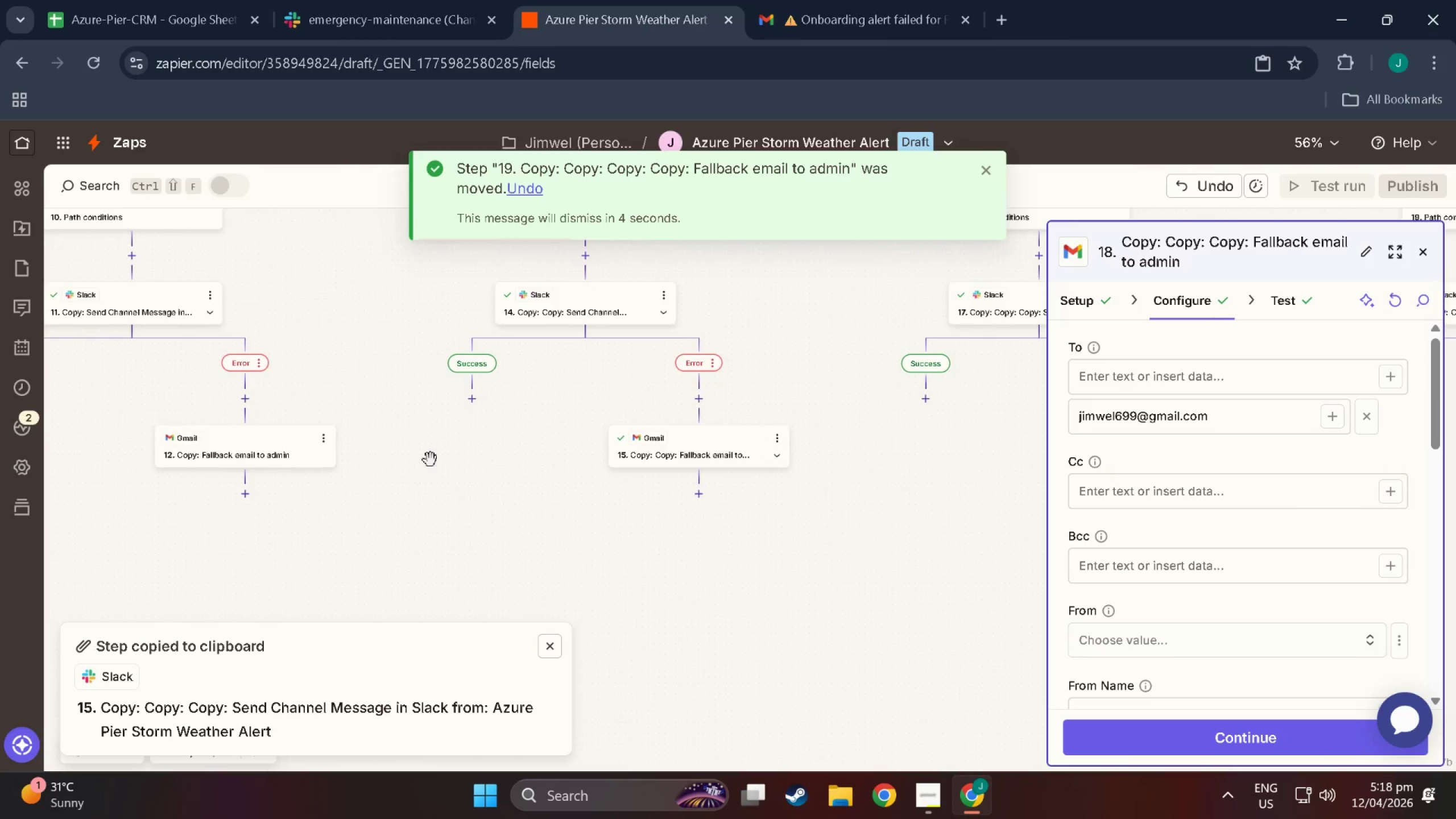 
scroll: coordinate [474, 499], scroll_direction: up, amount: 7.0
 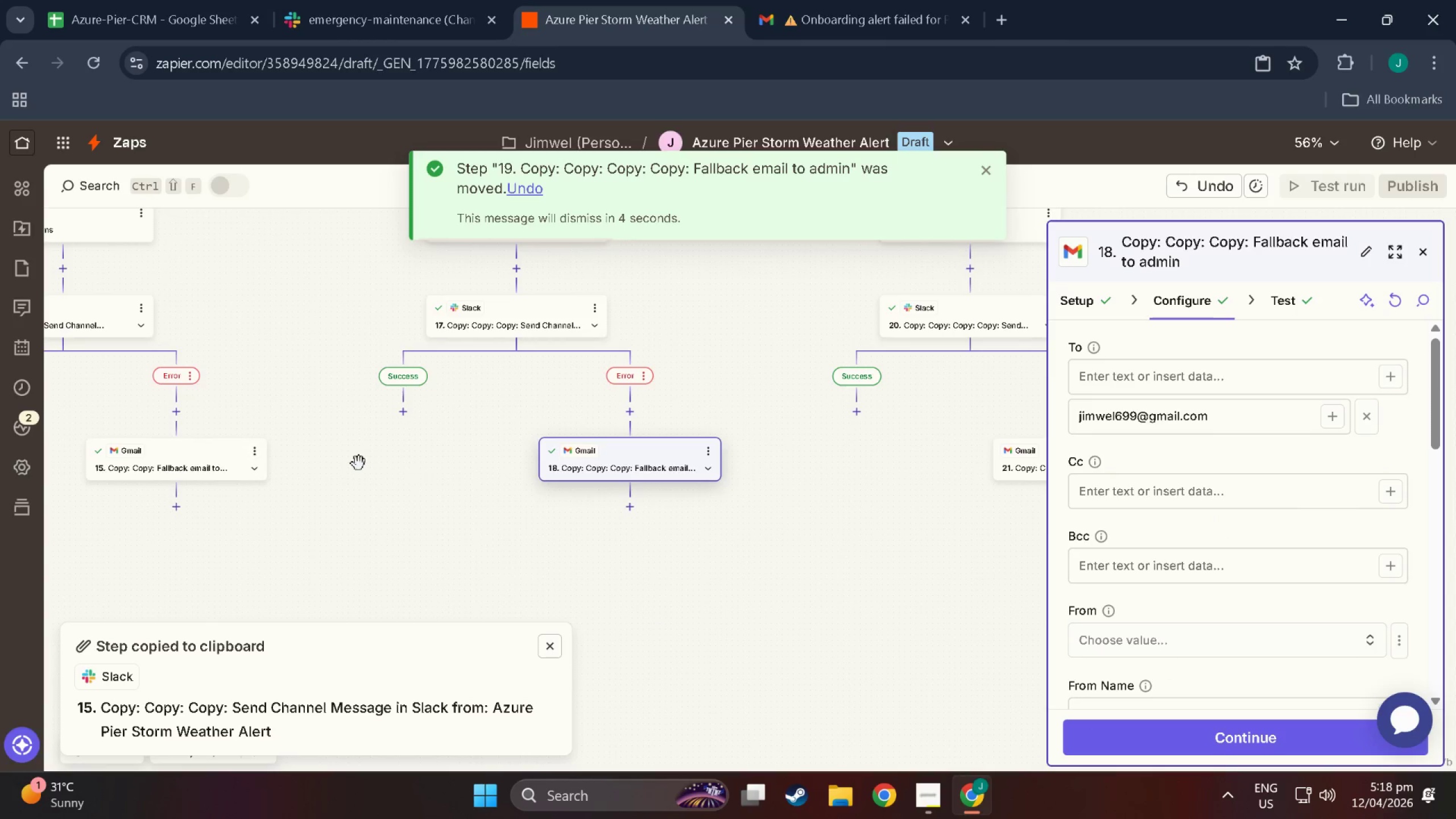 
left_click_drag(start_coordinate=[431, 460], to_coordinate=[707, 444])
 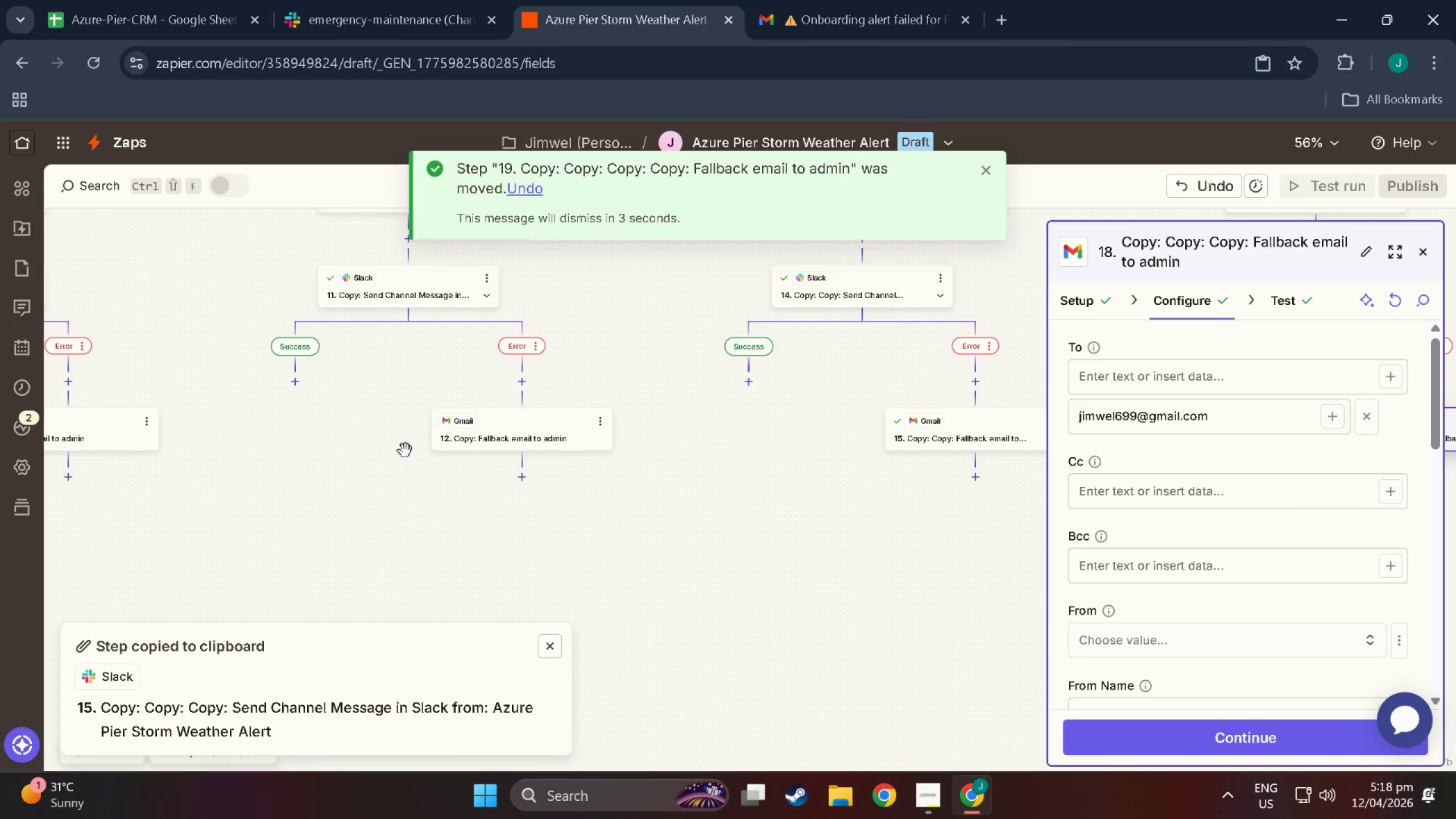 
left_click_drag(start_coordinate=[408, 451], to_coordinate=[715, 443])
 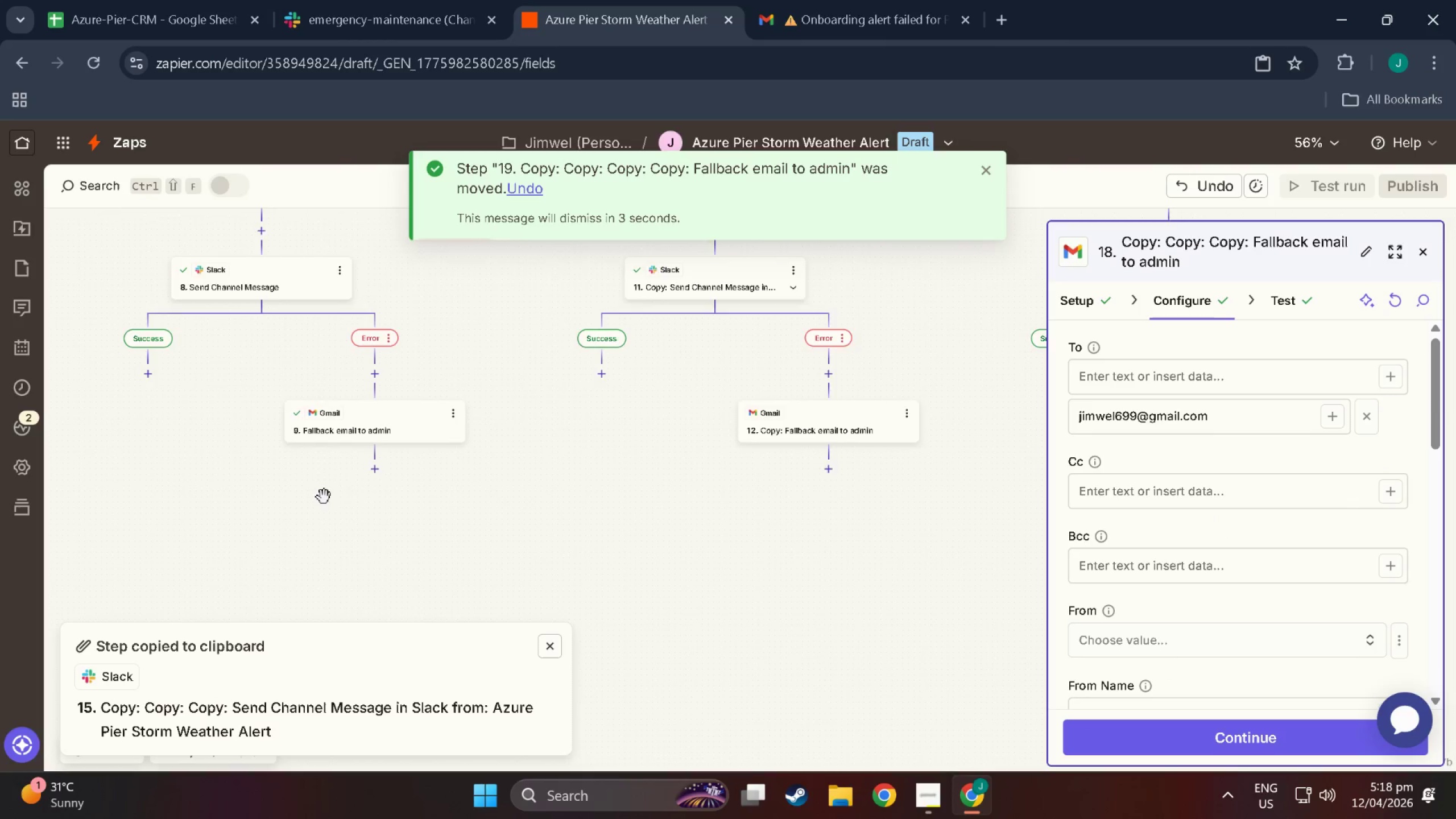 
left_click_drag(start_coordinate=[322, 497], to_coordinate=[0, 388])
 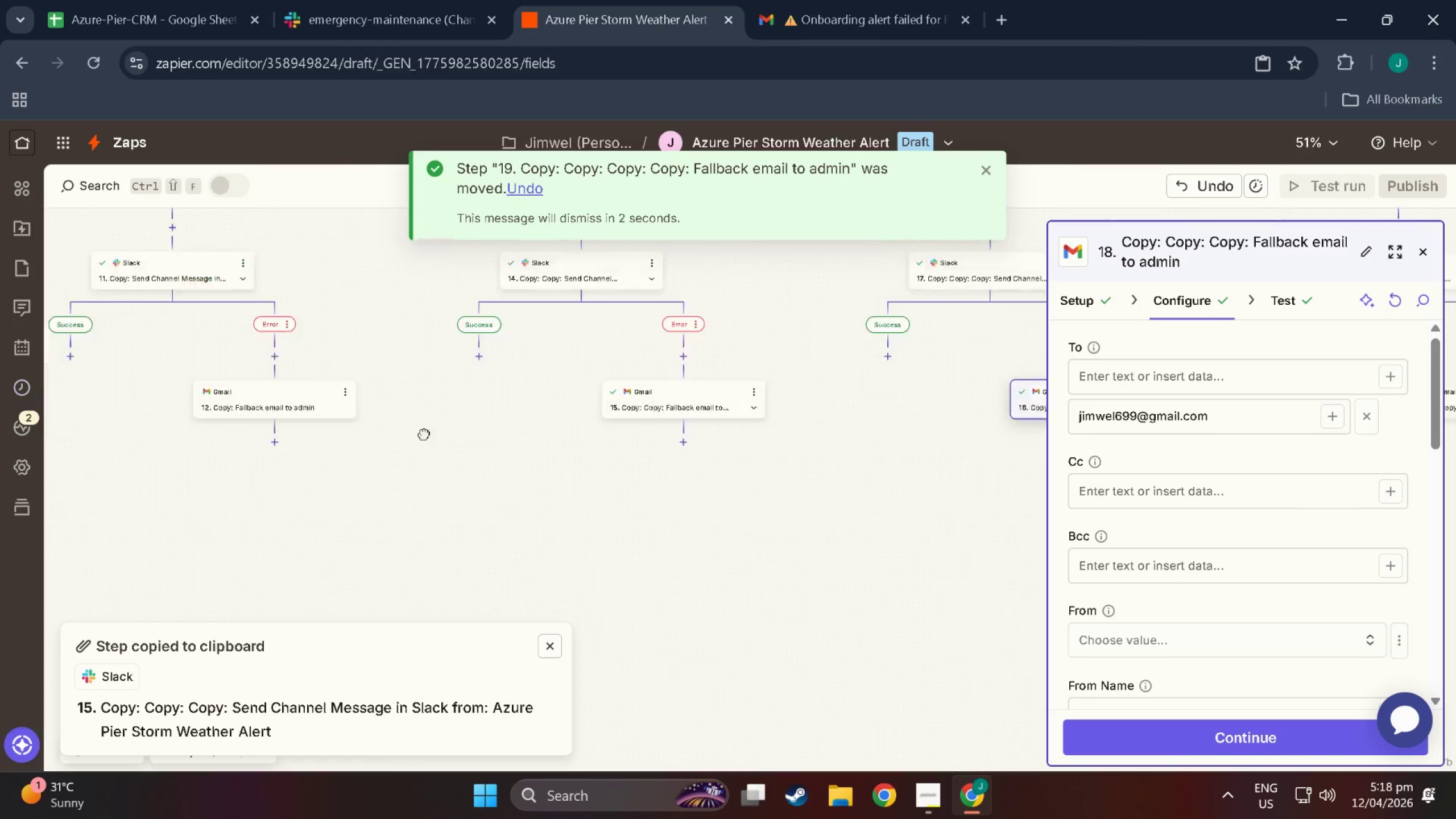 
left_click_drag(start_coordinate=[487, 445], to_coordinate=[27, 345])
 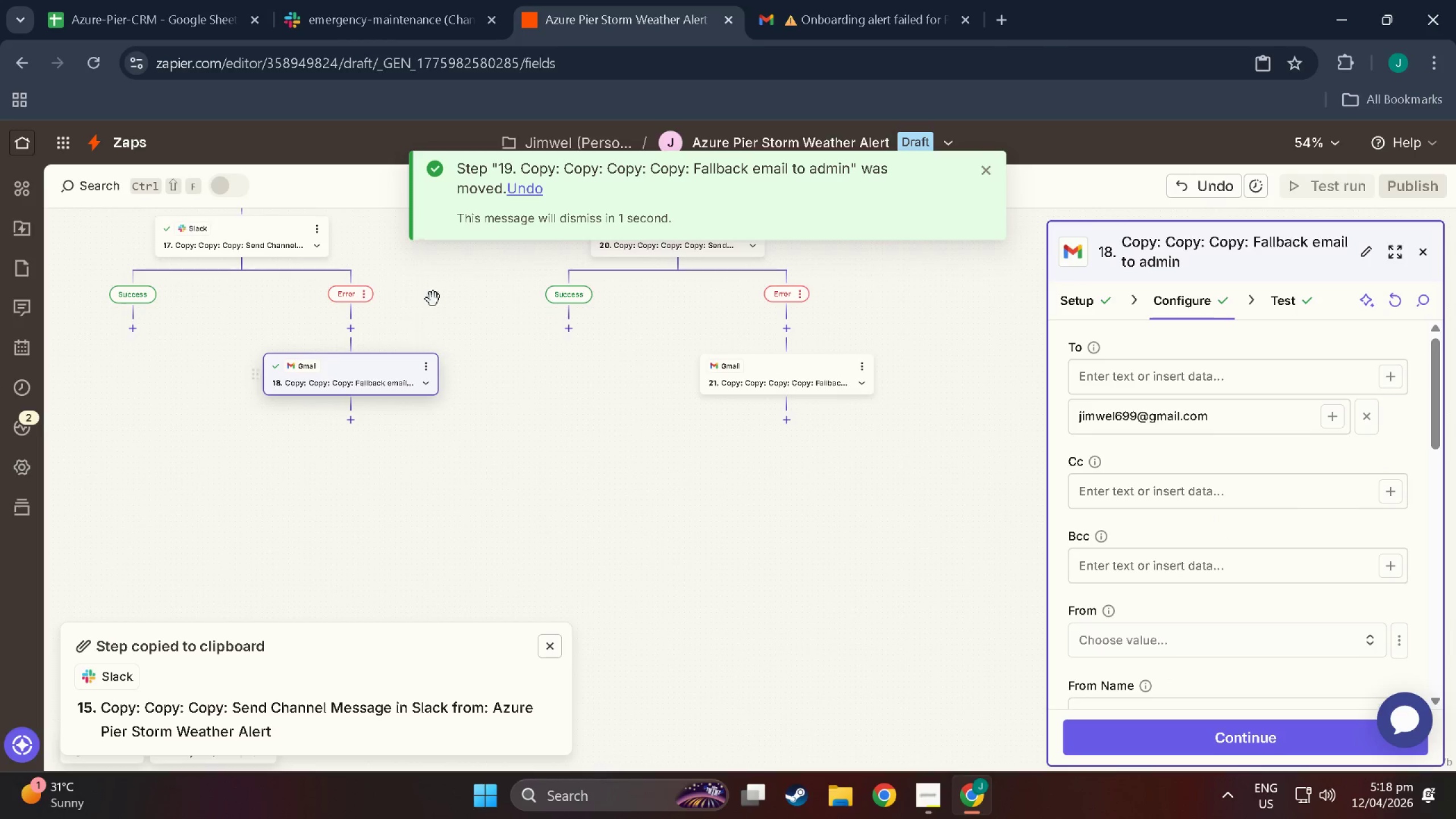 
left_click_drag(start_coordinate=[492, 293], to_coordinate=[545, 622])
 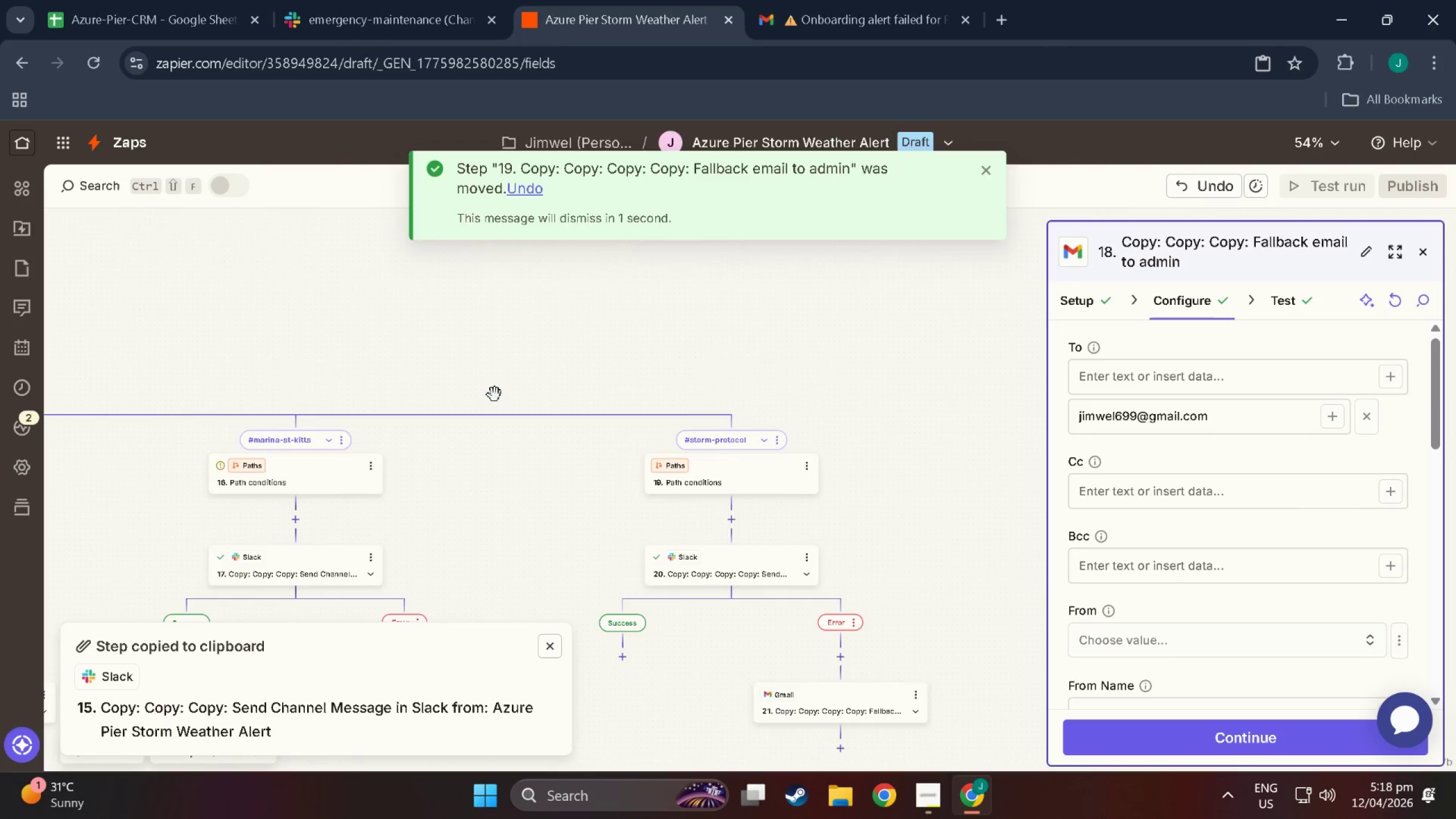 
left_click_drag(start_coordinate=[497, 386], to_coordinate=[690, 568])
 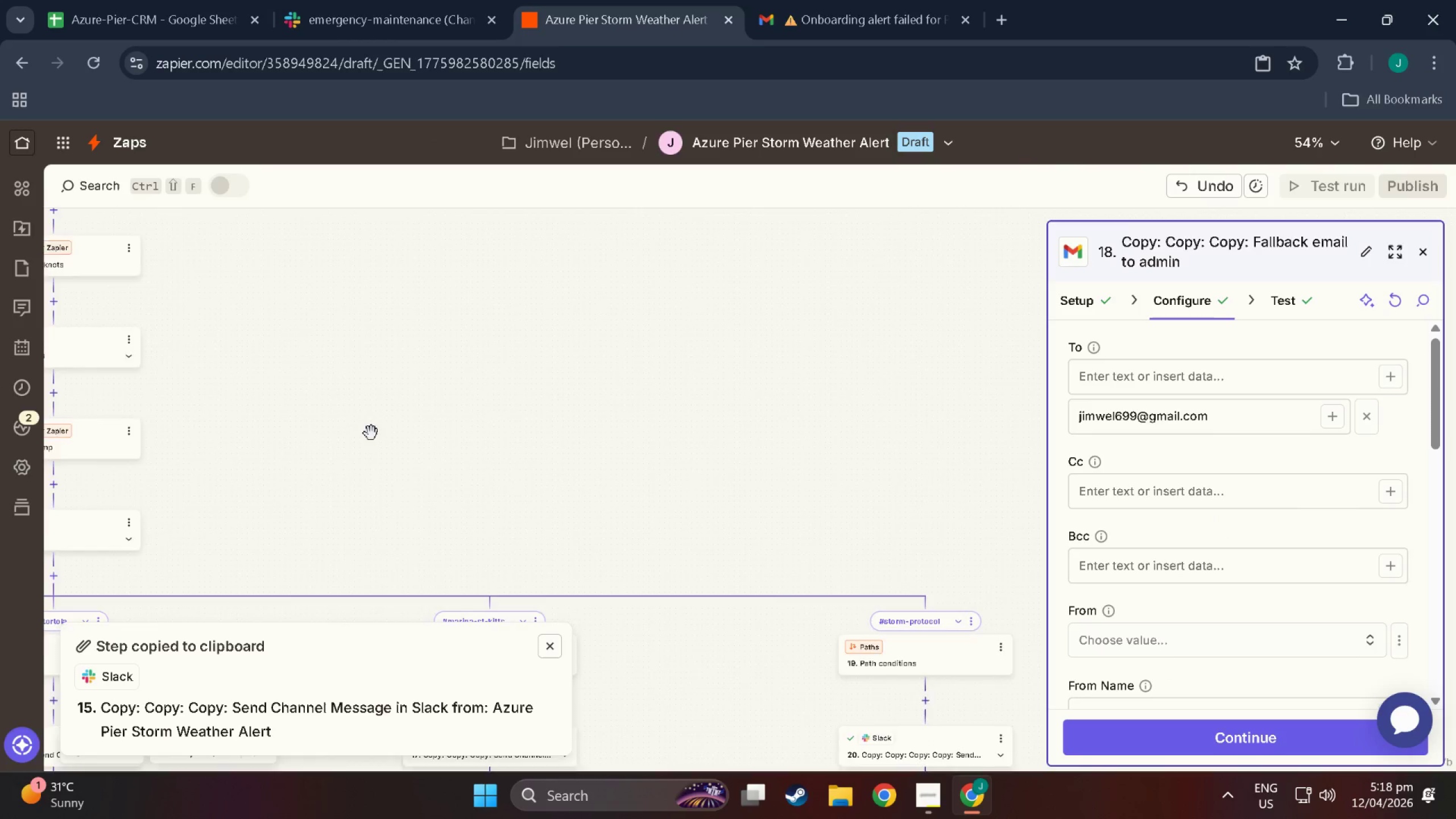 
left_click_drag(start_coordinate=[378, 435], to_coordinate=[543, 432])
 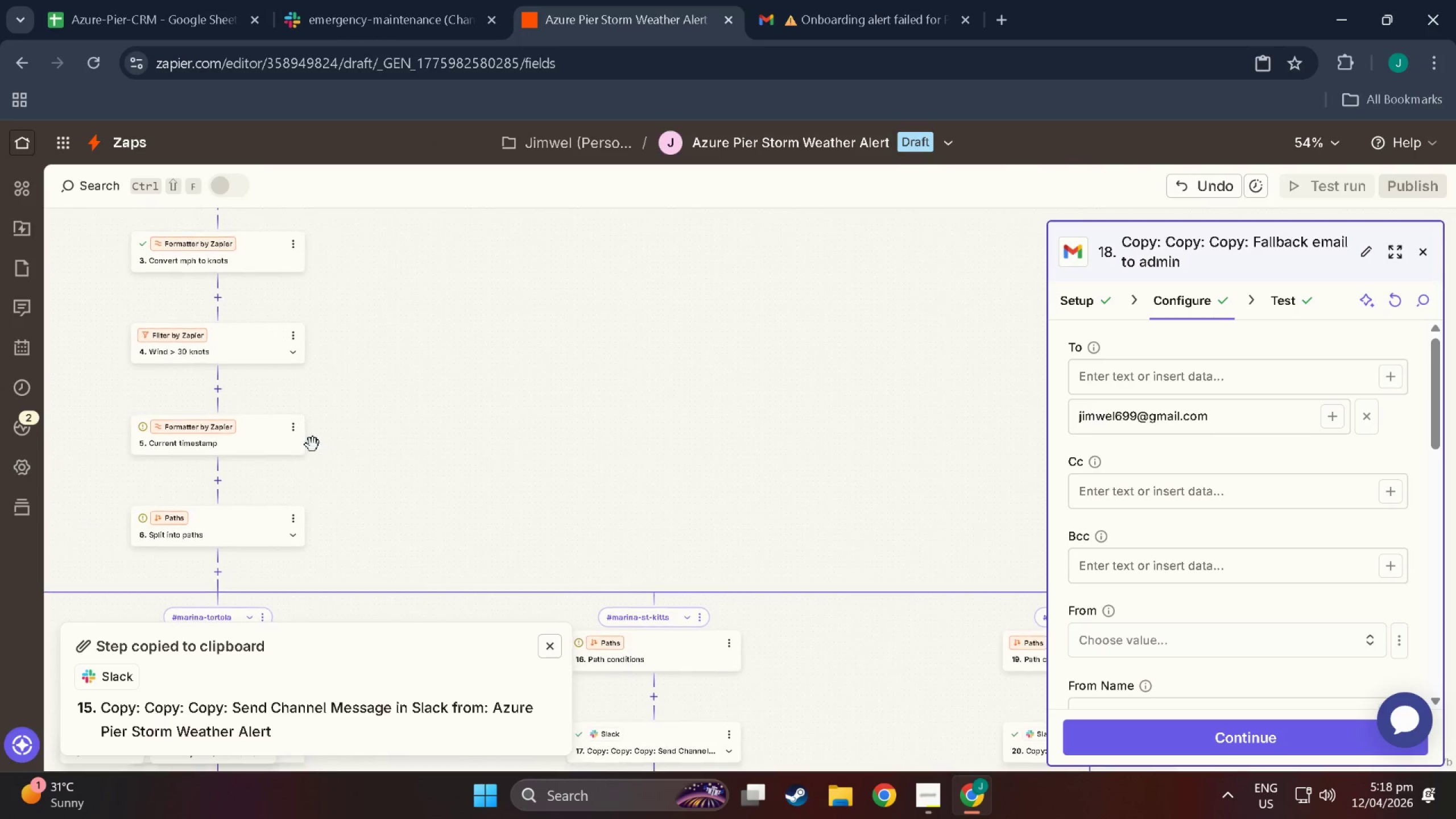 
left_click_drag(start_coordinate=[311, 445], to_coordinate=[544, 388])
 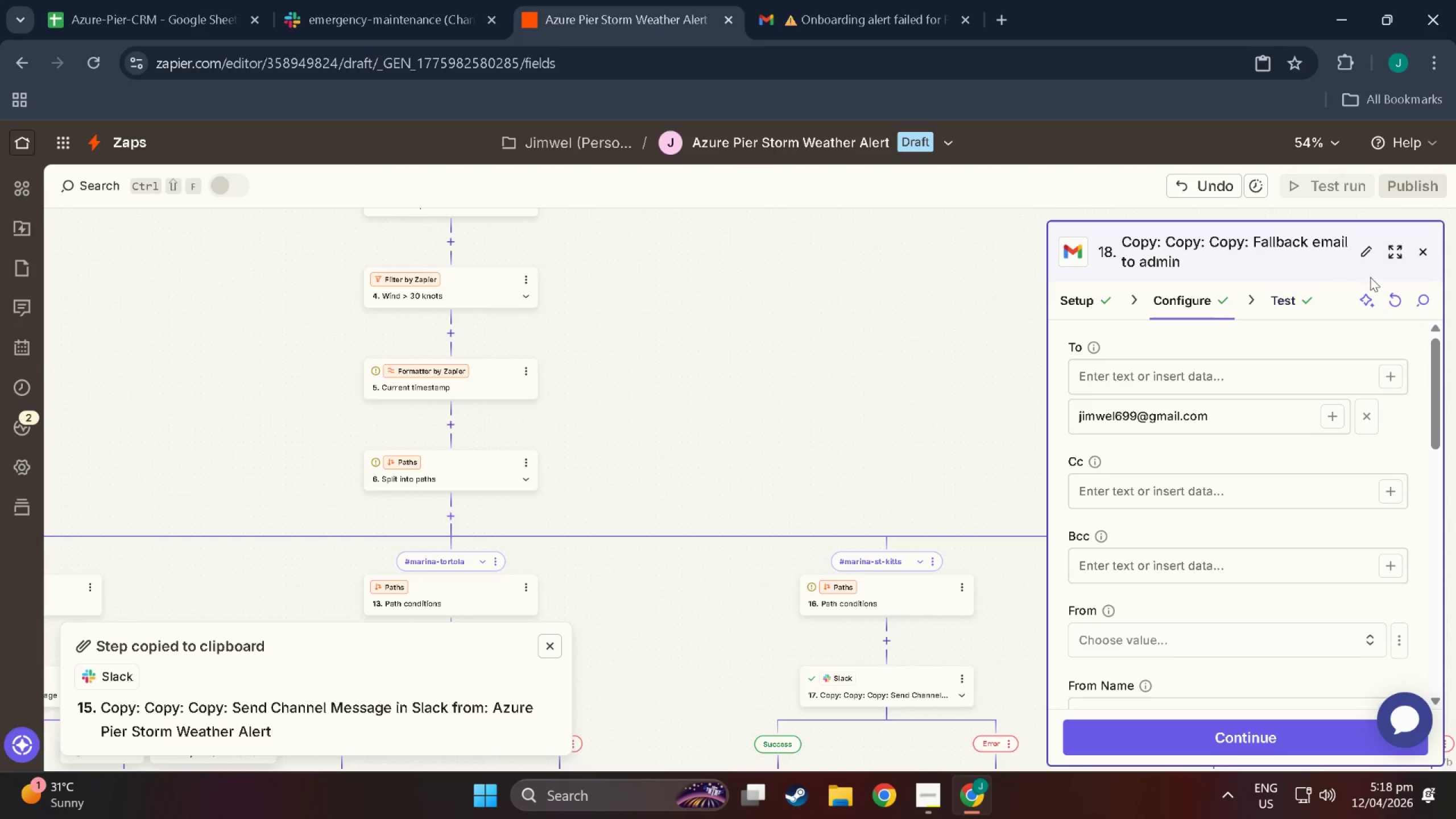 
left_click([1426, 243])
 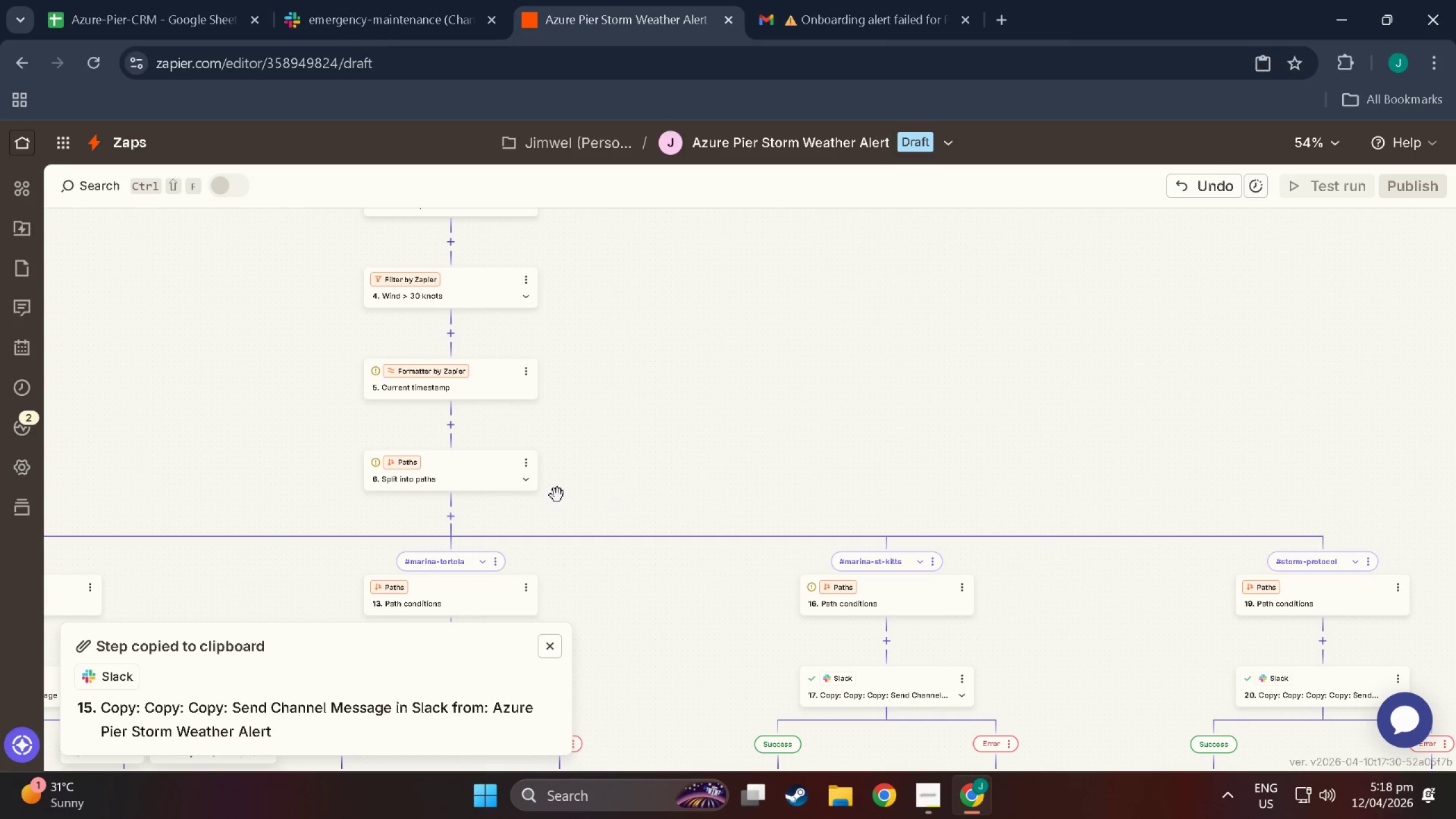 
left_click([460, 465])
 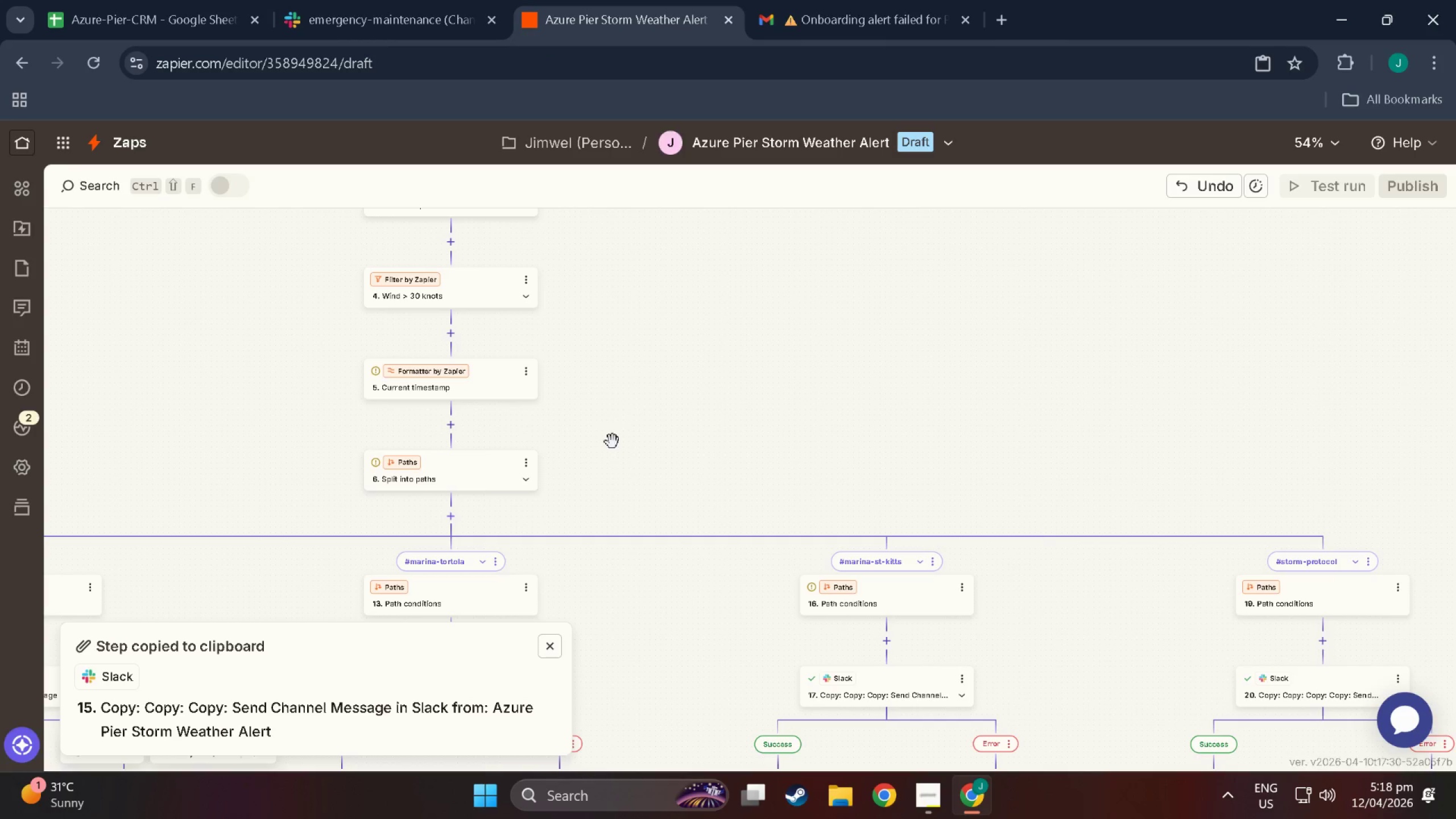 
left_click_drag(start_coordinate=[617, 446], to_coordinate=[742, 438])
 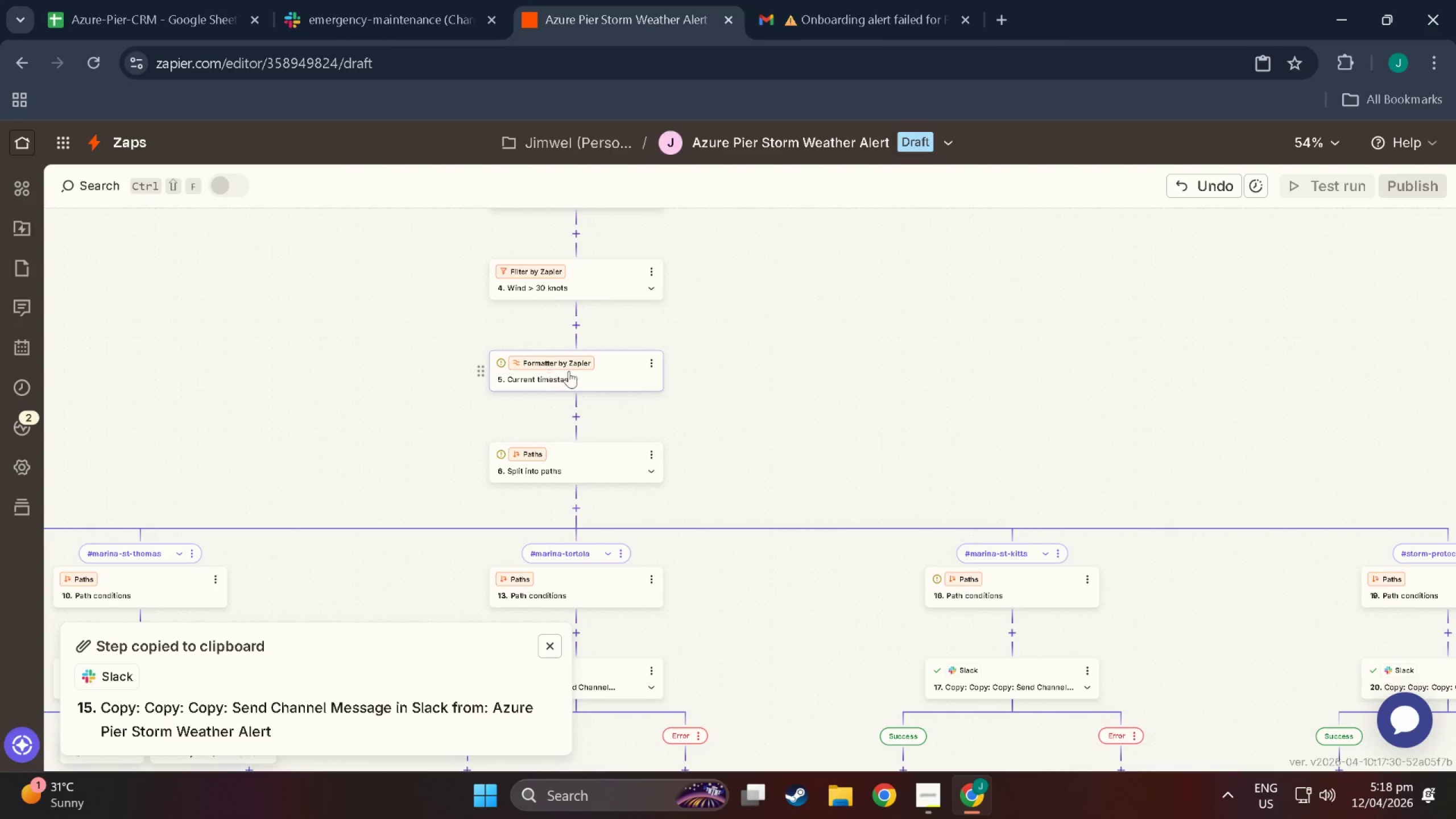 
left_click([577, 373])
 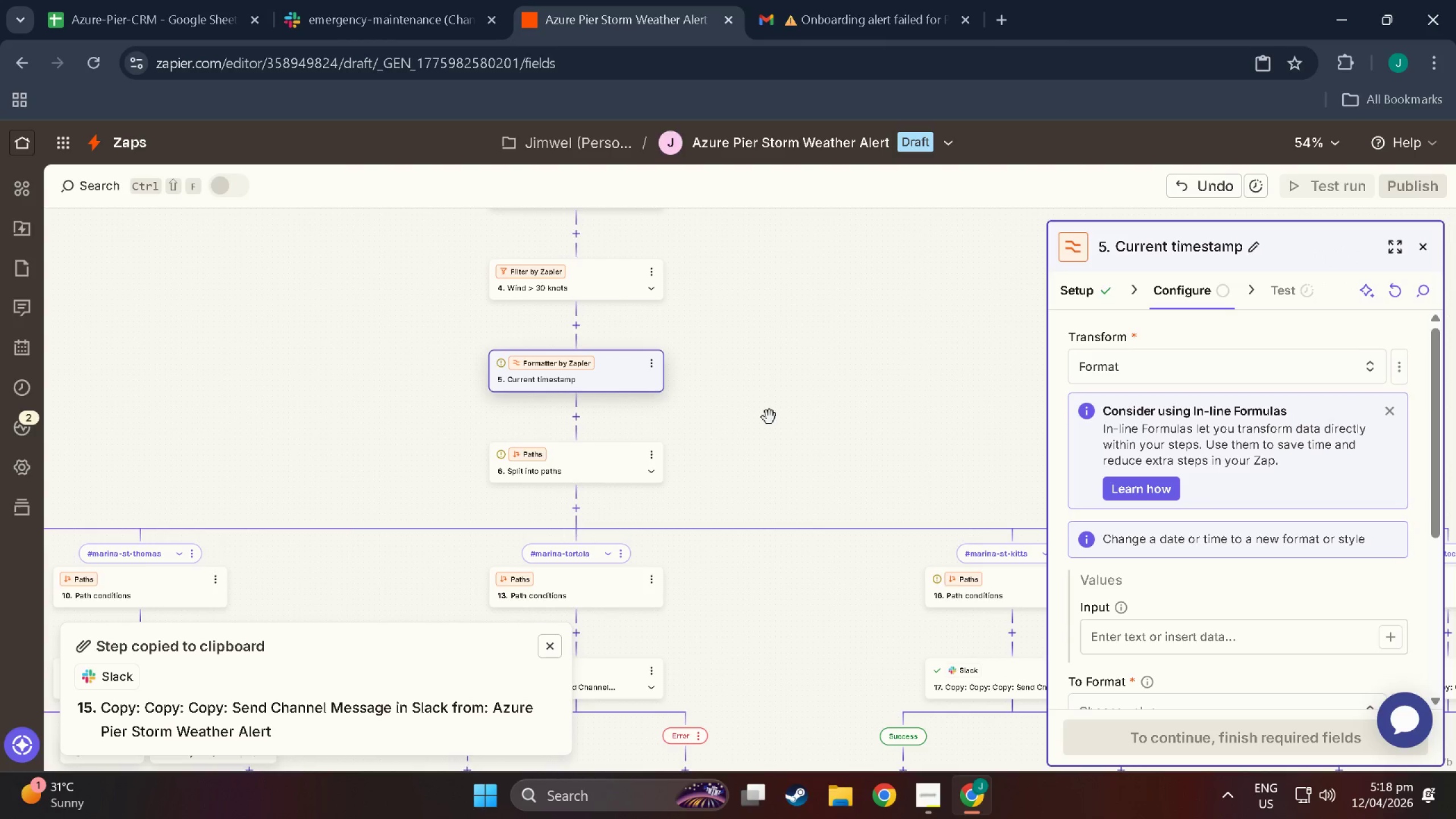 
left_click_drag(start_coordinate=[781, 445], to_coordinate=[768, 386])
 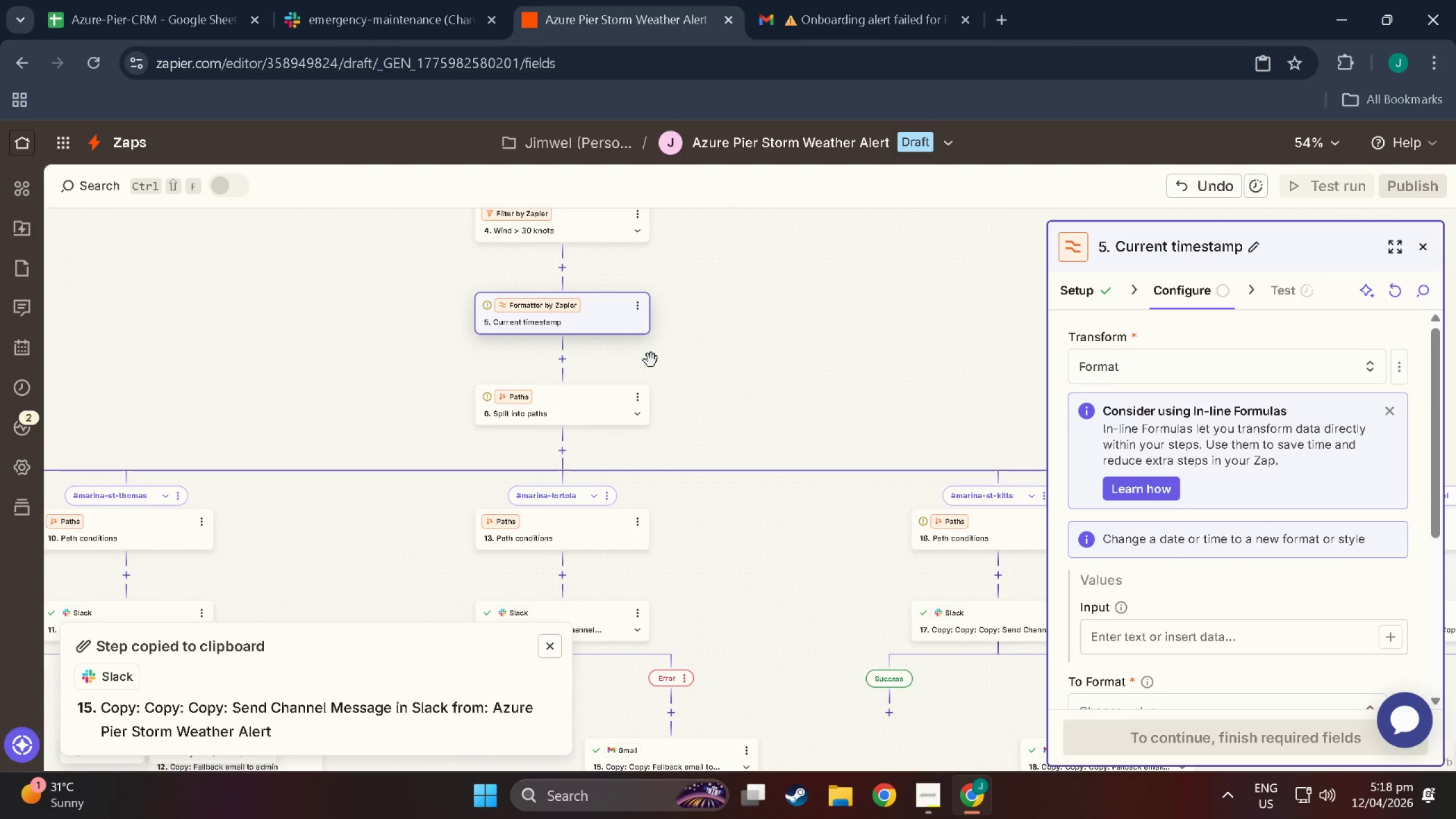 
left_click_drag(start_coordinate=[742, 324], to_coordinate=[758, 448])
 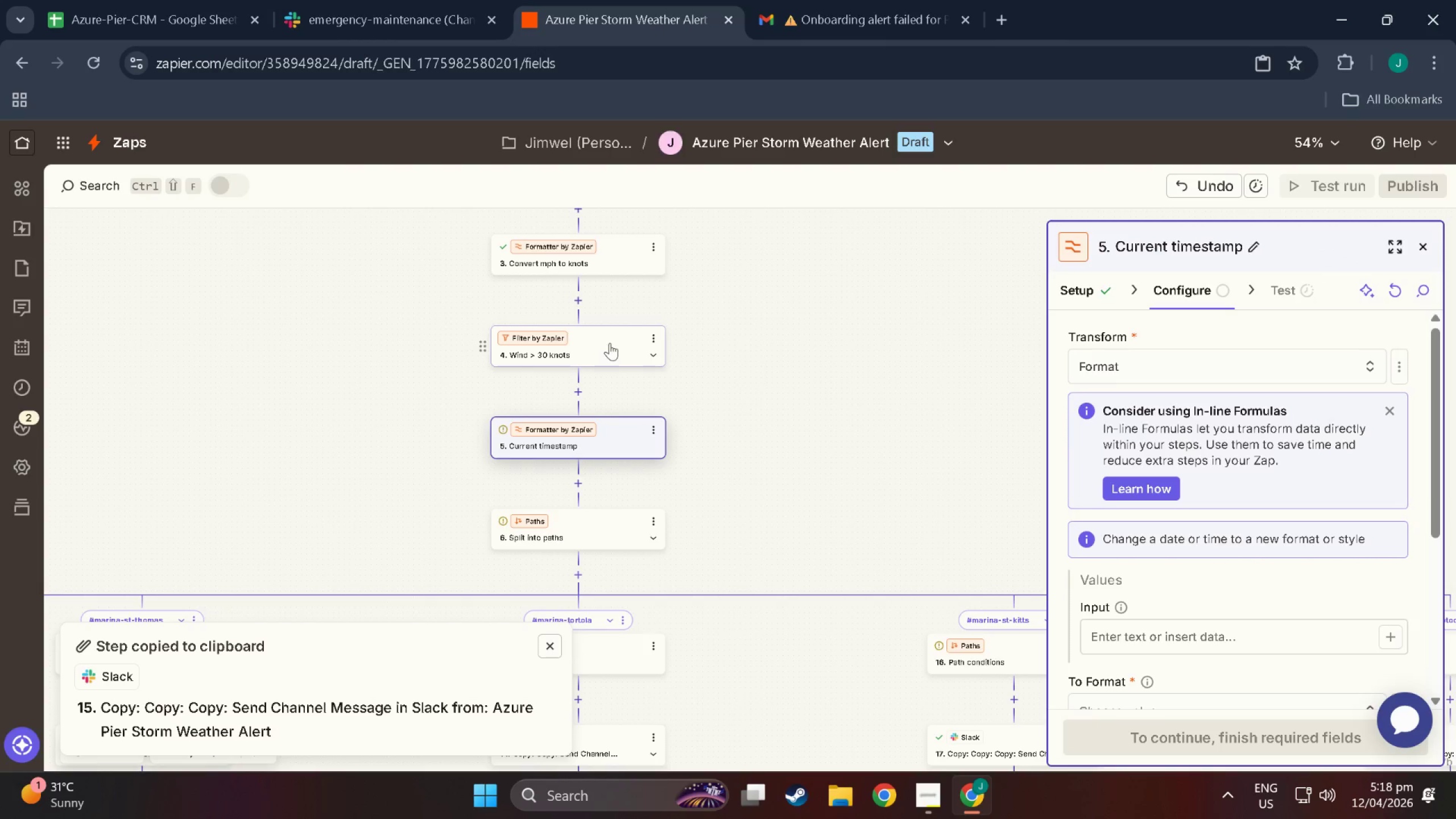 
left_click_drag(start_coordinate=[722, 322], to_coordinate=[740, 444])
 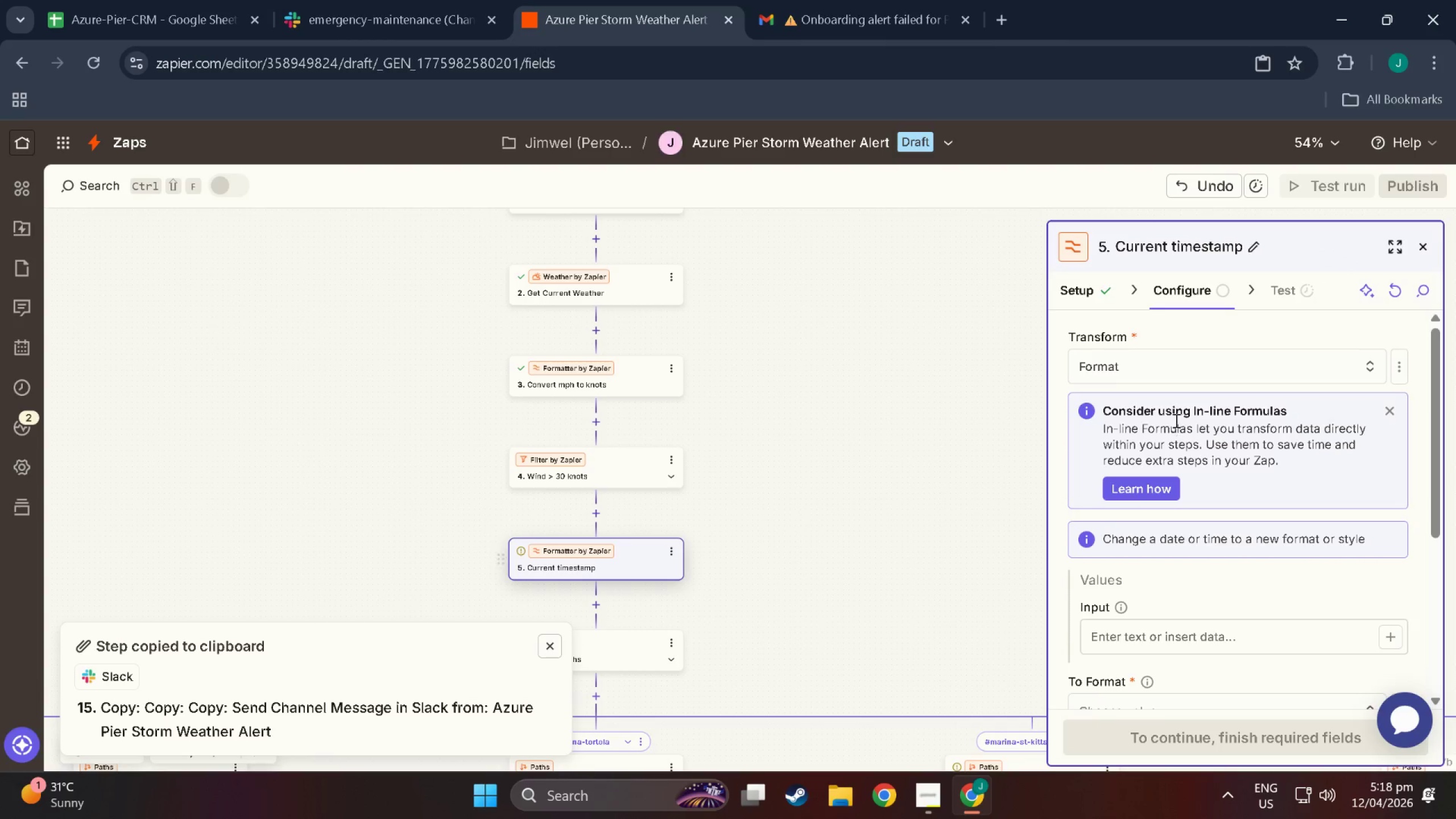 
scroll: coordinate [1149, 506], scroll_direction: down, amount: 3.0
 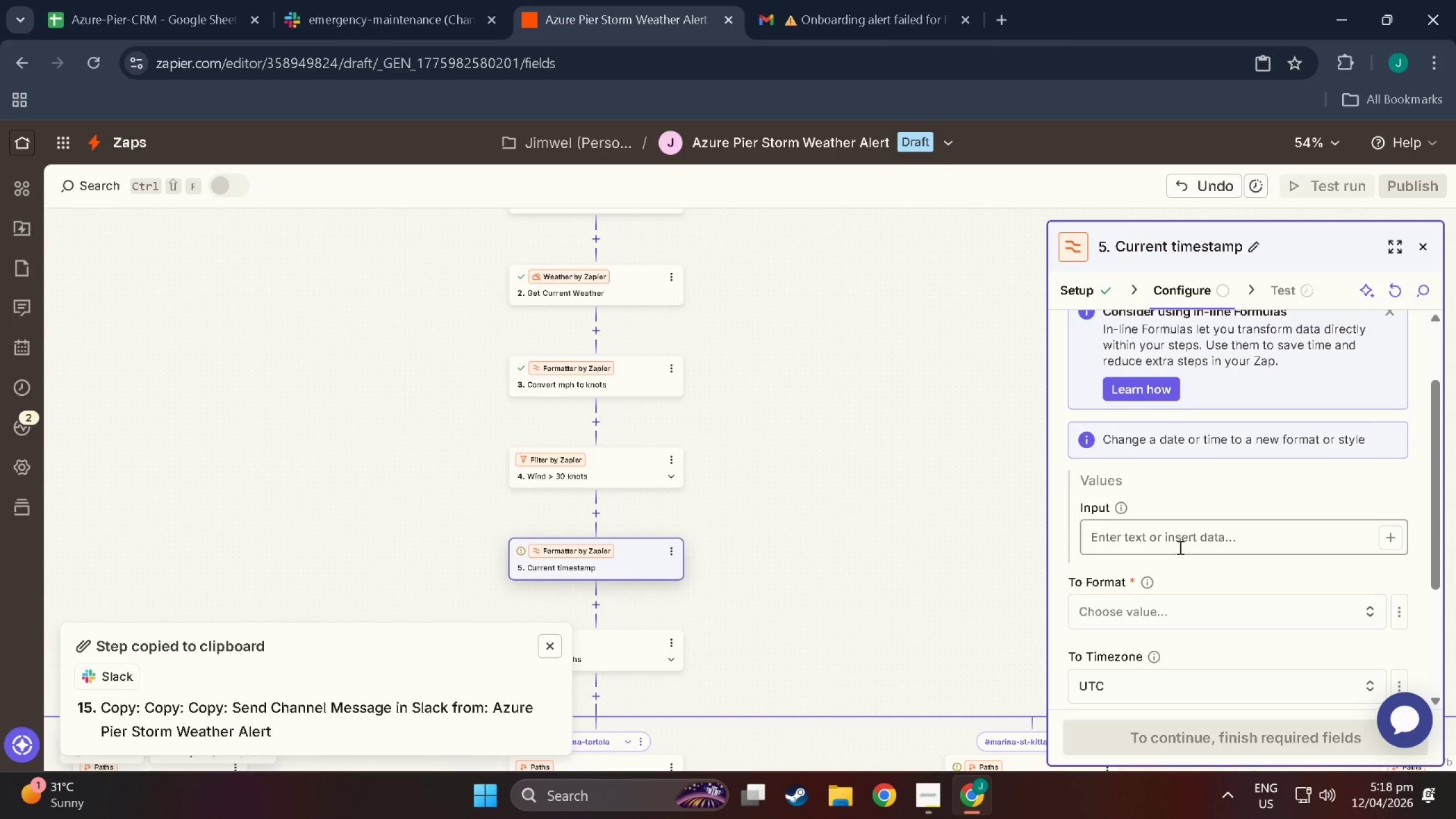 
left_click([1181, 540])
 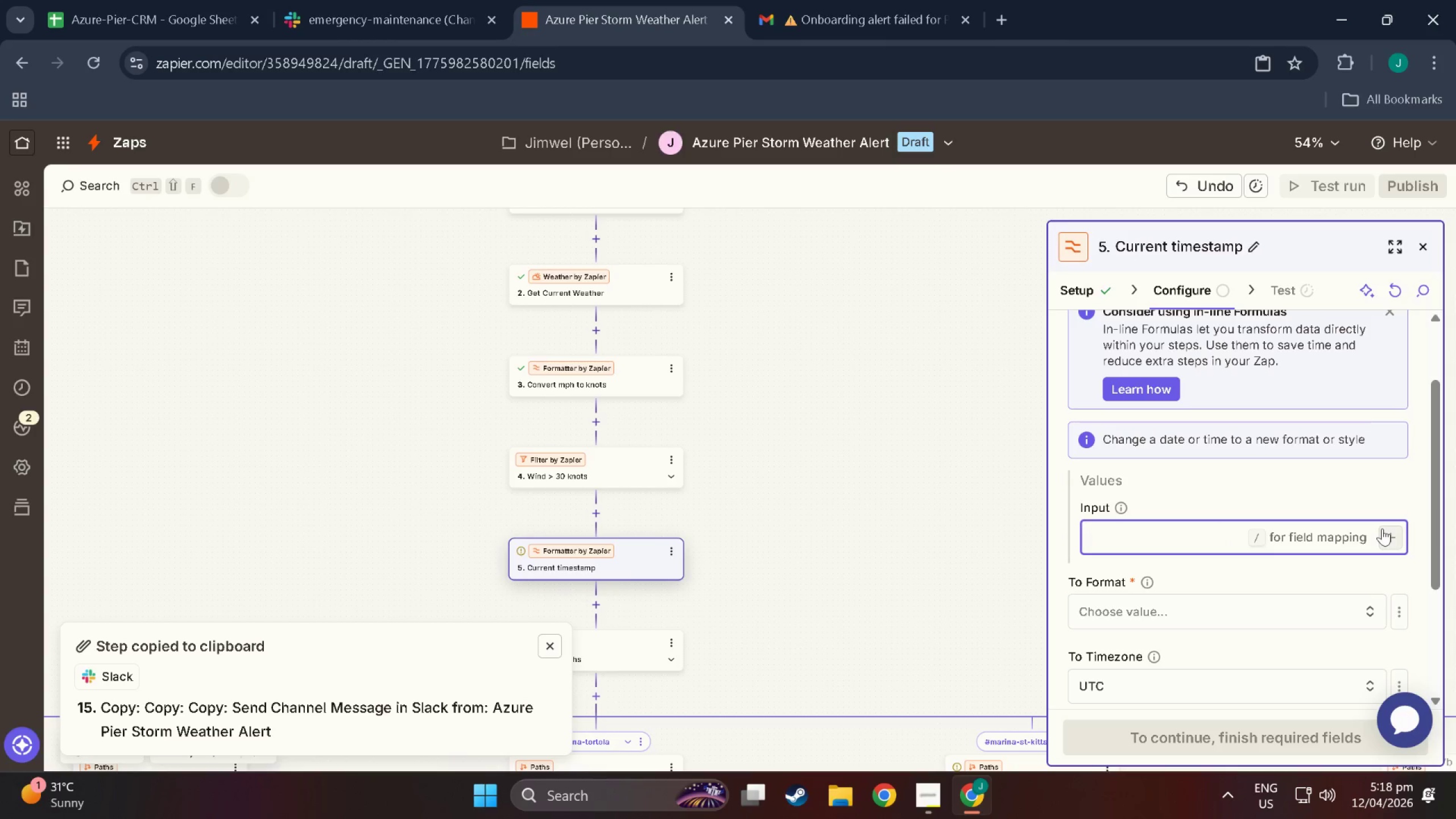 
left_click([1399, 538])
 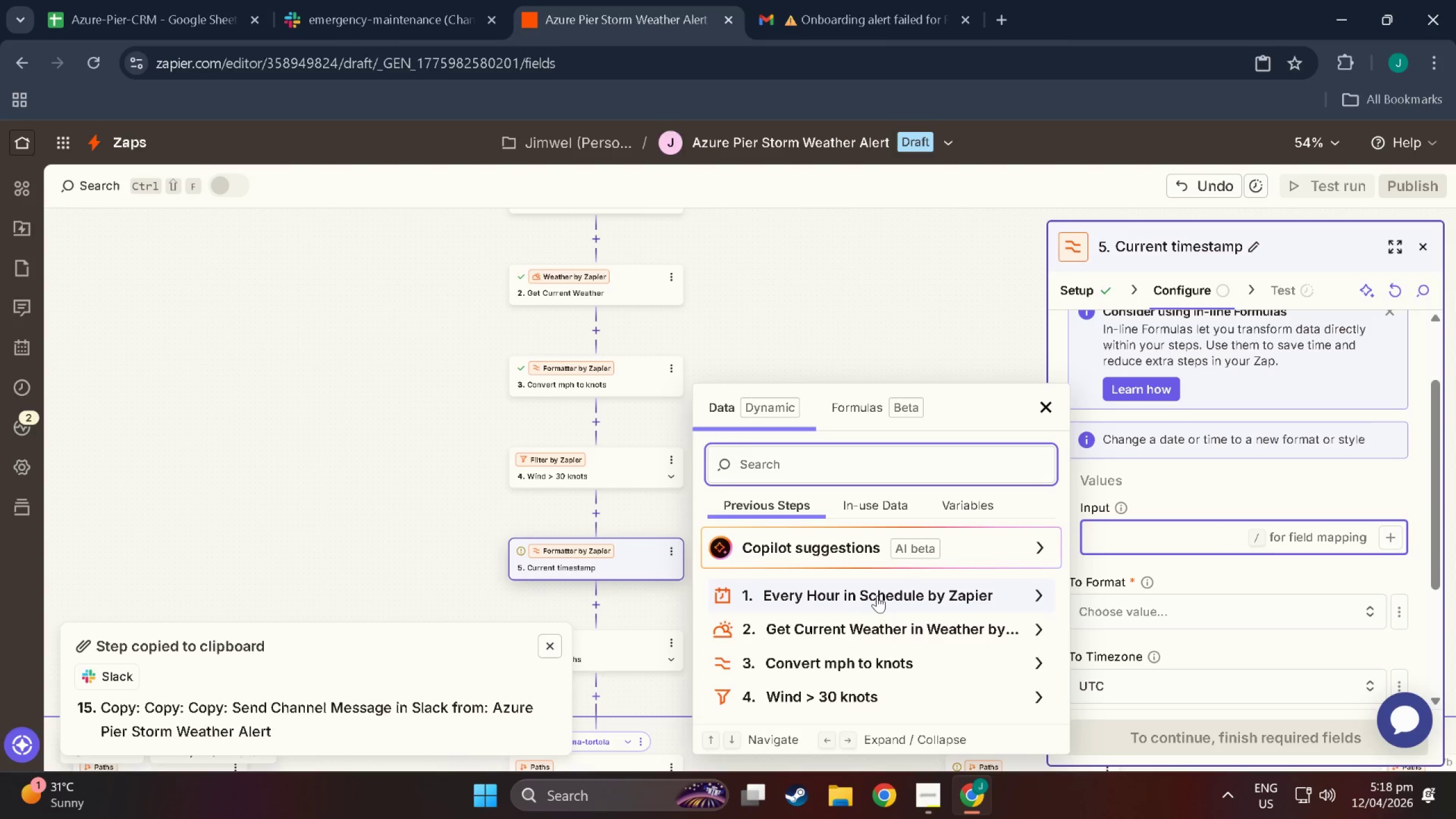 
left_click([877, 595])
 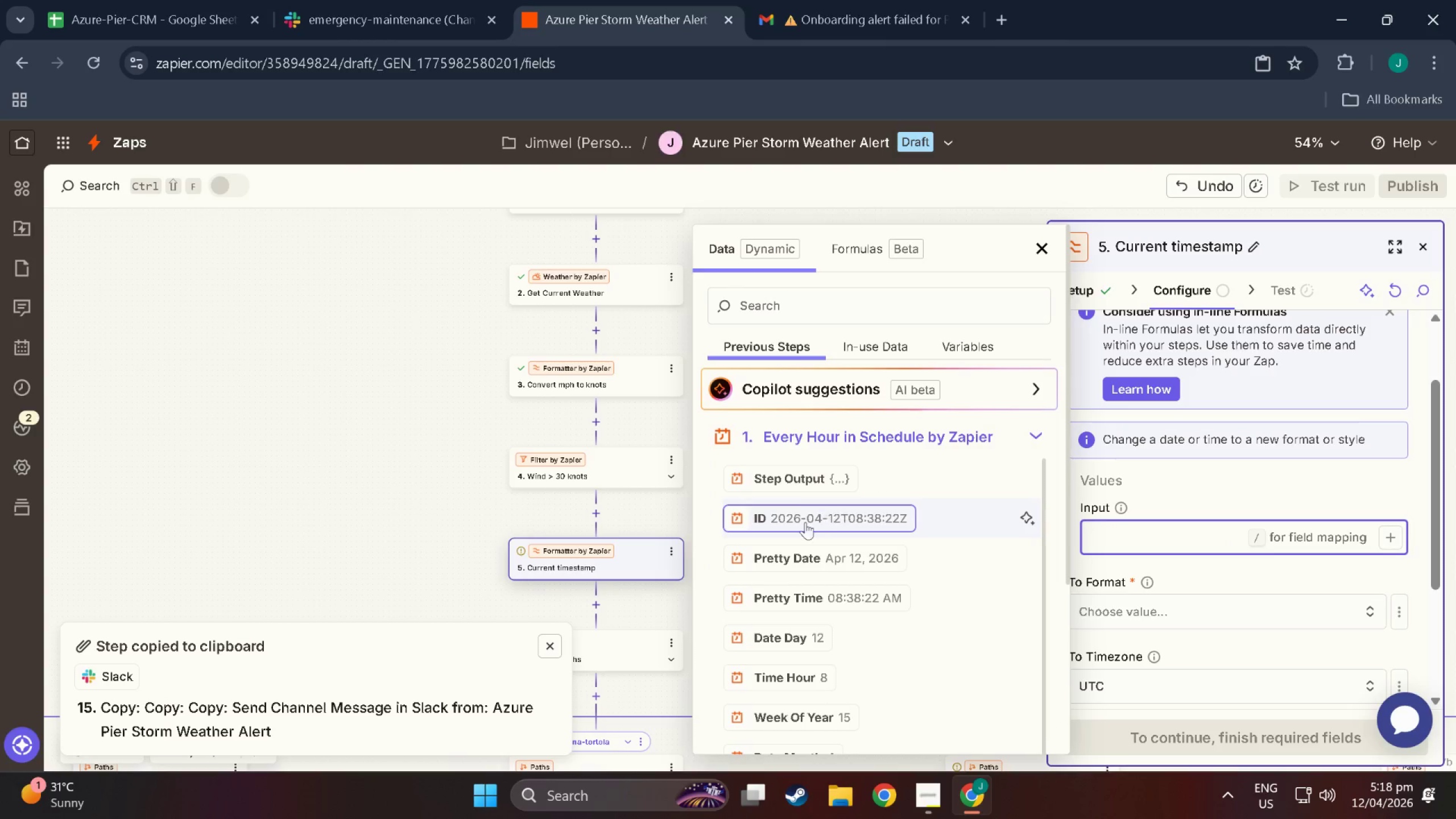 
scroll: coordinate [812, 619], scroll_direction: down, amount: 14.0
 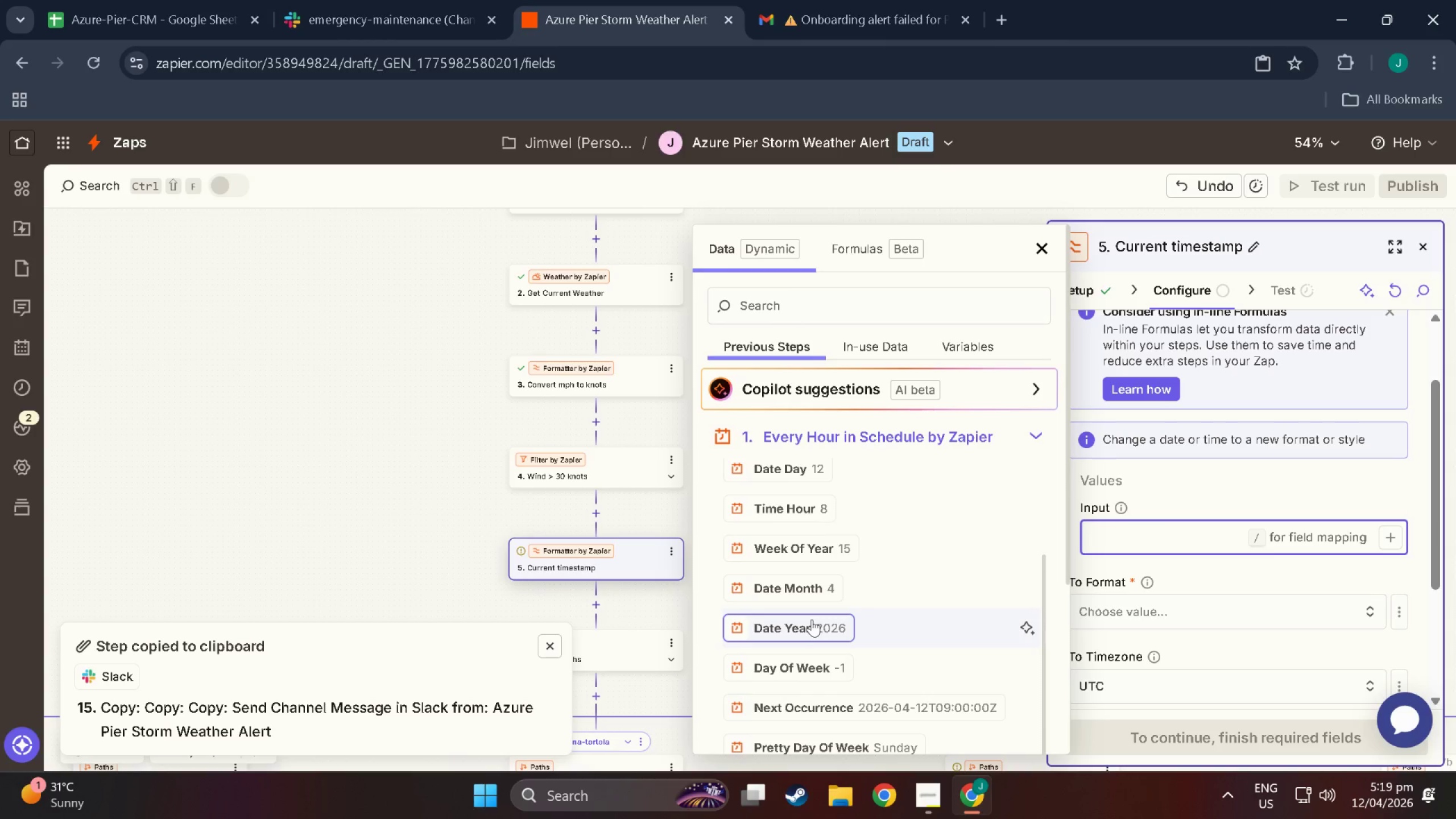 
wait(18.0)
 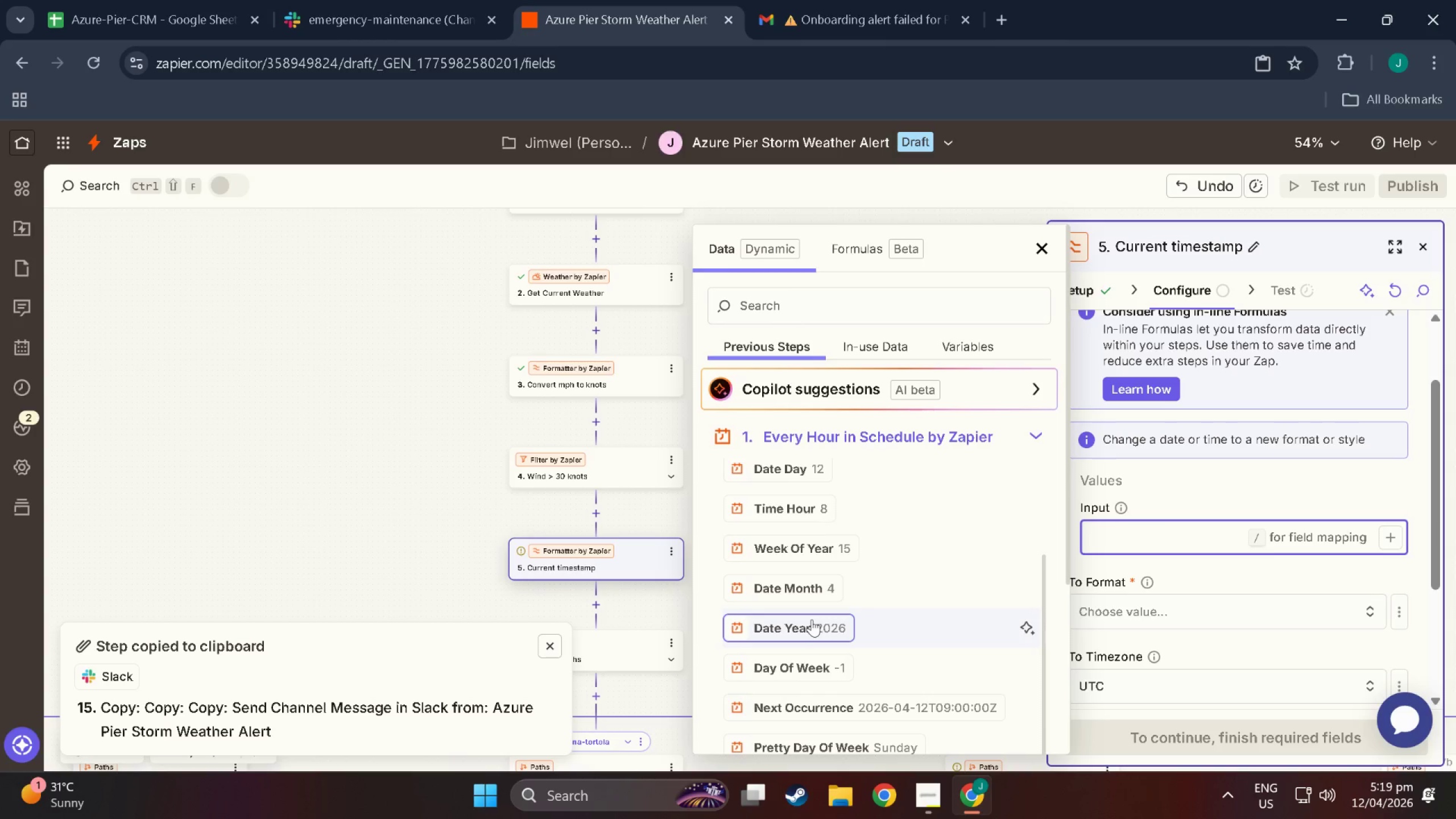 
scroll: coordinate [810, 578], scroll_direction: down, amount: 4.0
 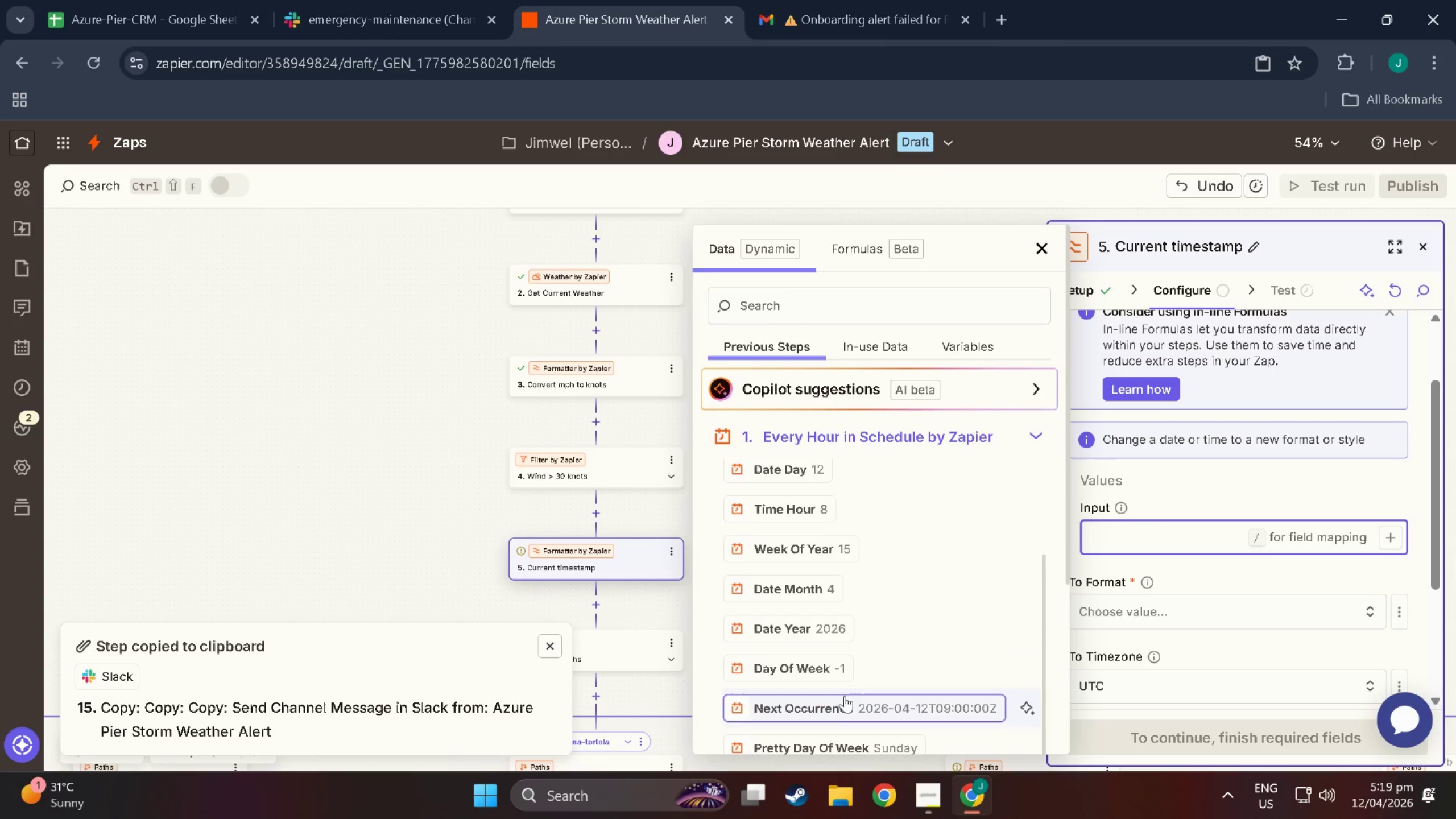 
scroll: coordinate [820, 638], scroll_direction: up, amount: 6.0
 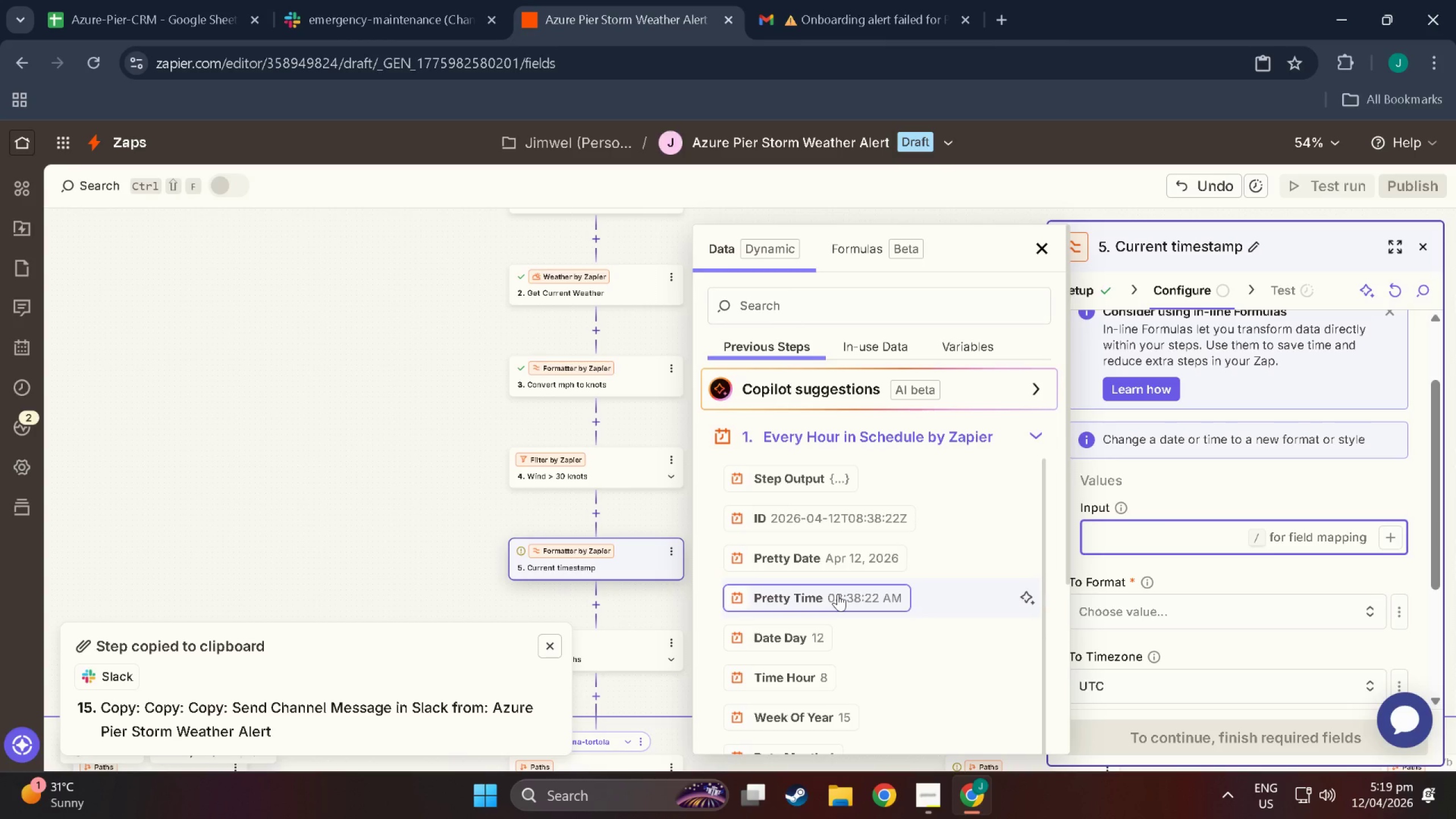 
wait(6.5)
 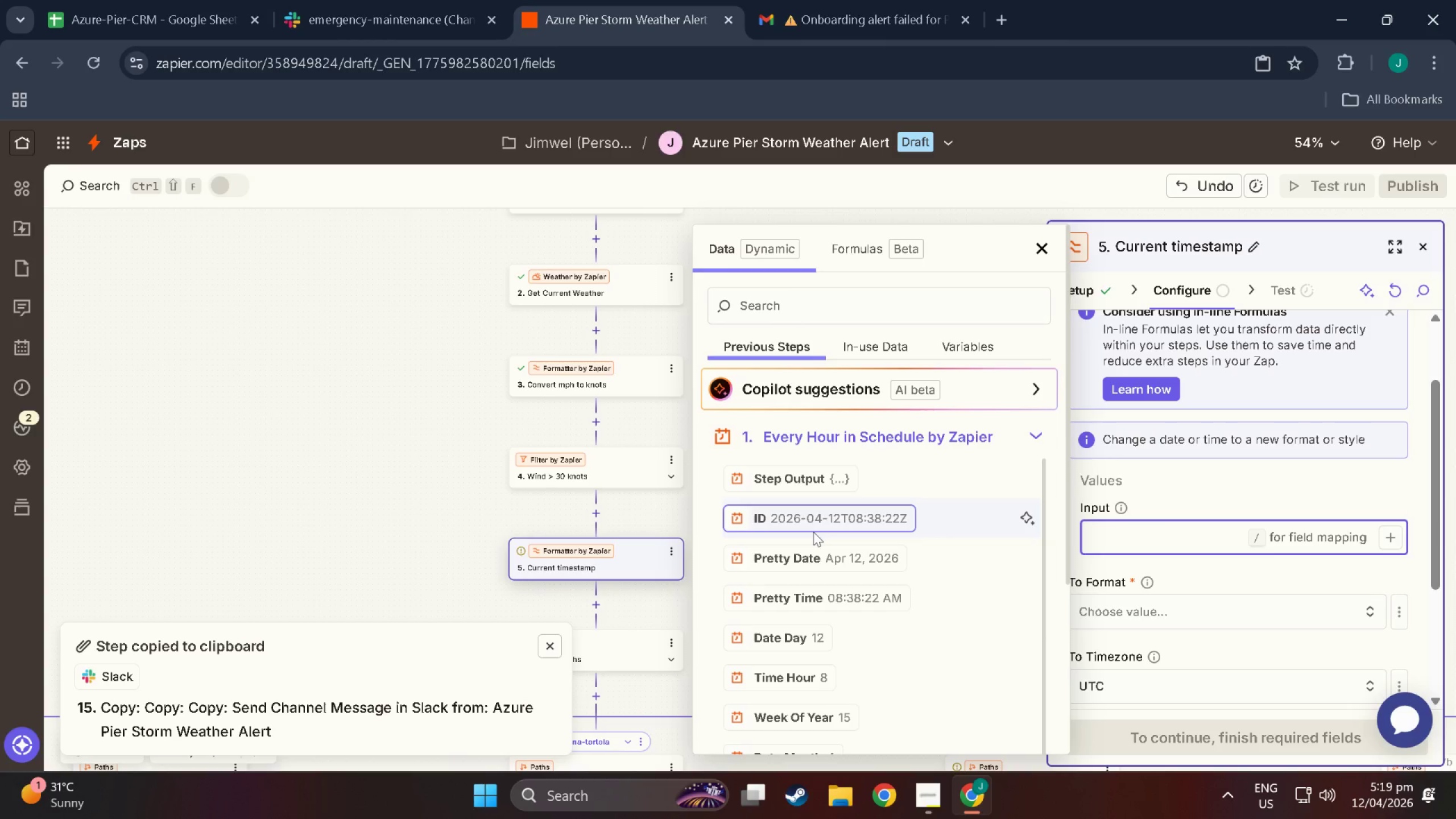 
left_click([1042, 250])
 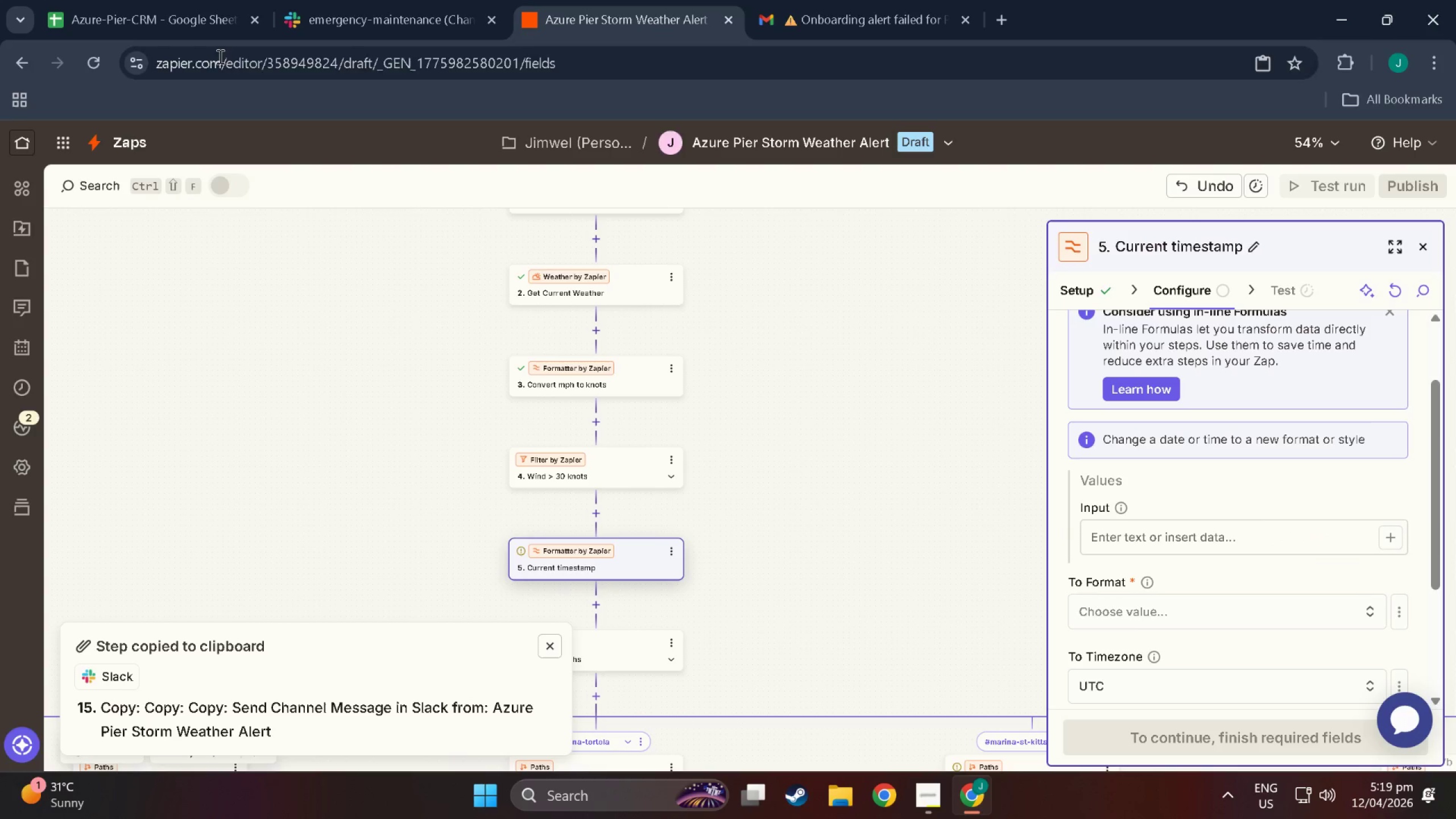 
left_click([121, 135])
 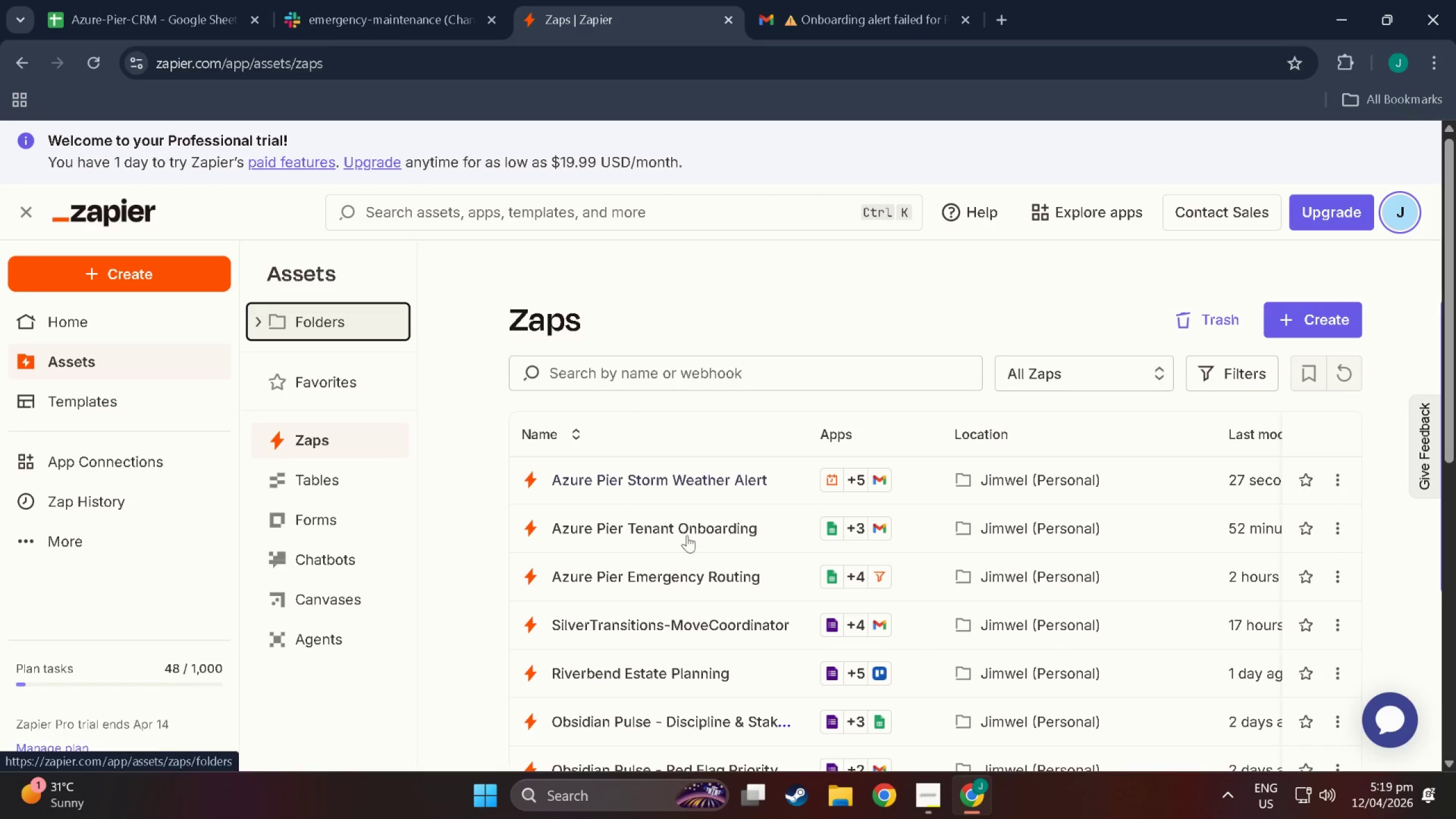 
wait(6.19)
 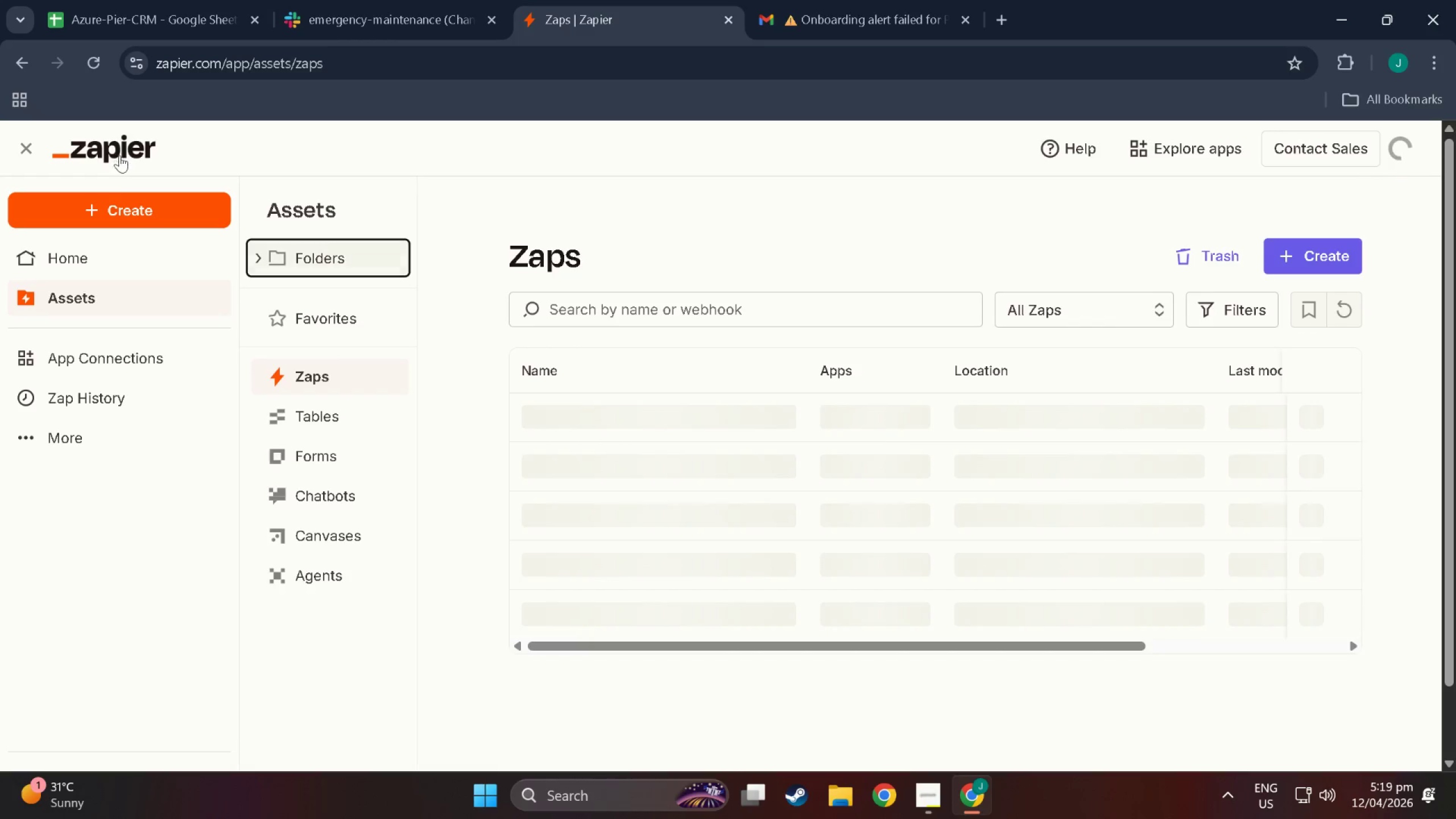 
left_click([690, 568])
 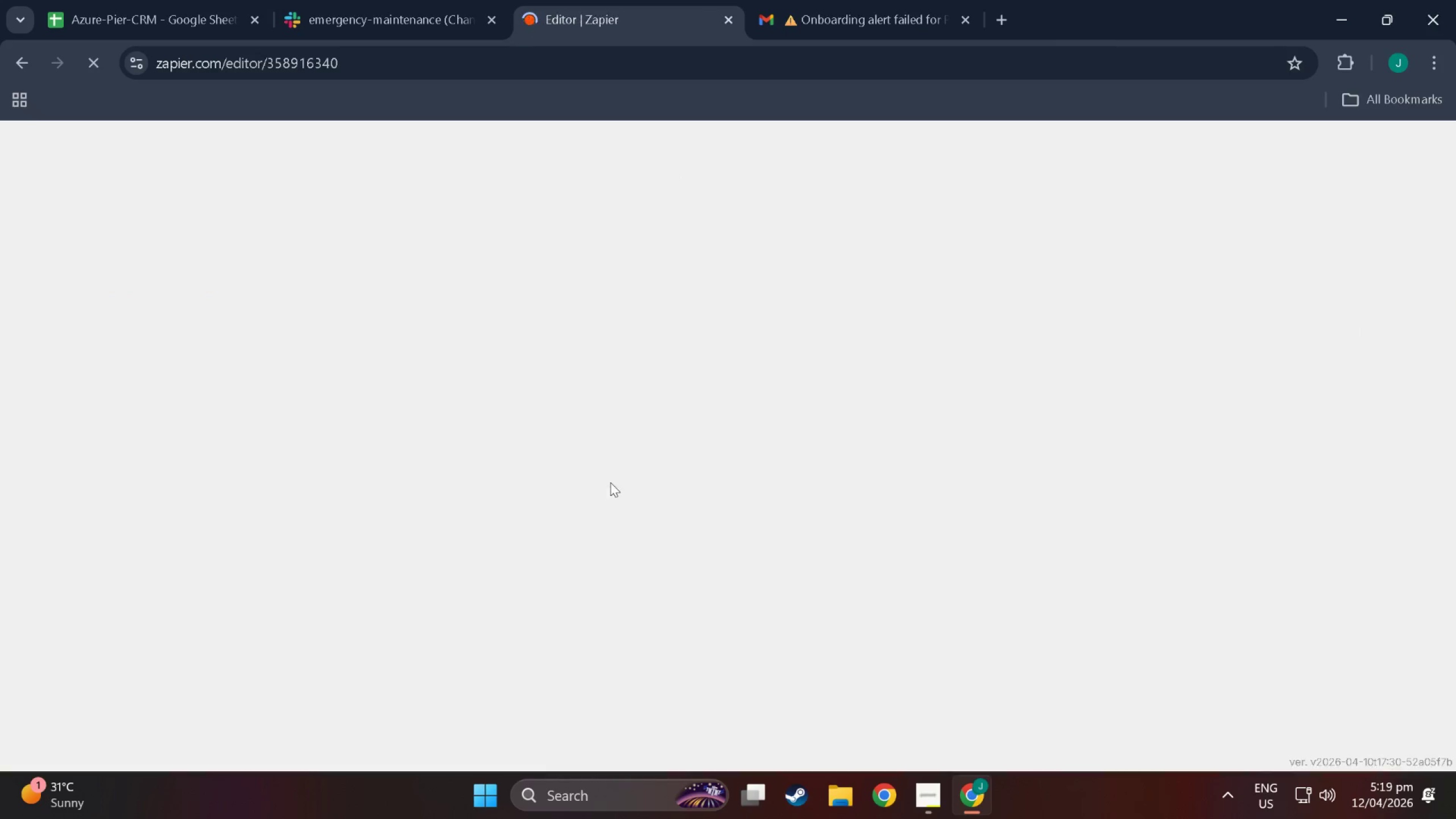 
mouse_move([597, 436])
 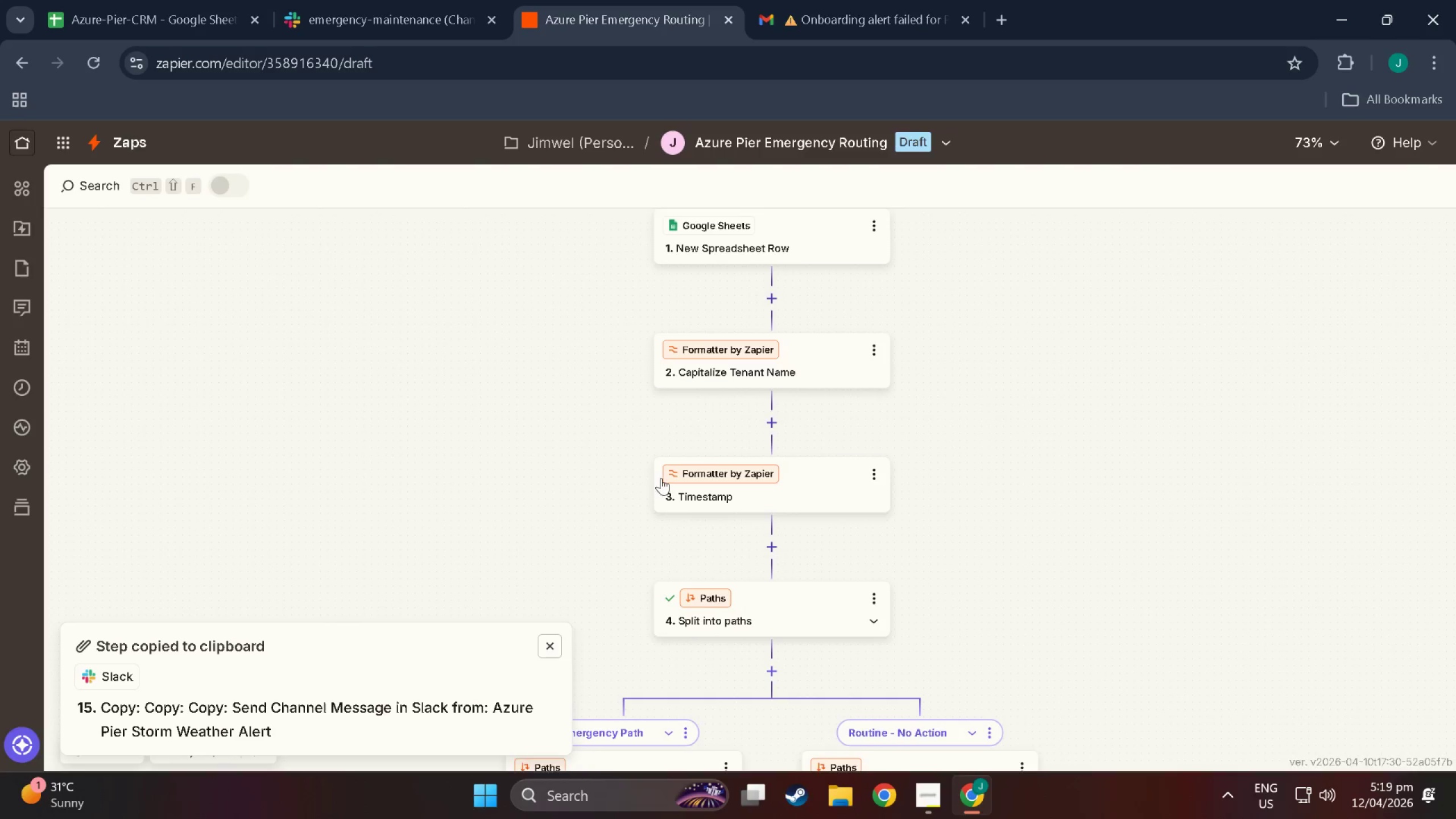 
scroll: coordinate [696, 541], scroll_direction: down, amount: 53.0
 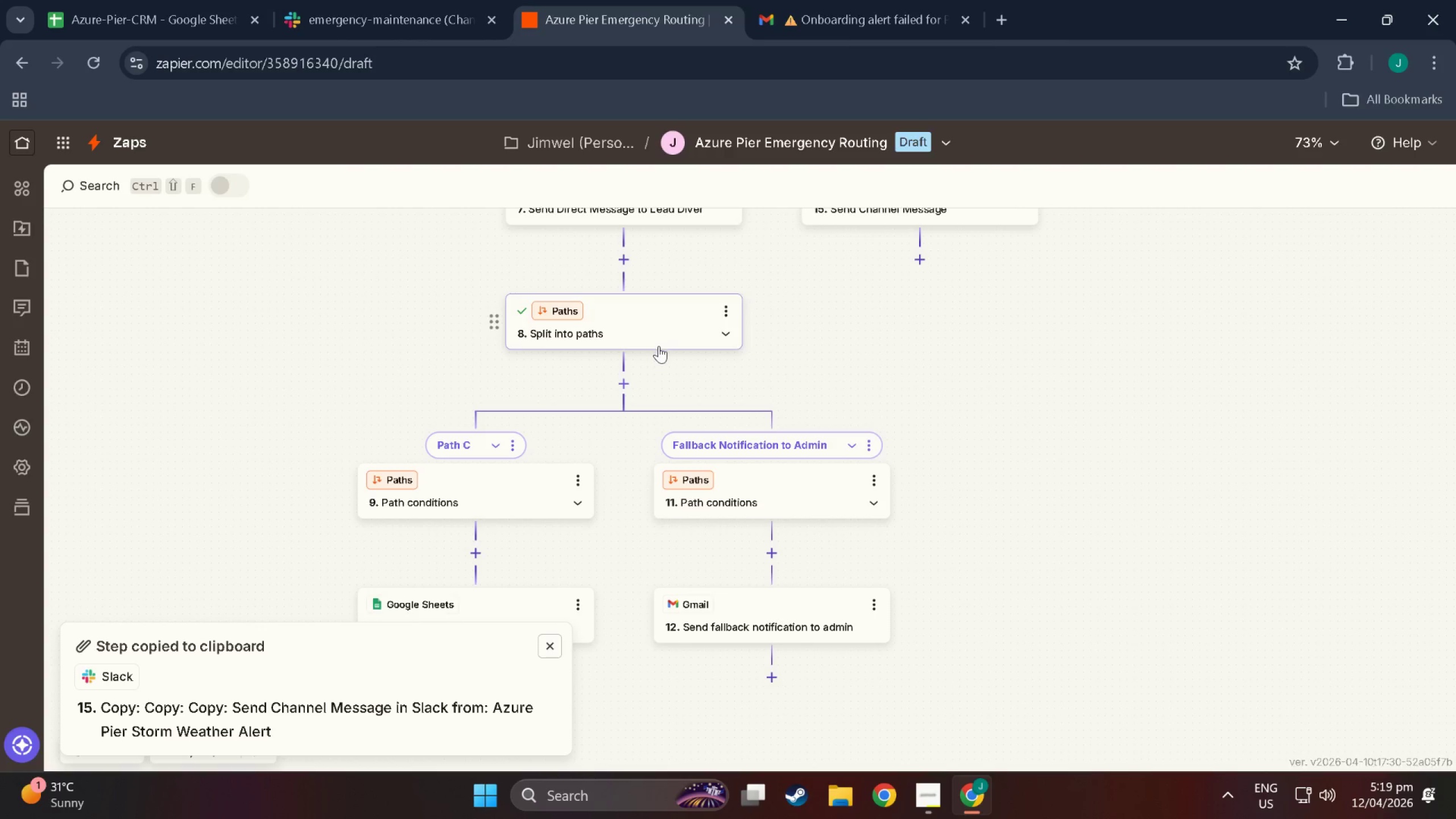 
scroll: coordinate [742, 408], scroll_direction: up, amount: 9.0
 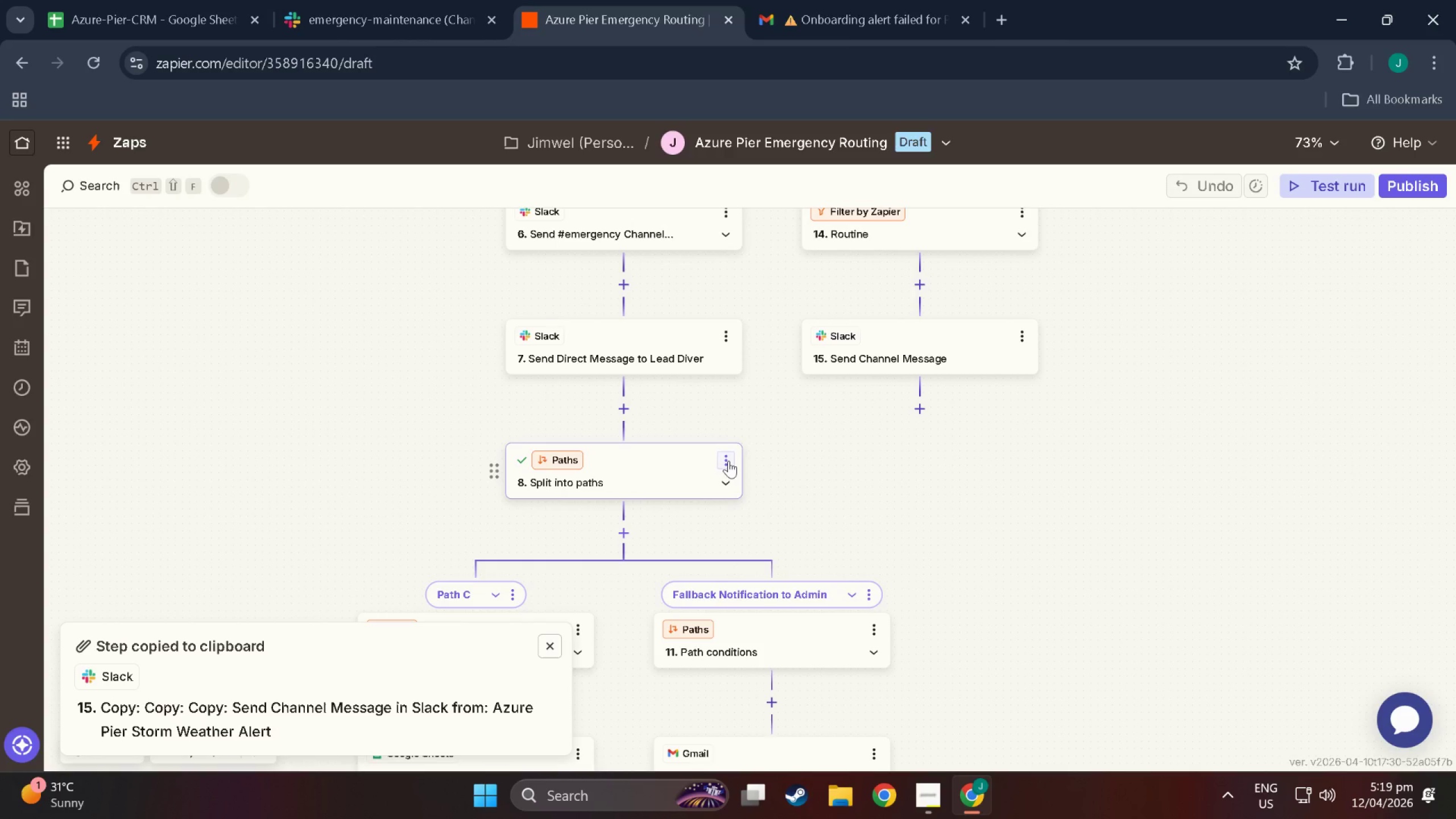 
wait(5.38)
 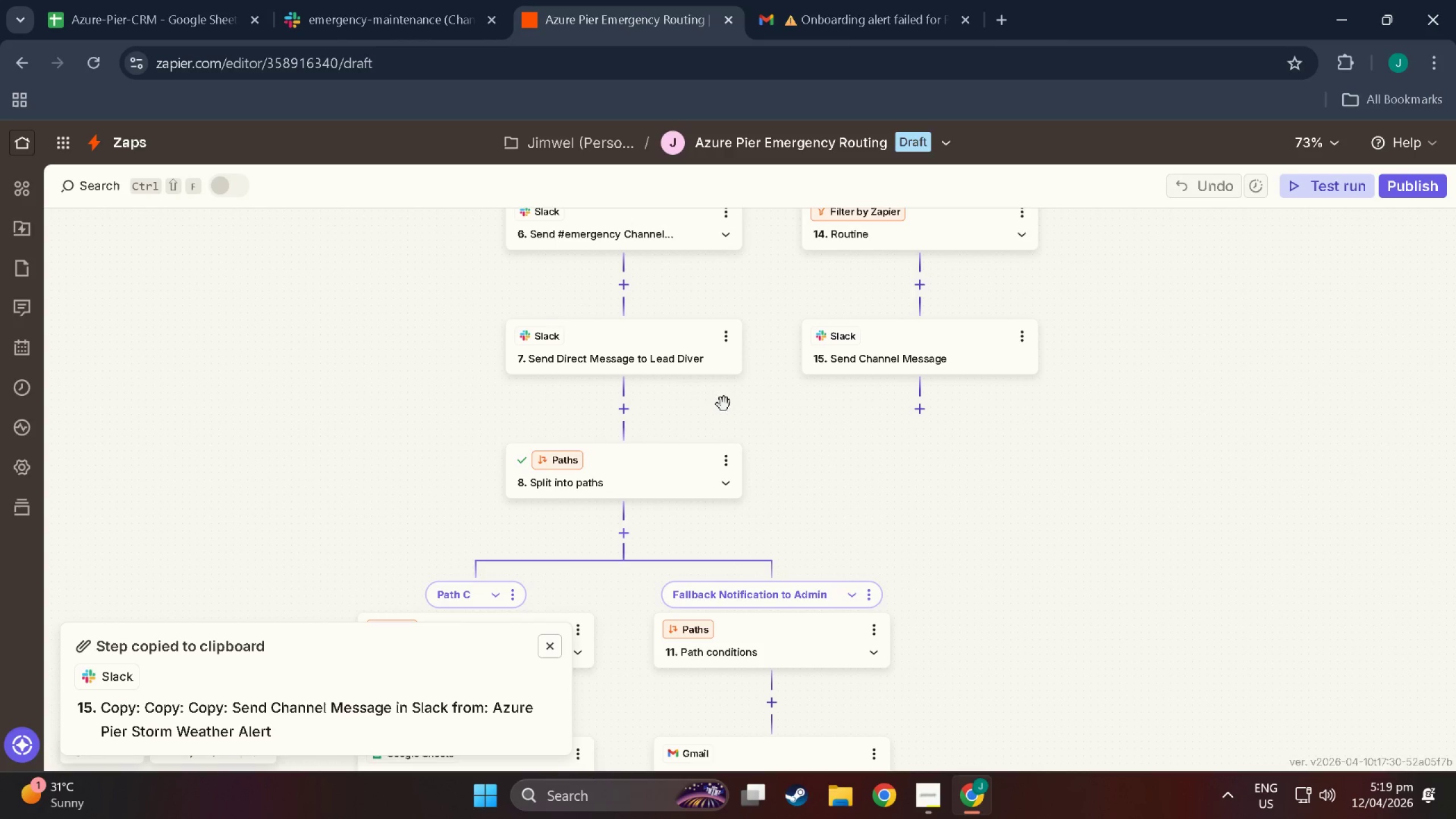 
scroll: coordinate [646, 366], scroll_direction: up, amount: 6.0
 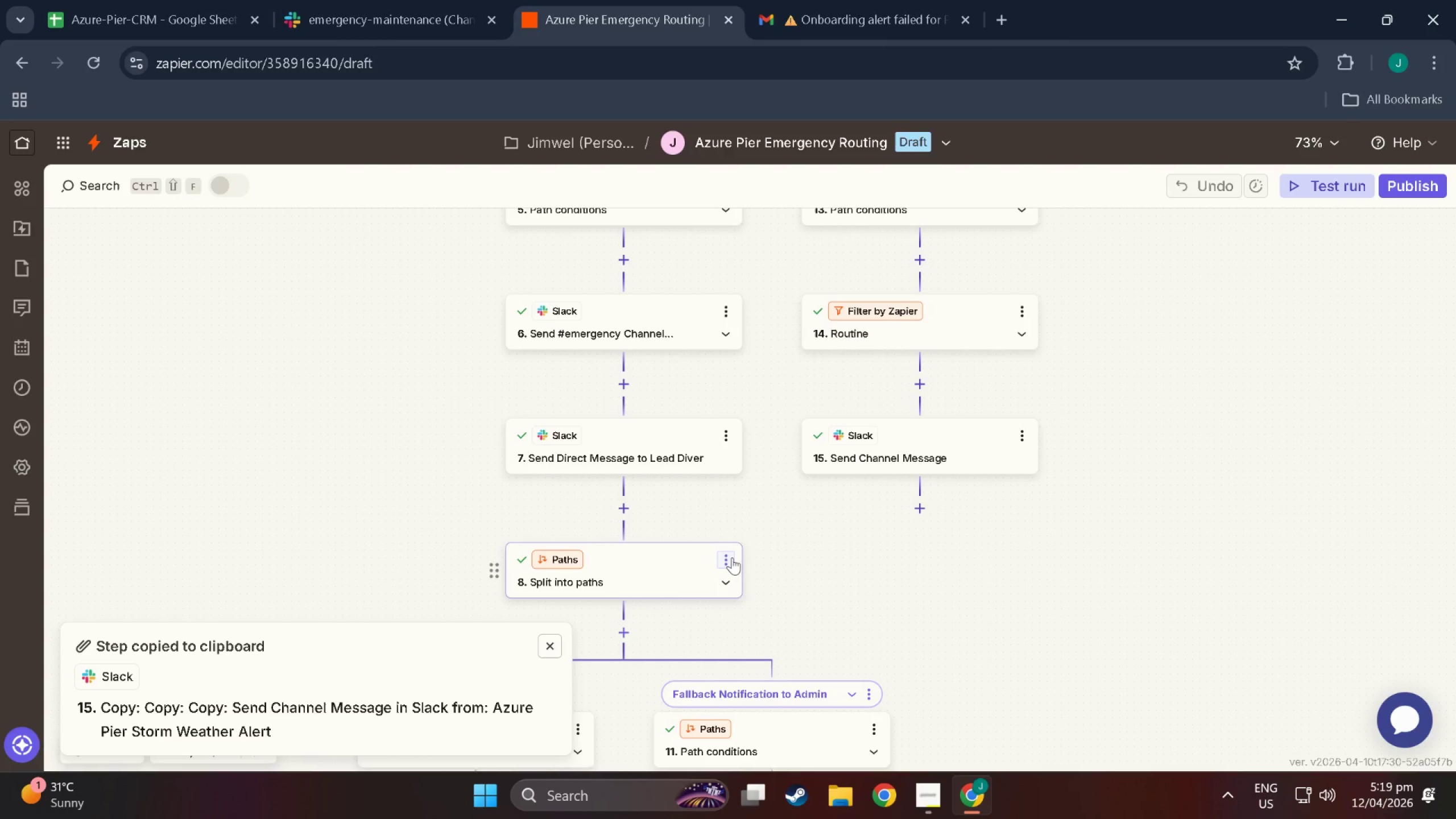 
wait(5.24)
 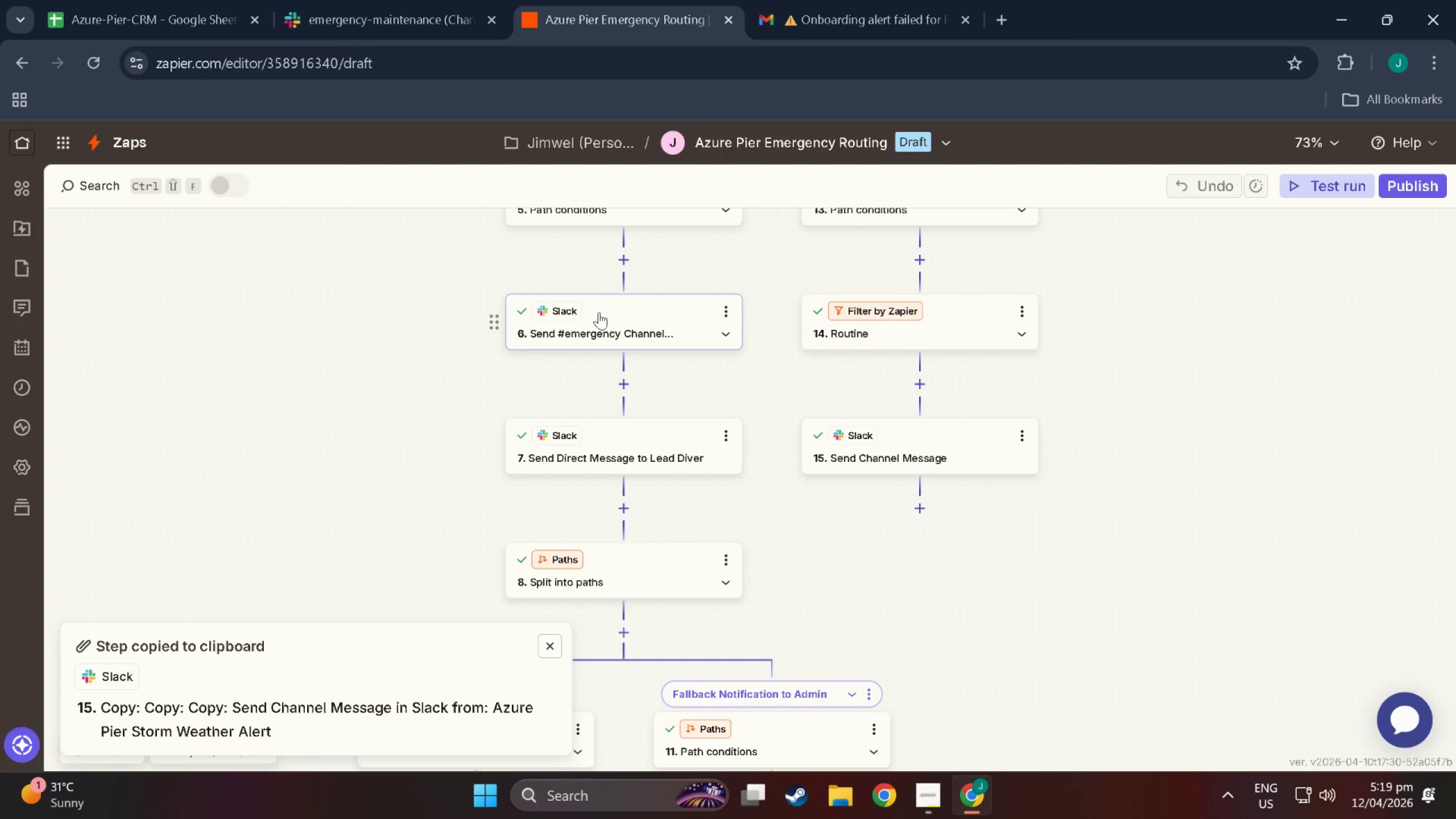 
scroll: coordinate [615, 483], scroll_direction: down, amount: 3.0
 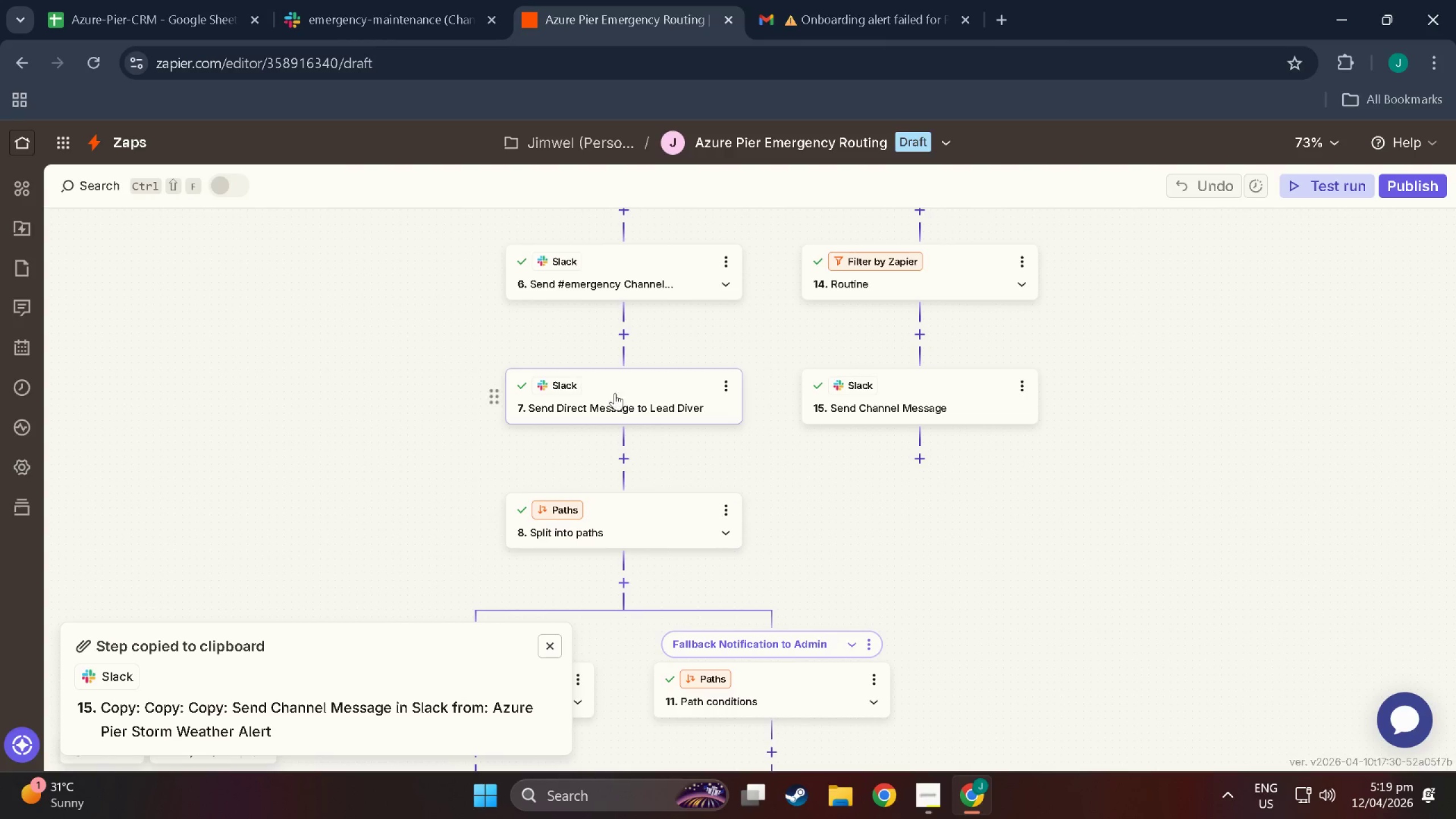 
left_click_drag(start_coordinate=[615, 394], to_coordinate=[613, 430])
 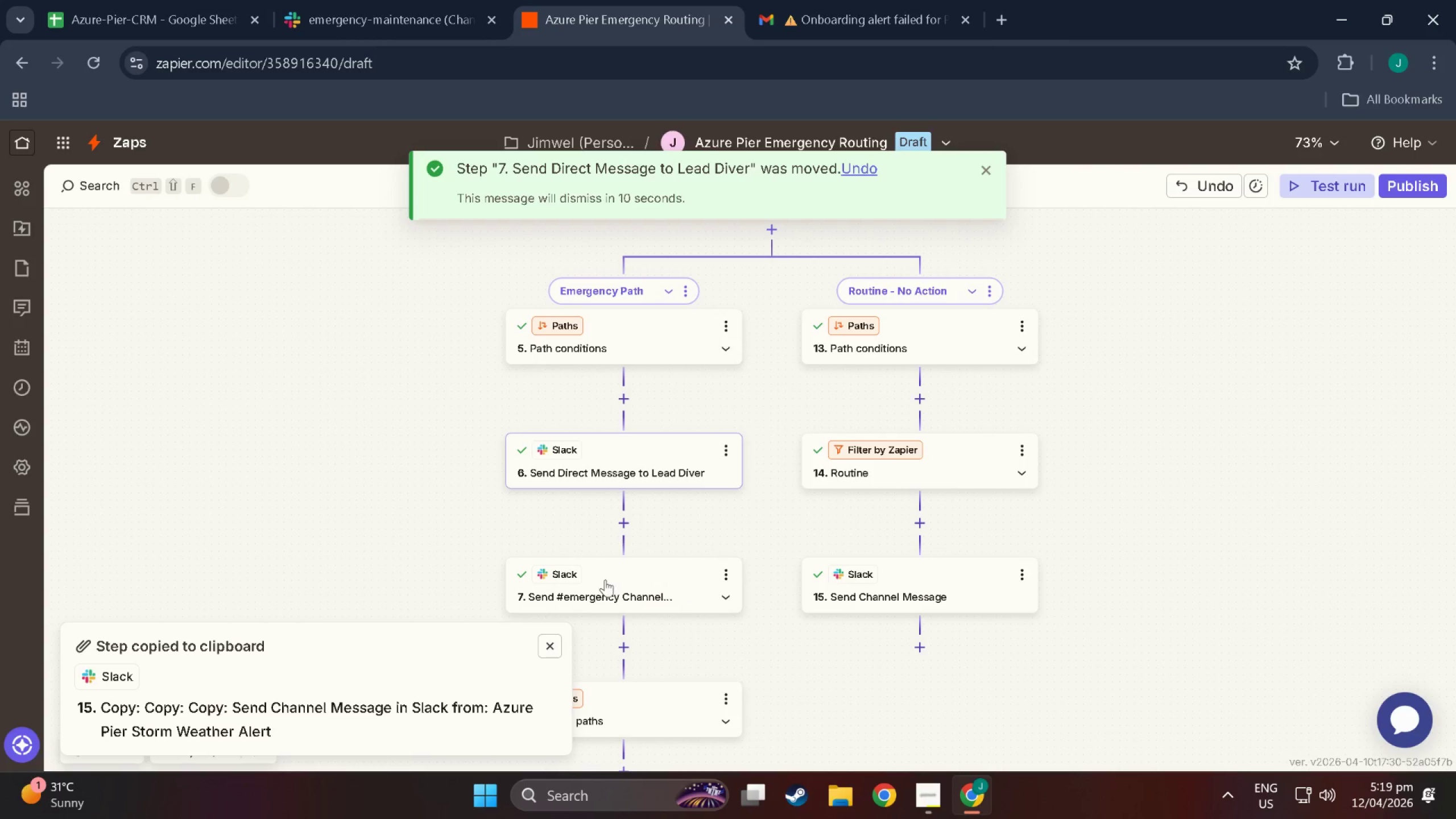 
scroll: coordinate [614, 547], scroll_direction: down, amount: 11.0
 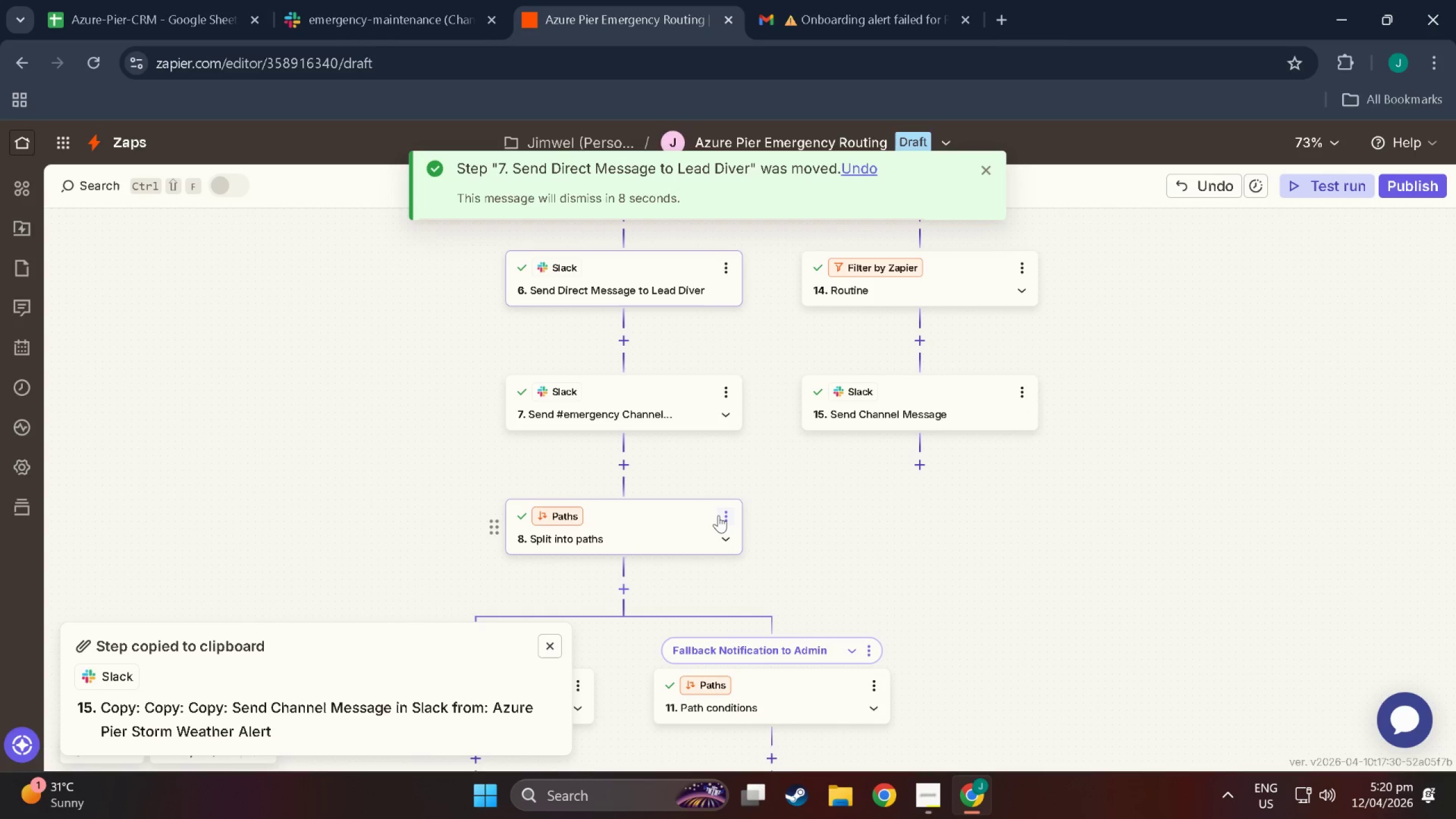 
left_click([725, 515])
 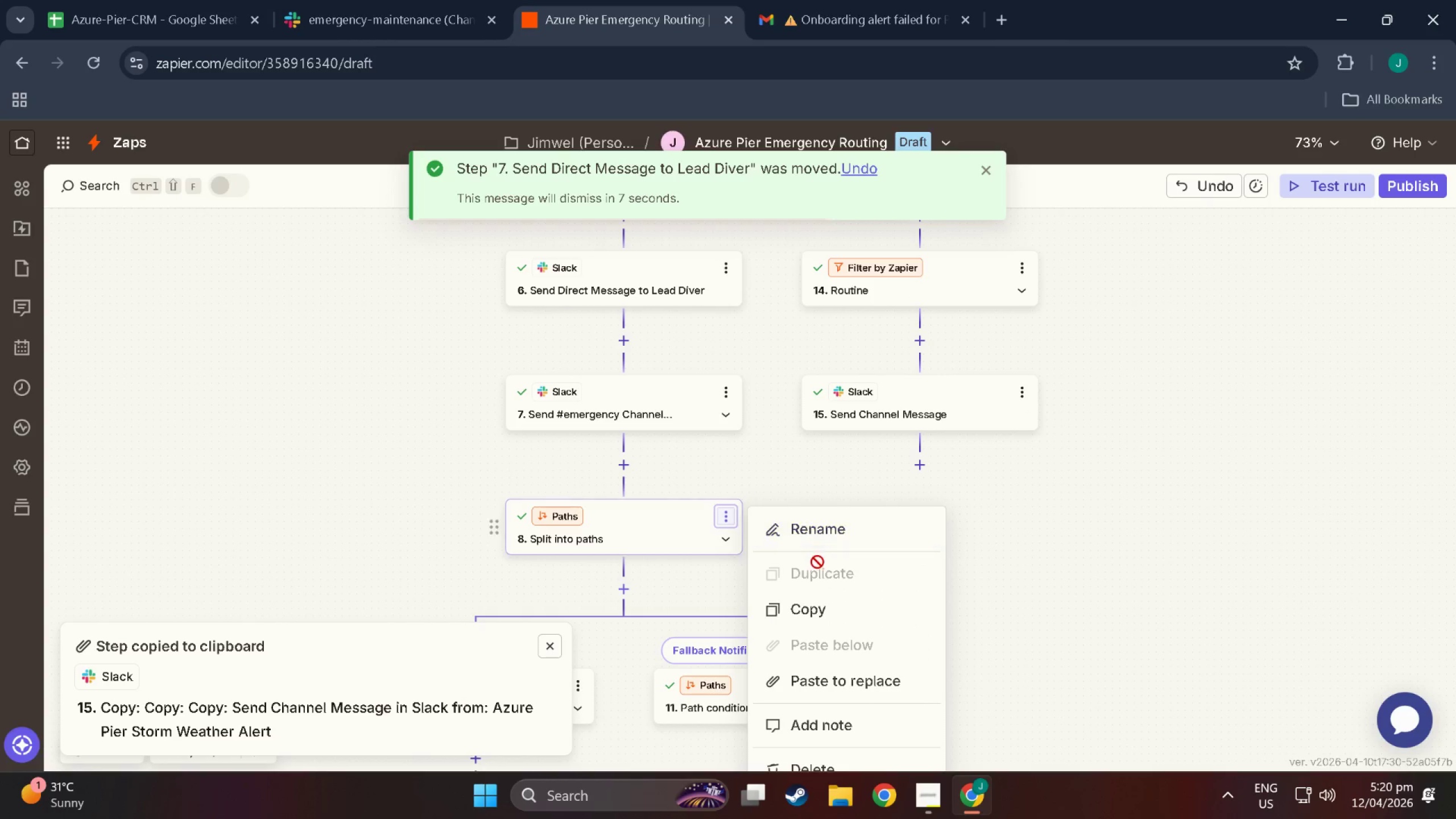 
scroll: coordinate [681, 565], scroll_direction: down, amount: 4.0
 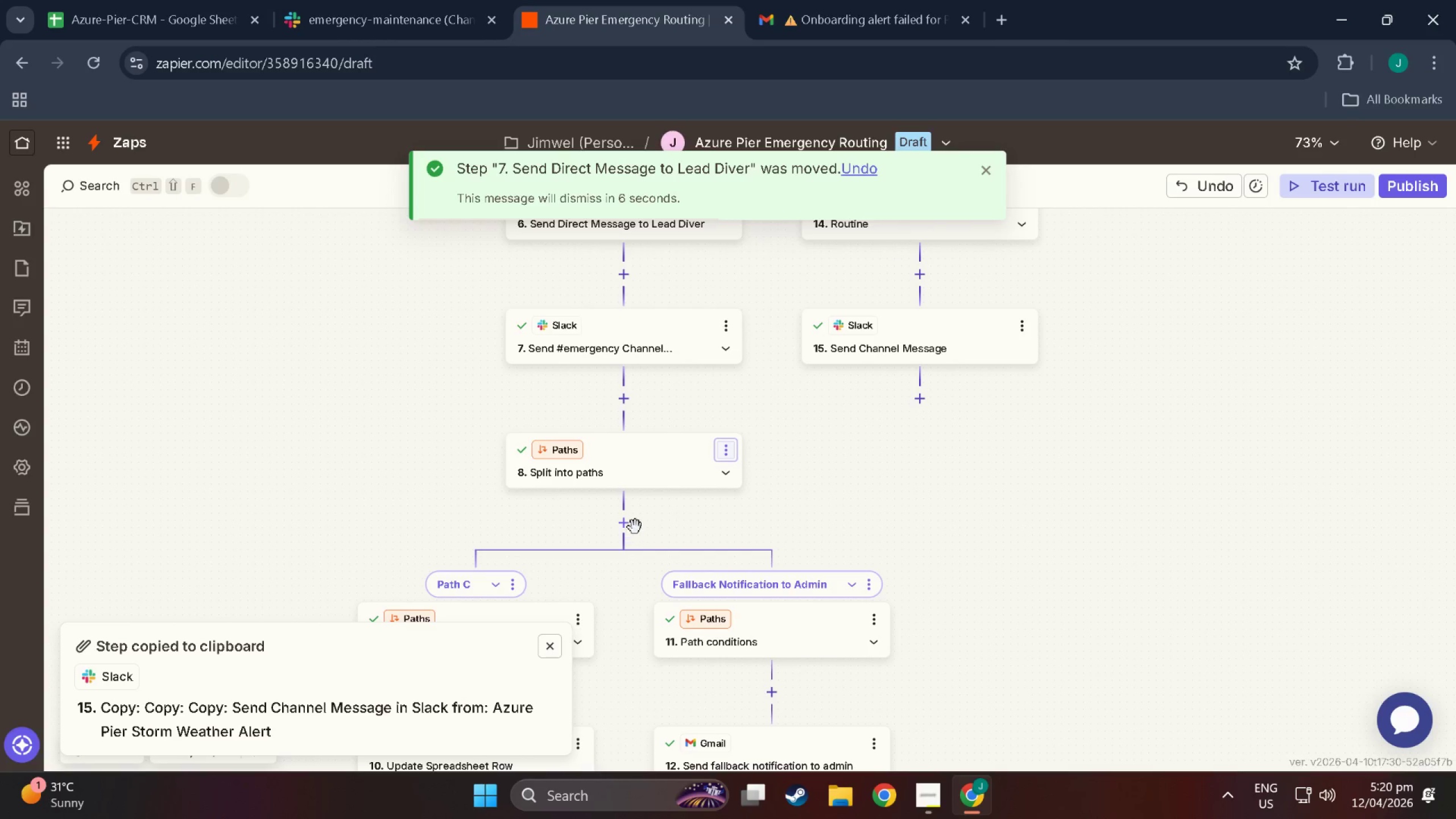 
left_click([685, 516])
 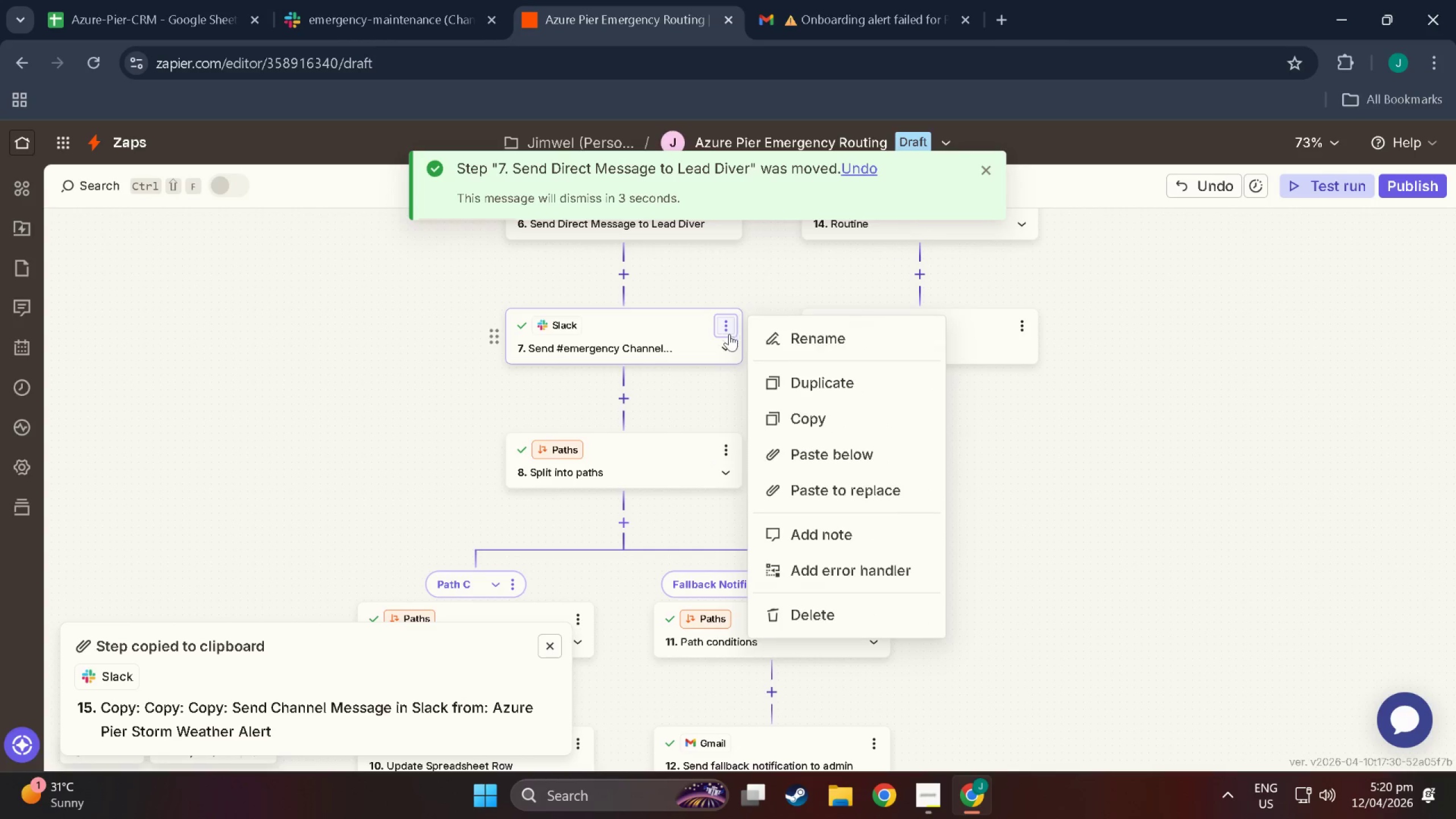 
left_click([858, 574])
 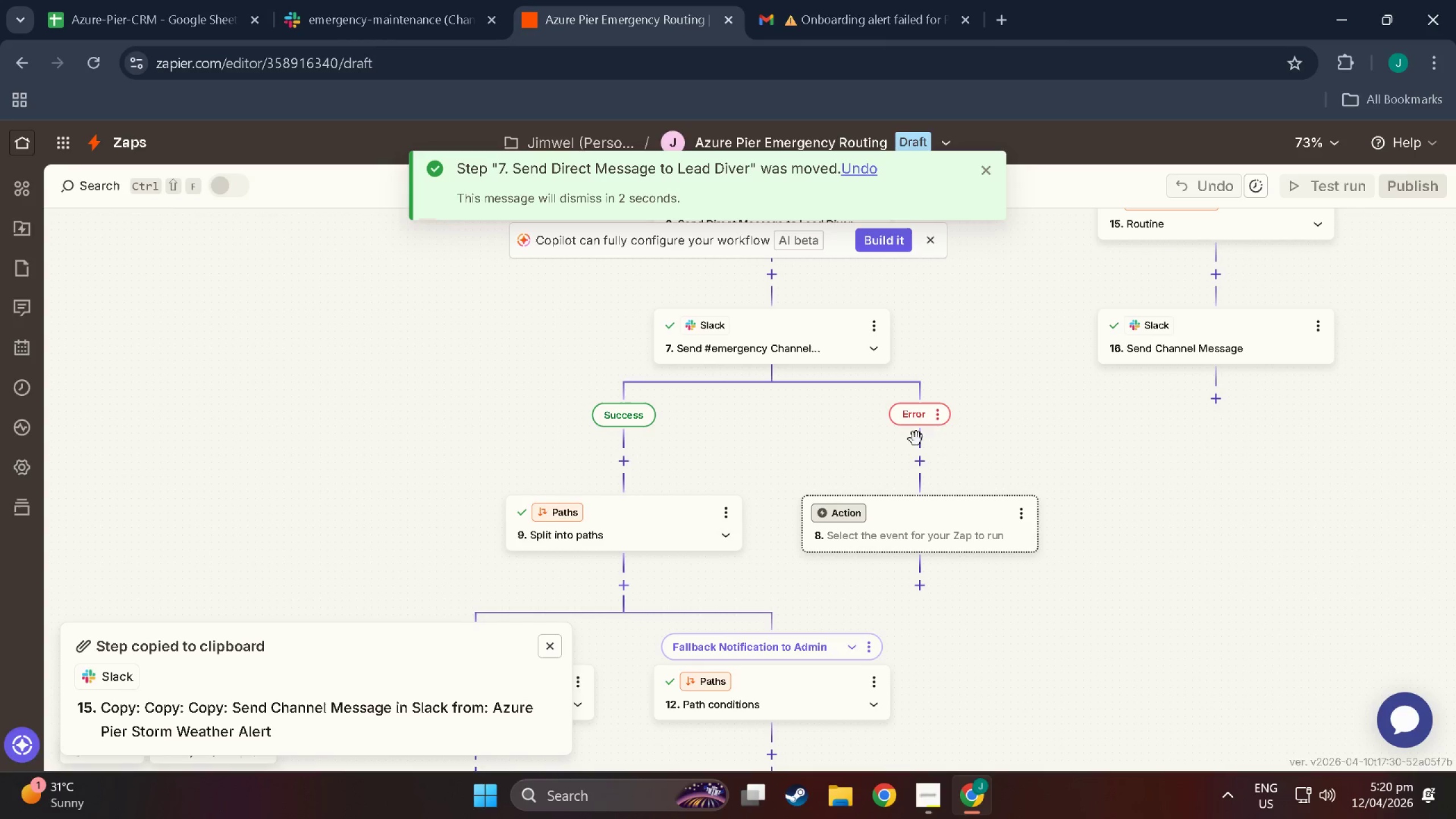 
scroll: coordinate [599, 454], scroll_direction: down, amount: 12.0
 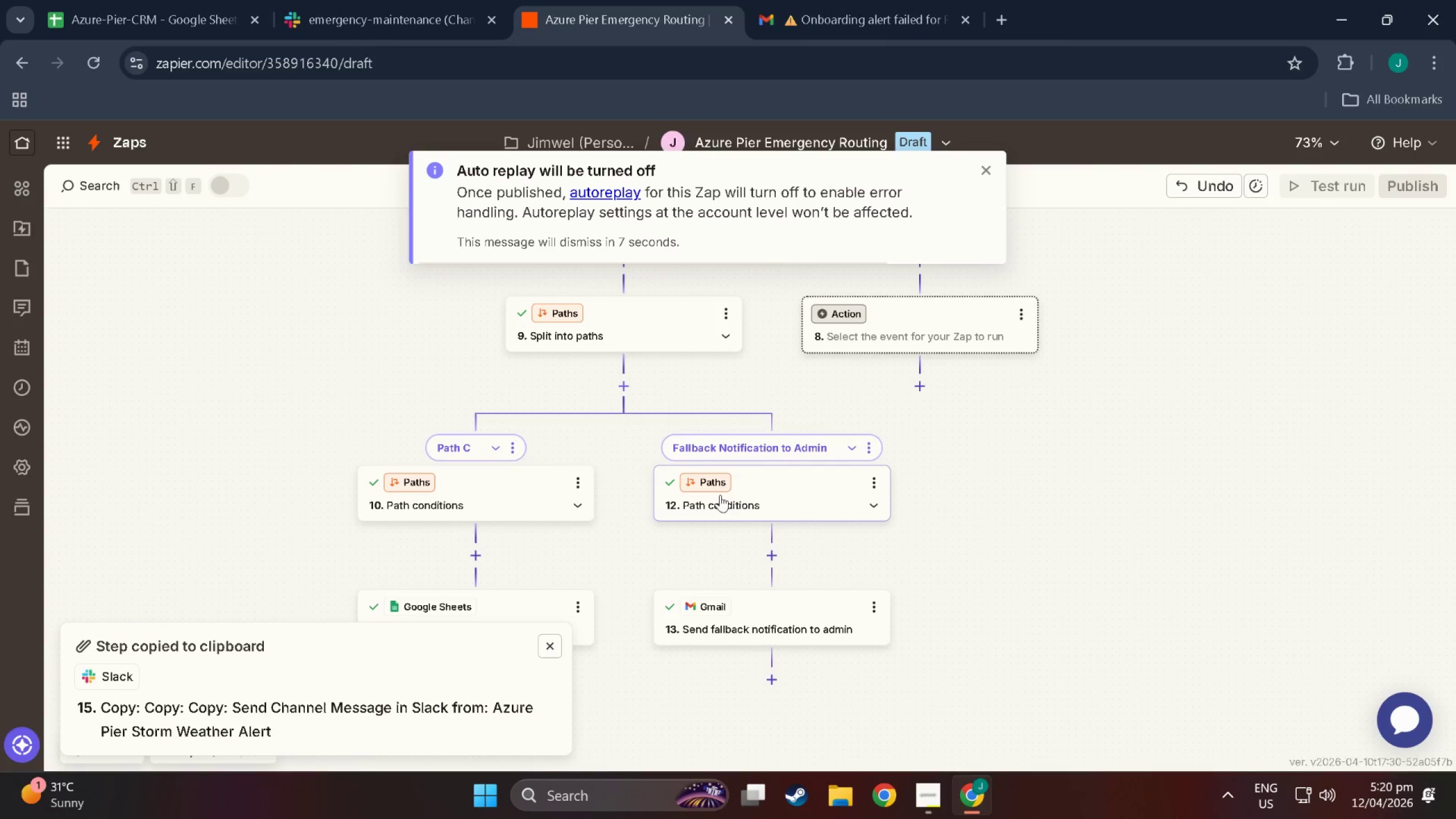 
scroll: coordinate [767, 523], scroll_direction: up, amount: 6.0
 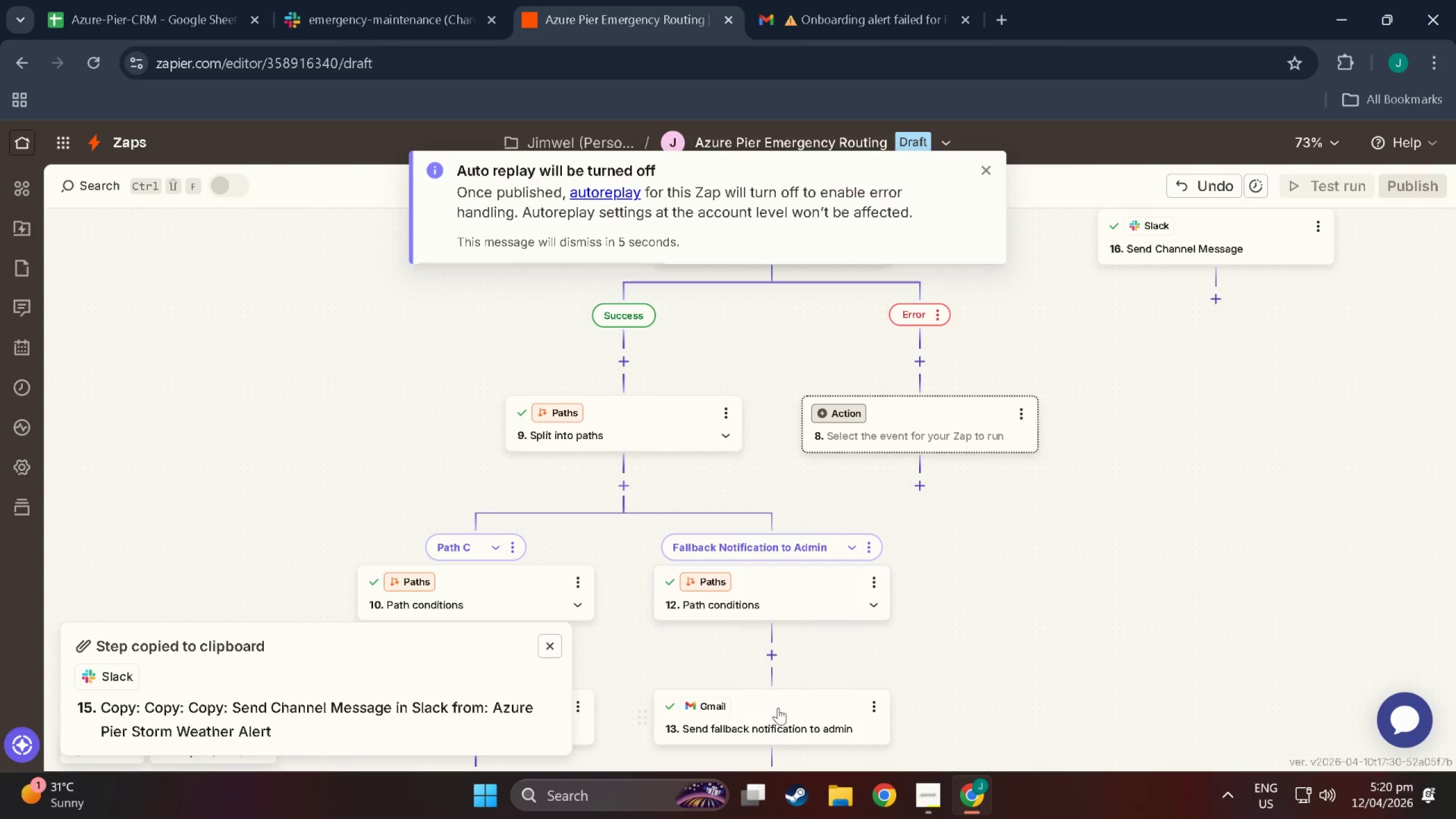 
left_click_drag(start_coordinate=[775, 717], to_coordinate=[929, 405])
 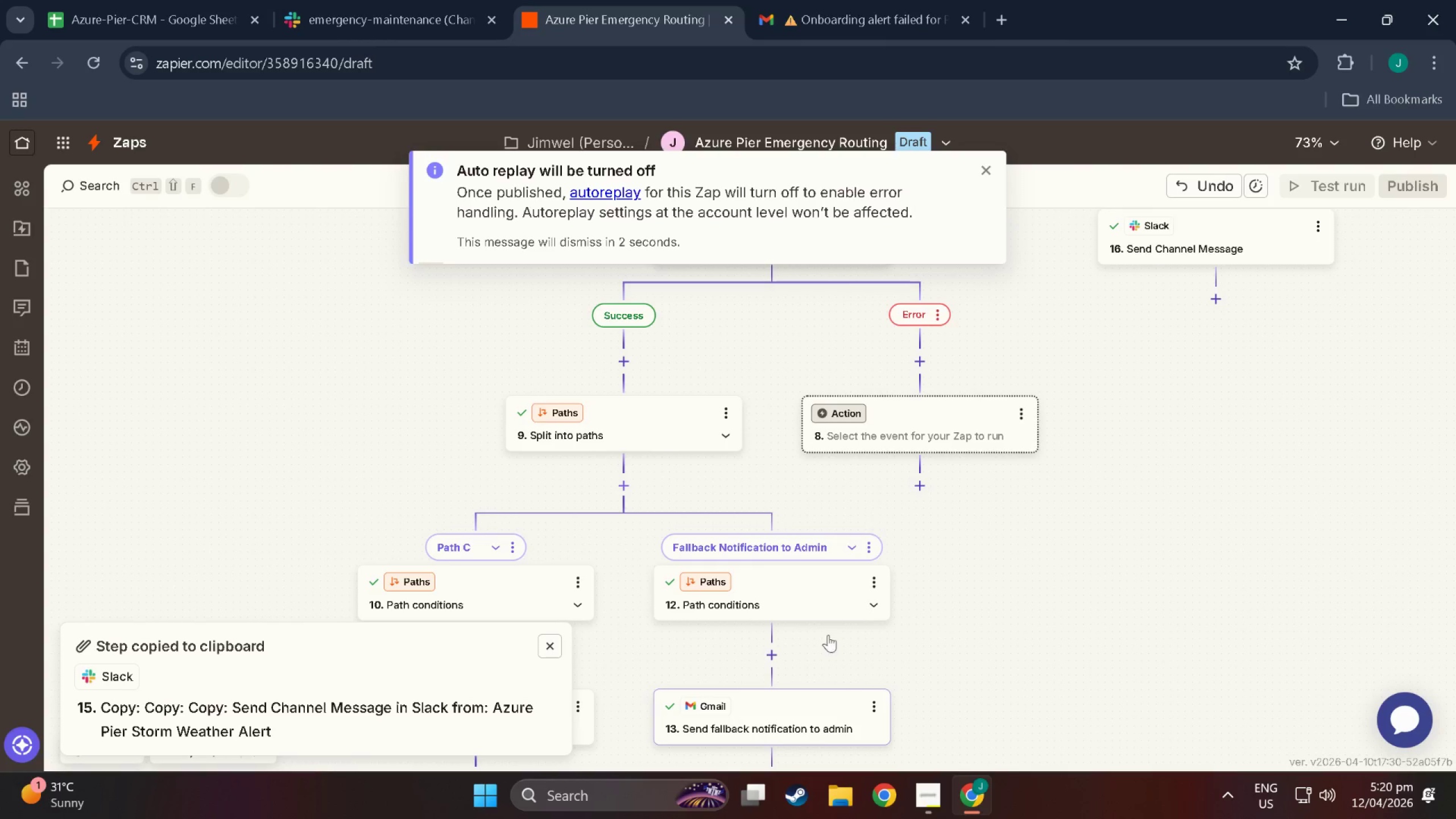 
left_click_drag(start_coordinate=[795, 729], to_coordinate=[937, 378])
 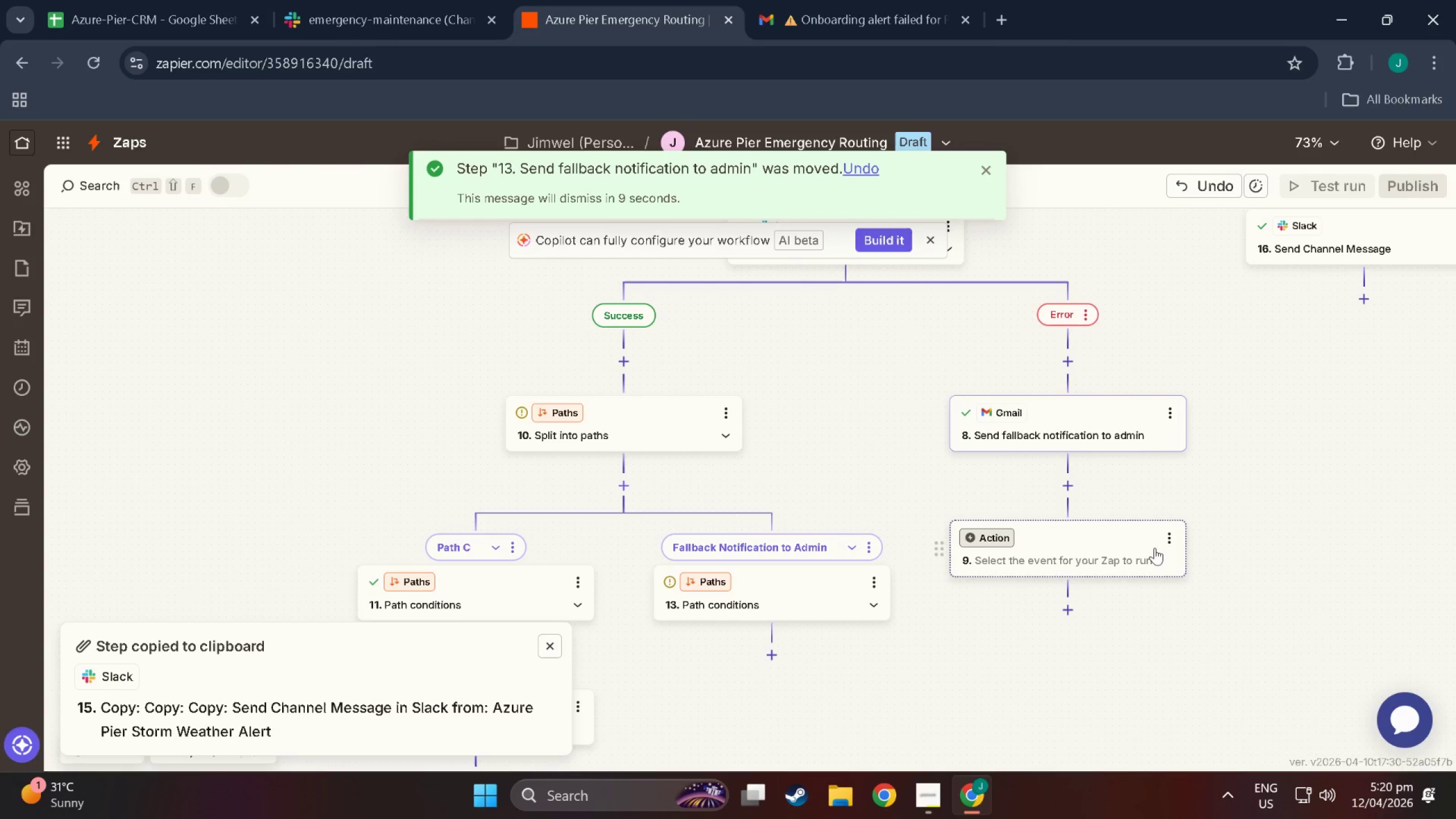 
left_click([1172, 540])
 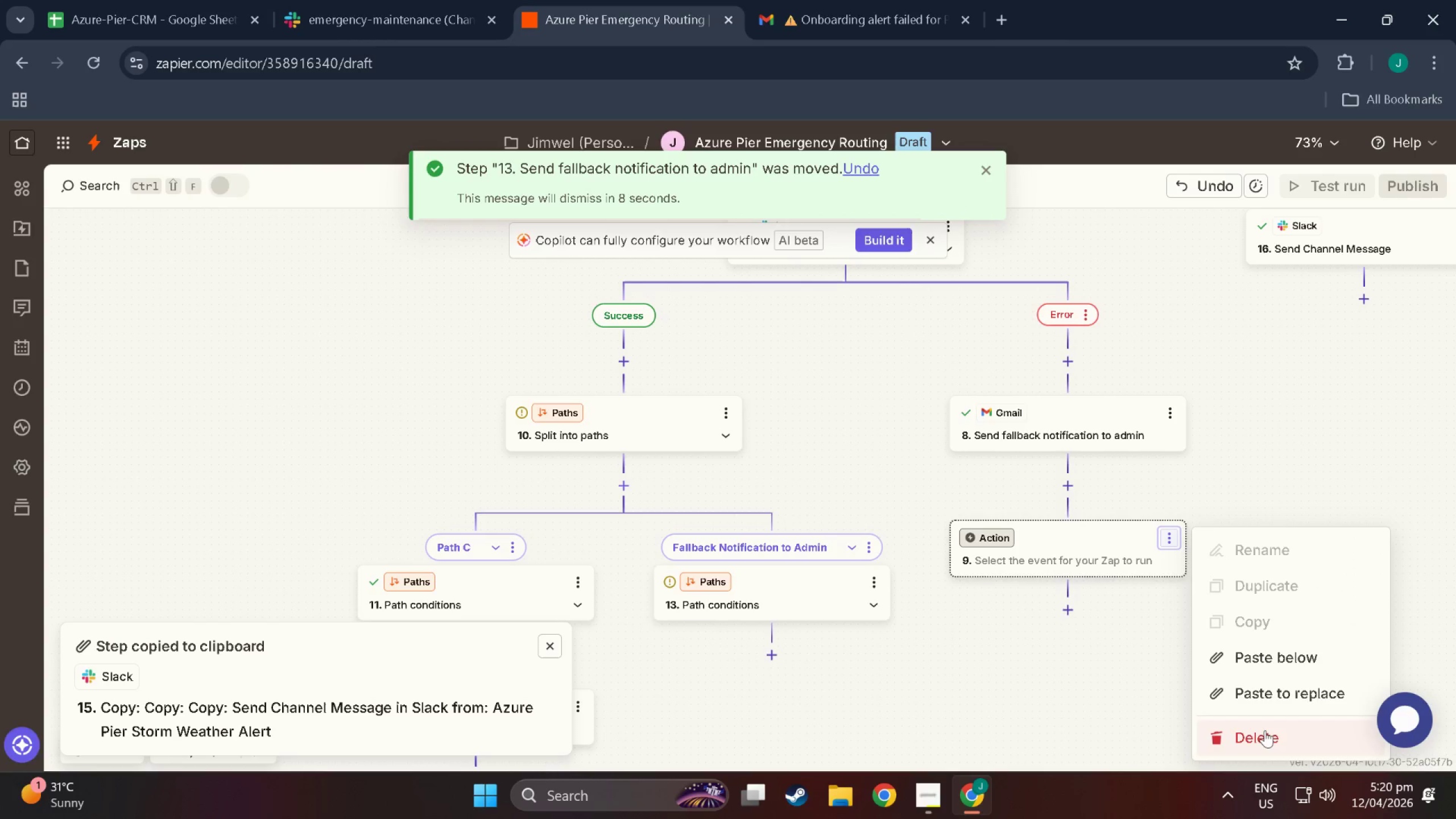 
left_click([1265, 730])
 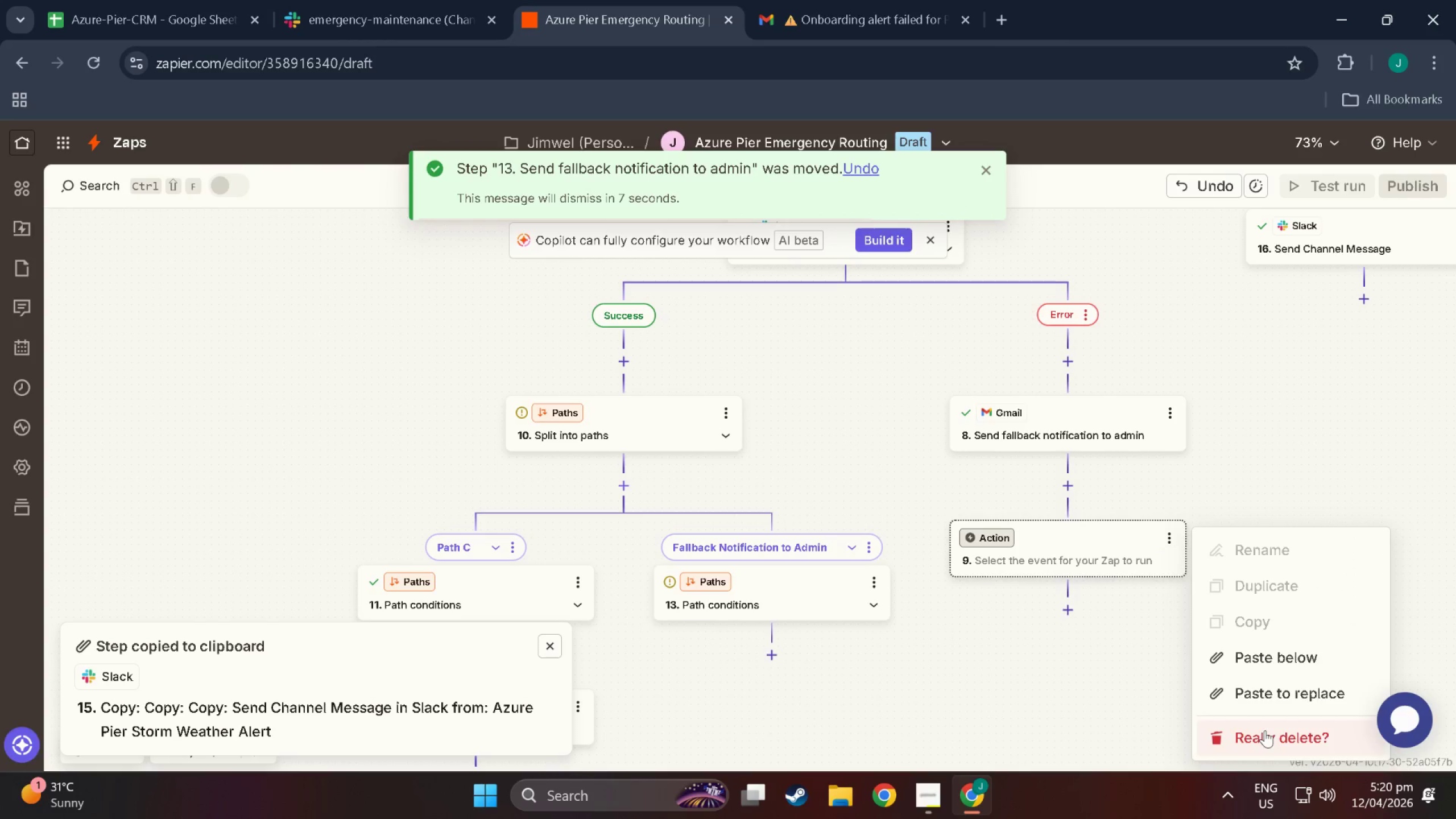 
left_click([1265, 730])
 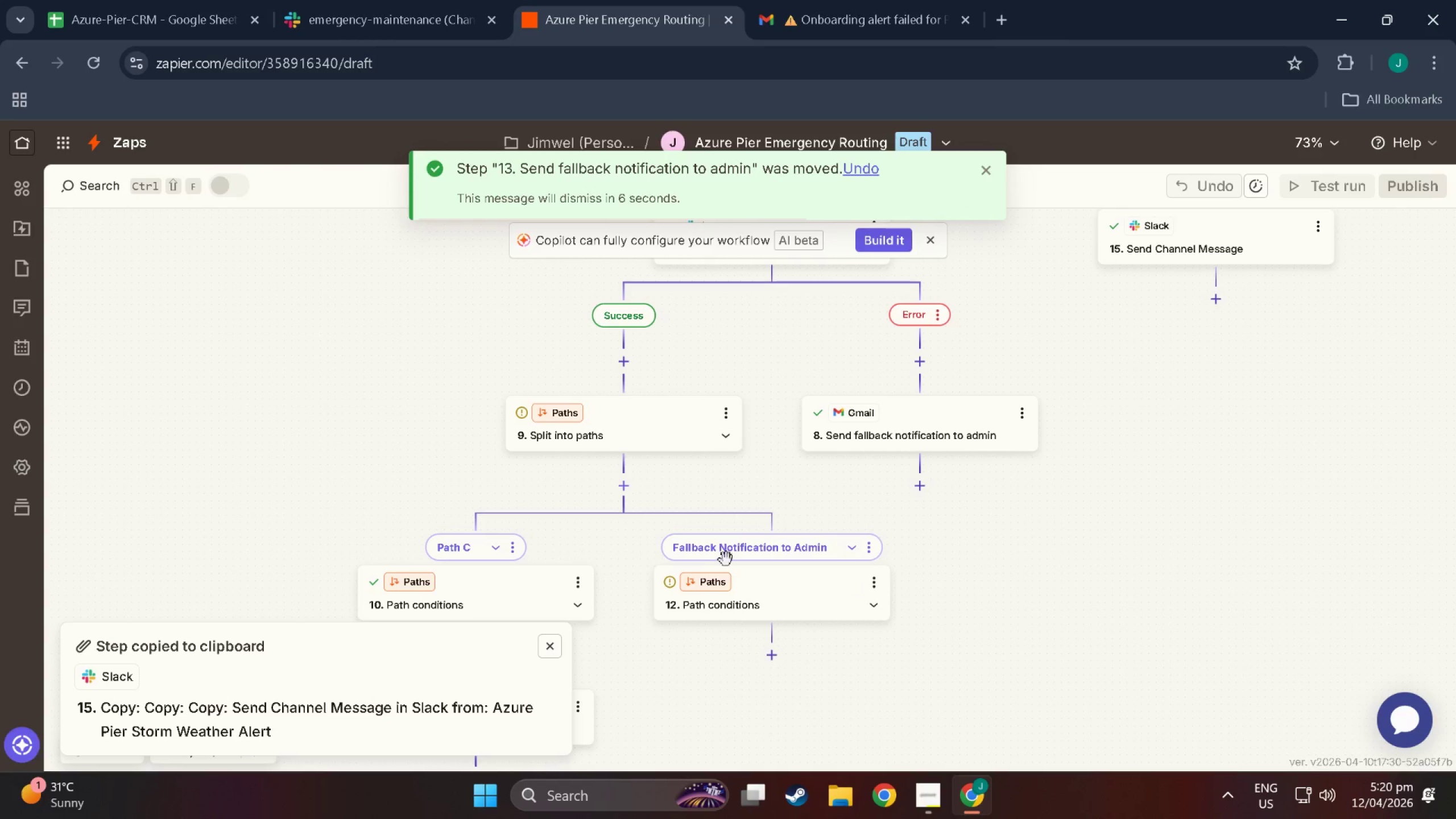 
scroll: coordinate [724, 508], scroll_direction: down, amount: 4.0
 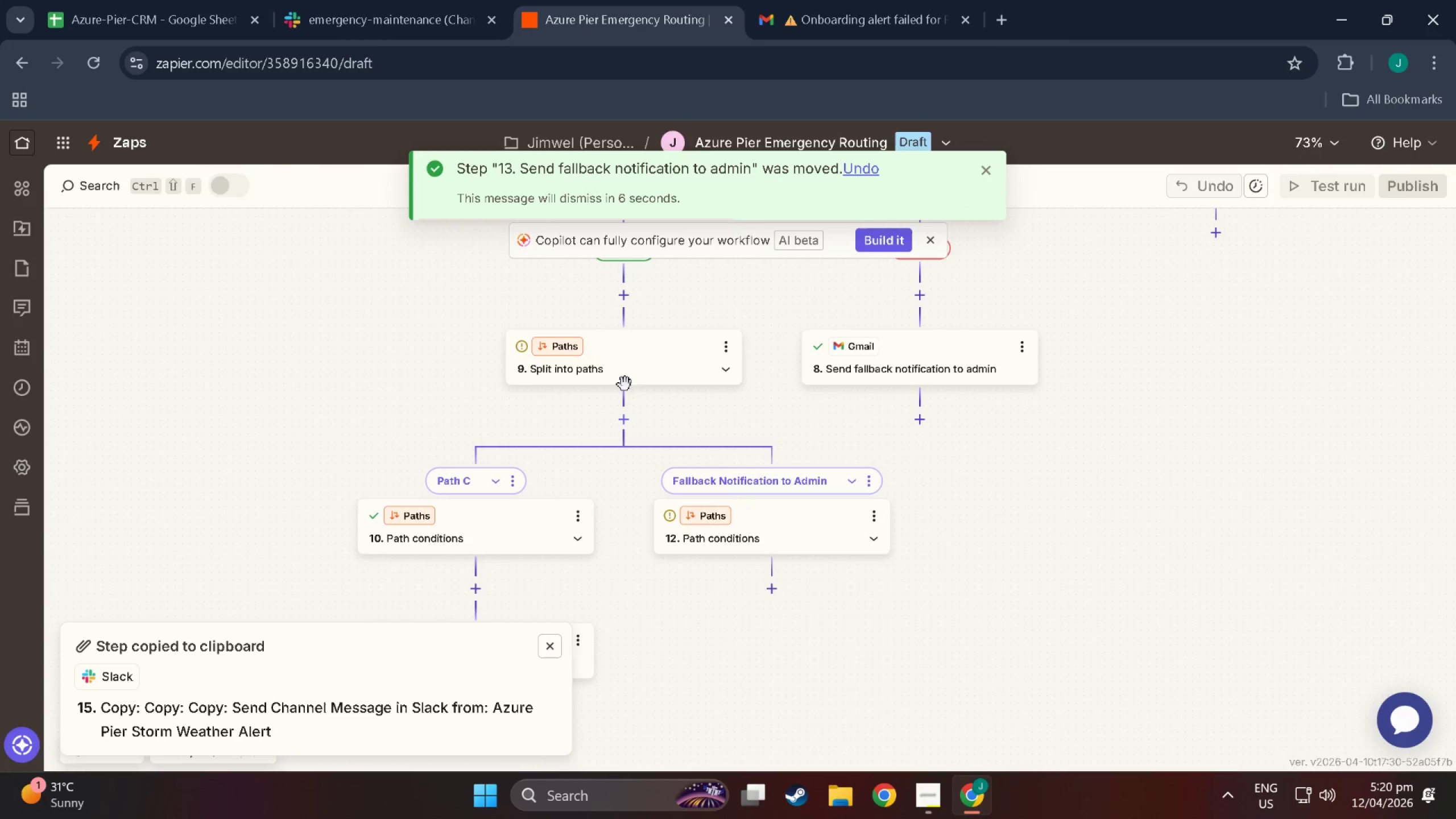 
scroll: coordinate [655, 391], scroll_direction: up, amount: 3.0
 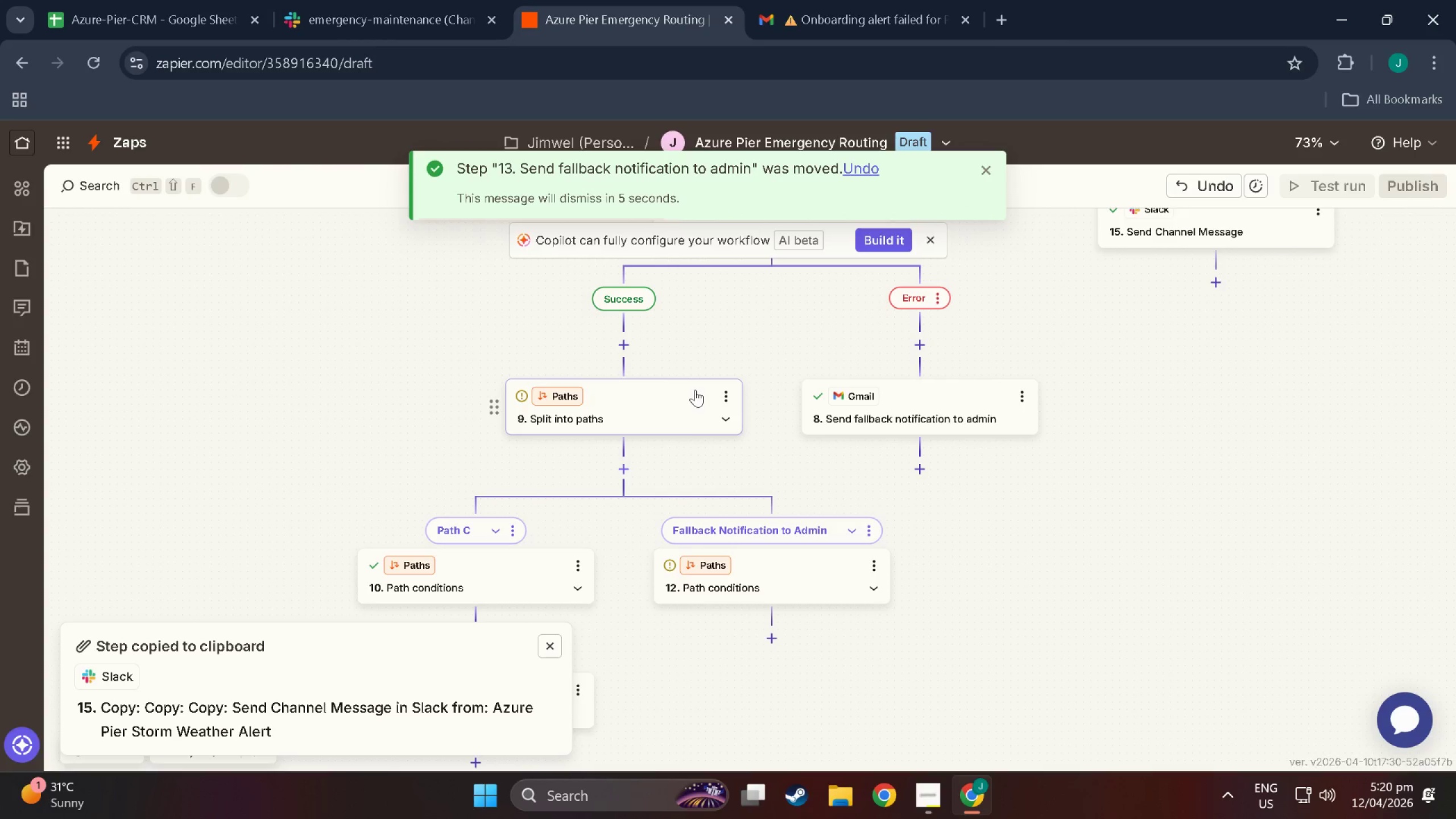 
scroll: coordinate [491, 512], scroll_direction: down, amount: 11.0
 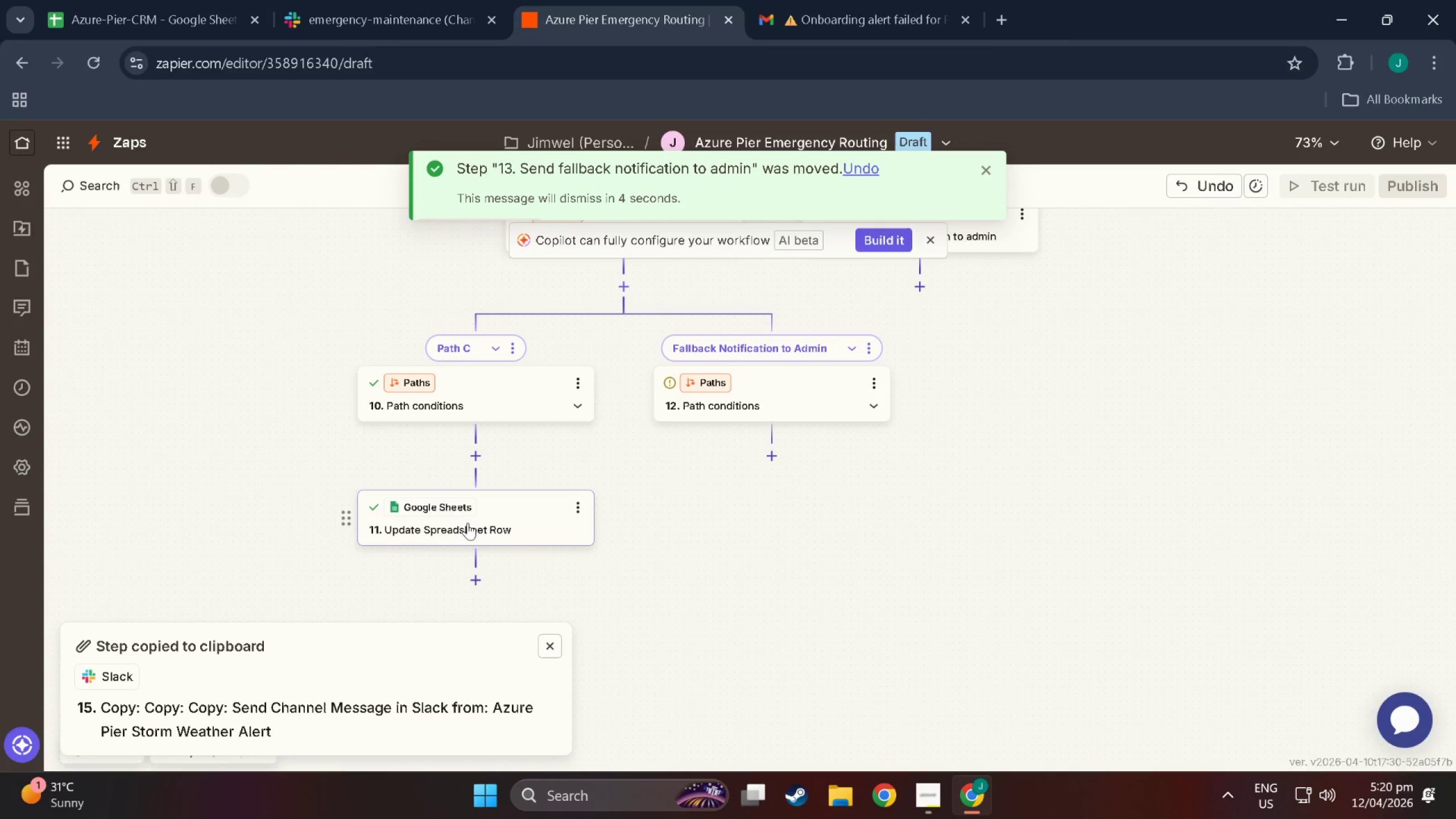 
left_click_drag(start_coordinate=[468, 523], to_coordinate=[642, 357])
 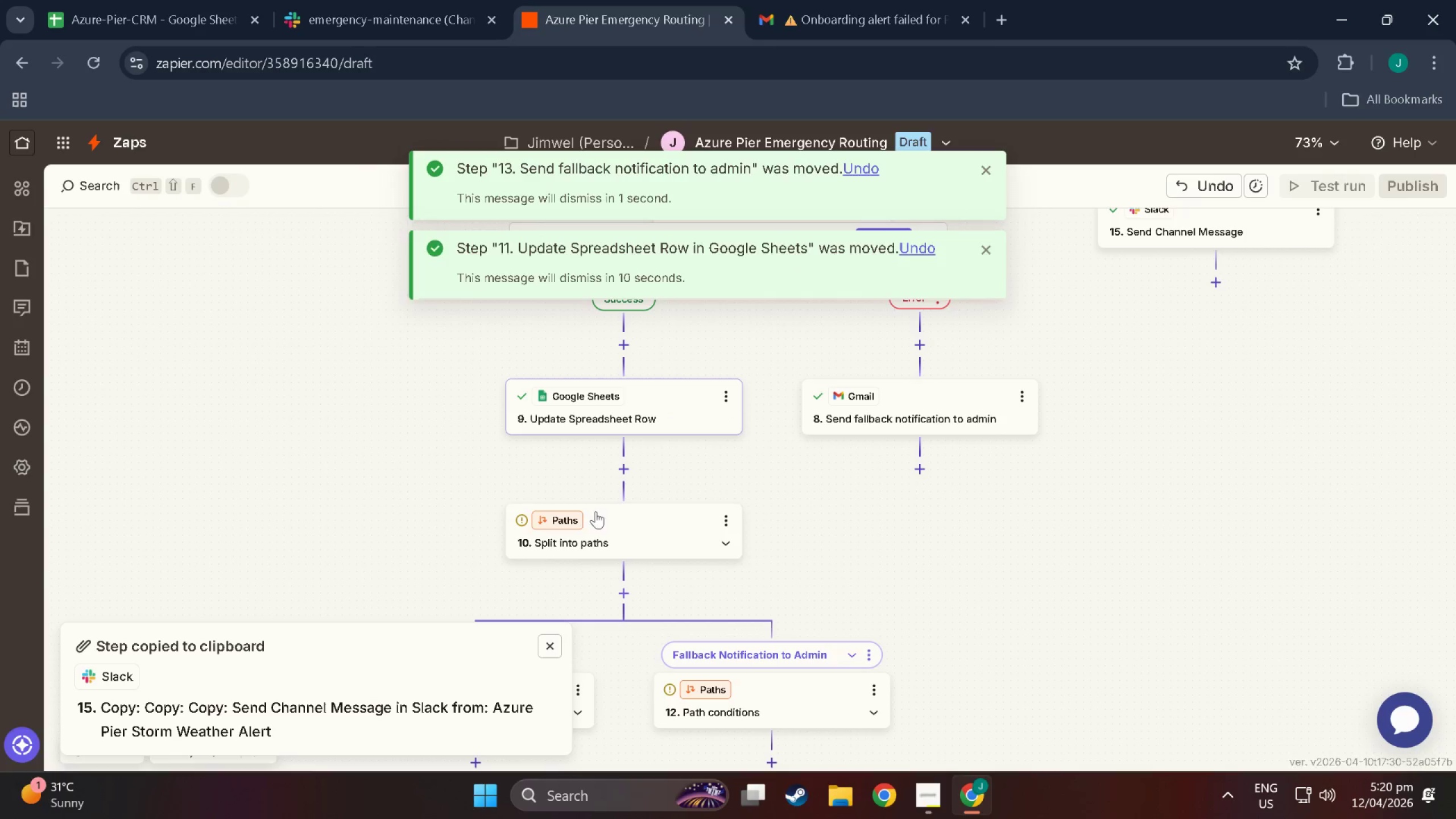 
scroll: coordinate [660, 335], scroll_direction: up, amount: 11.0
 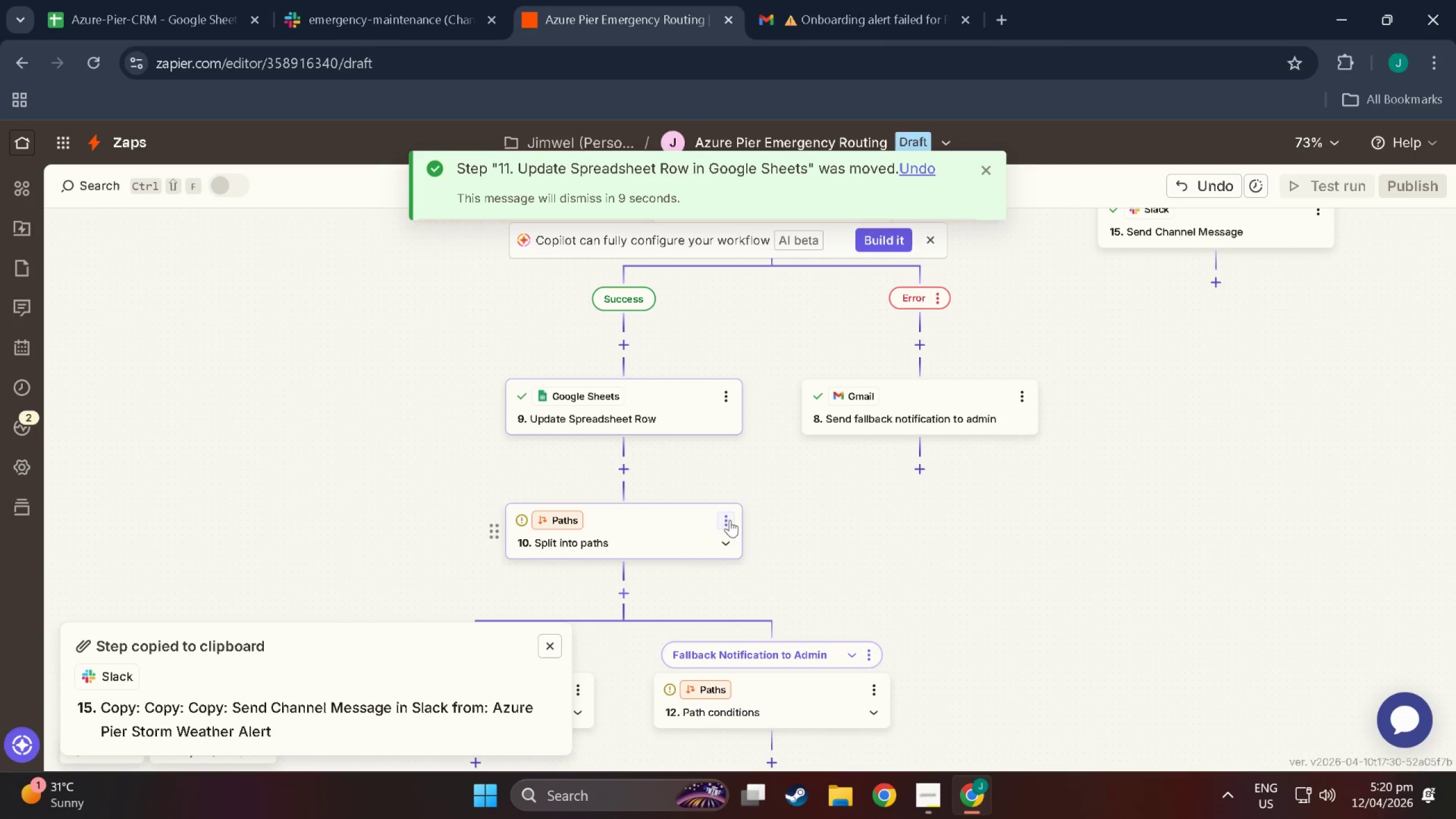 
left_click([729, 525])
 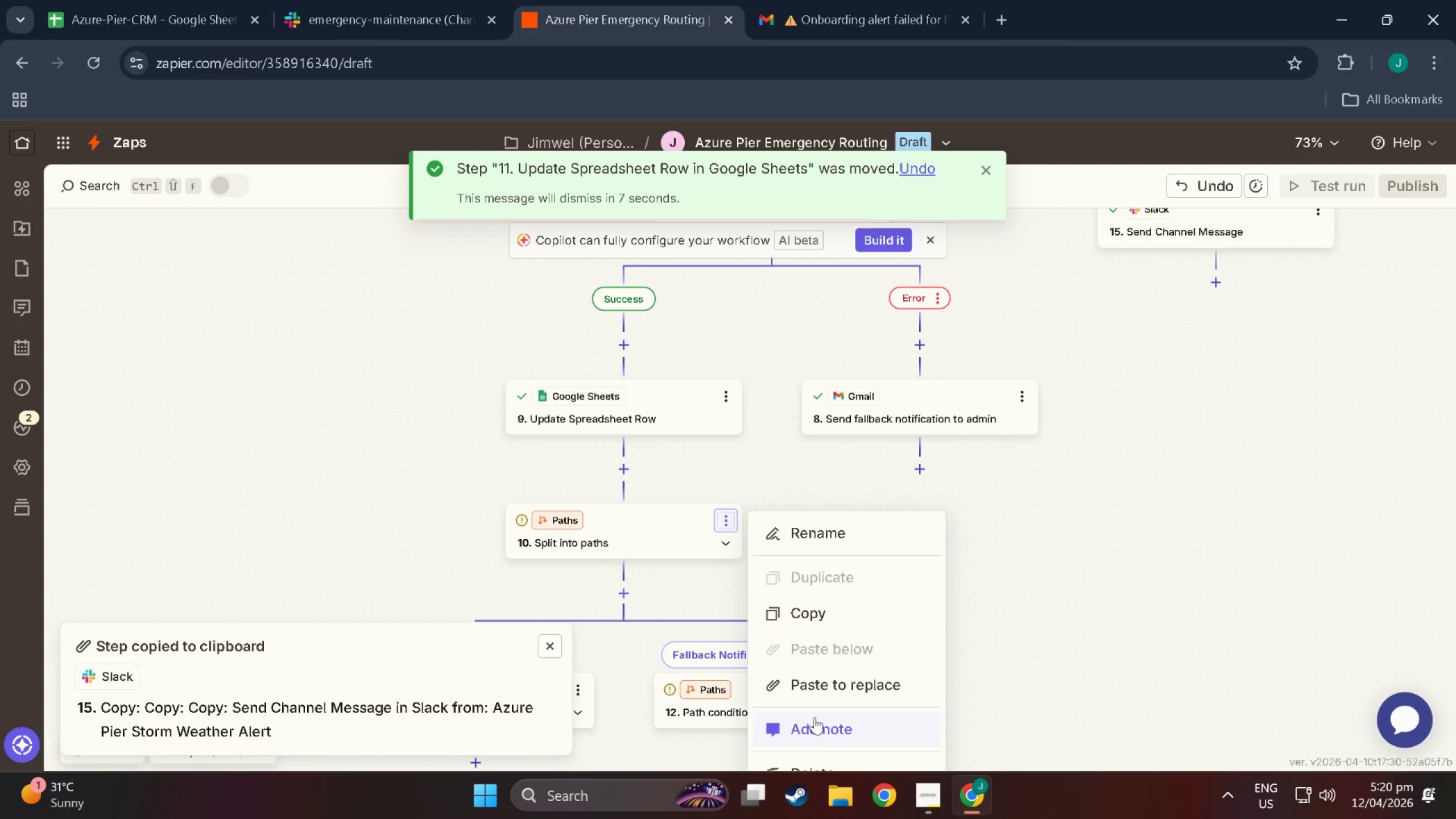 
scroll: coordinate [817, 751], scroll_direction: down, amount: 7.0
 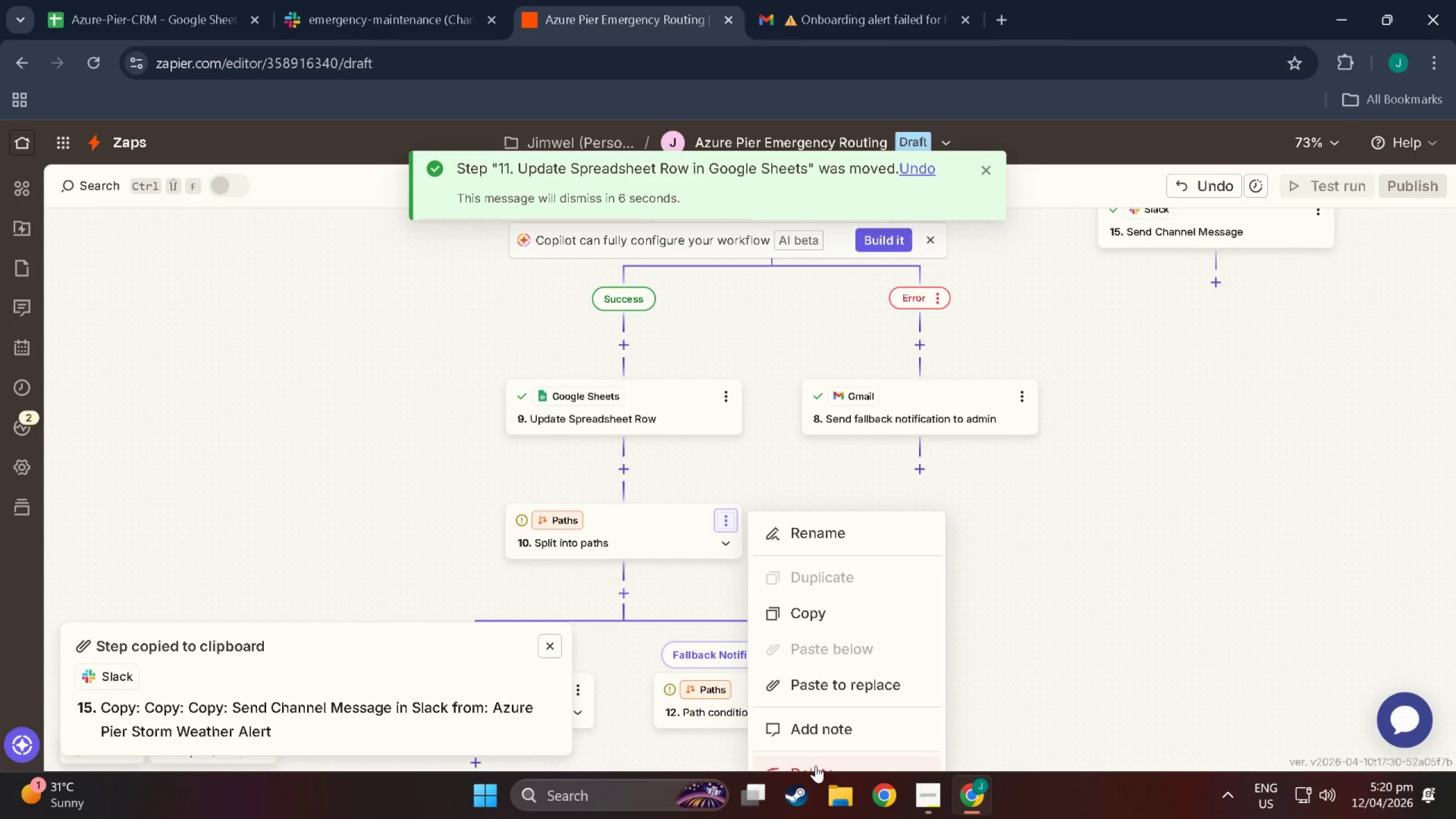 
left_click([816, 766])
 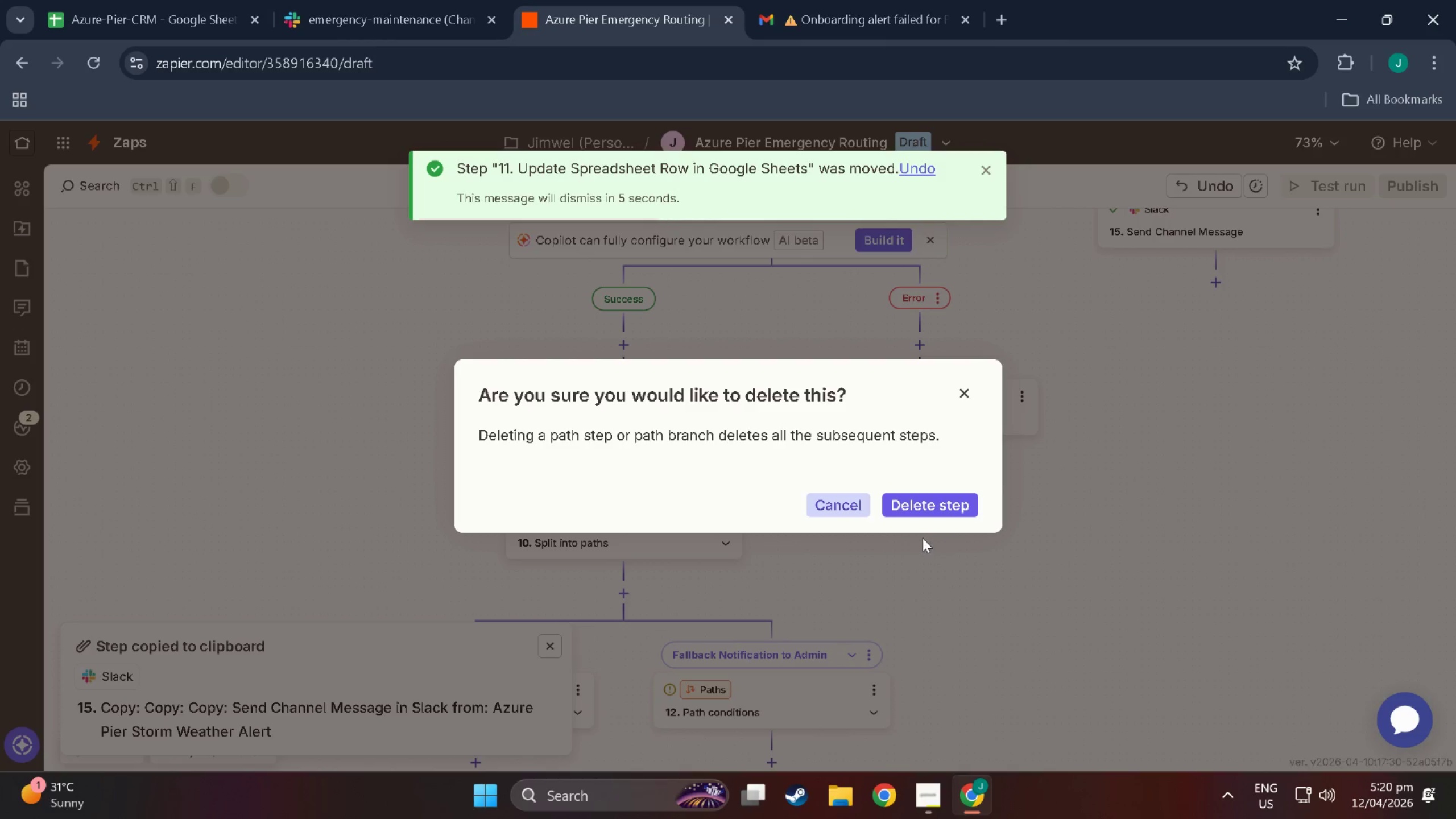 
left_click([927, 507])
 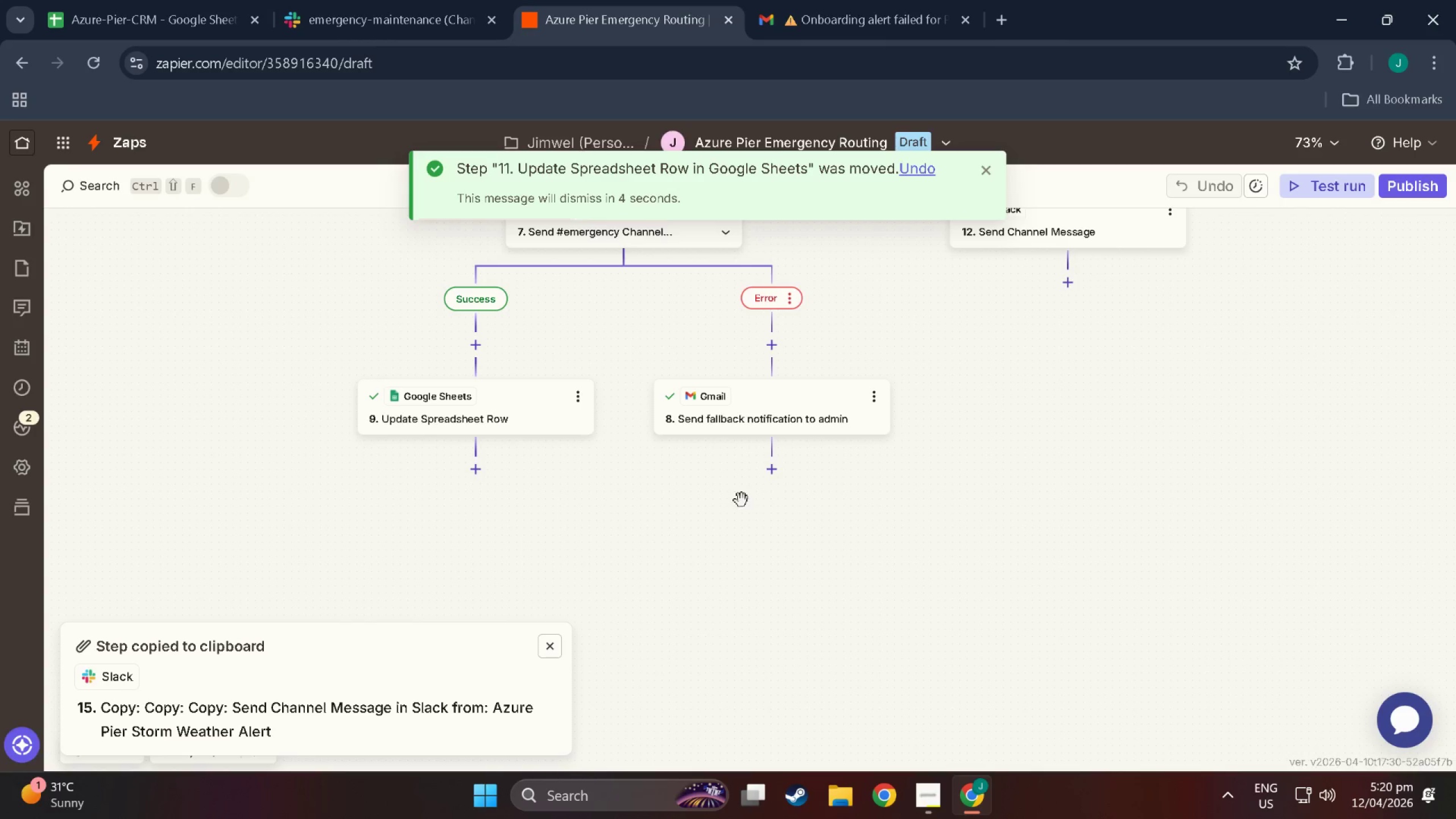 
scroll: coordinate [706, 530], scroll_direction: up, amount: 15.0
 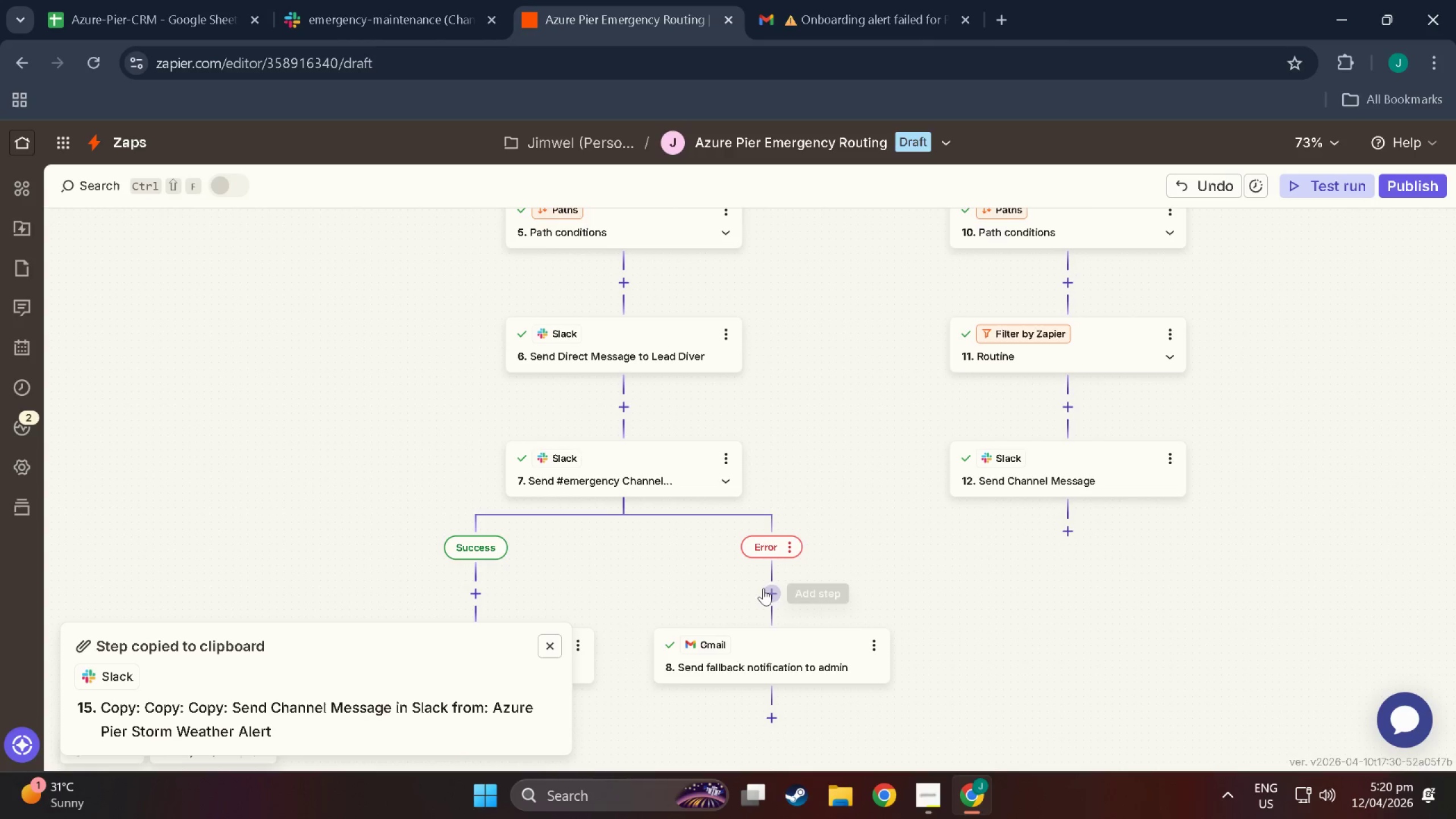 
scroll: coordinate [789, 621], scroll_direction: down, amount: 8.0
 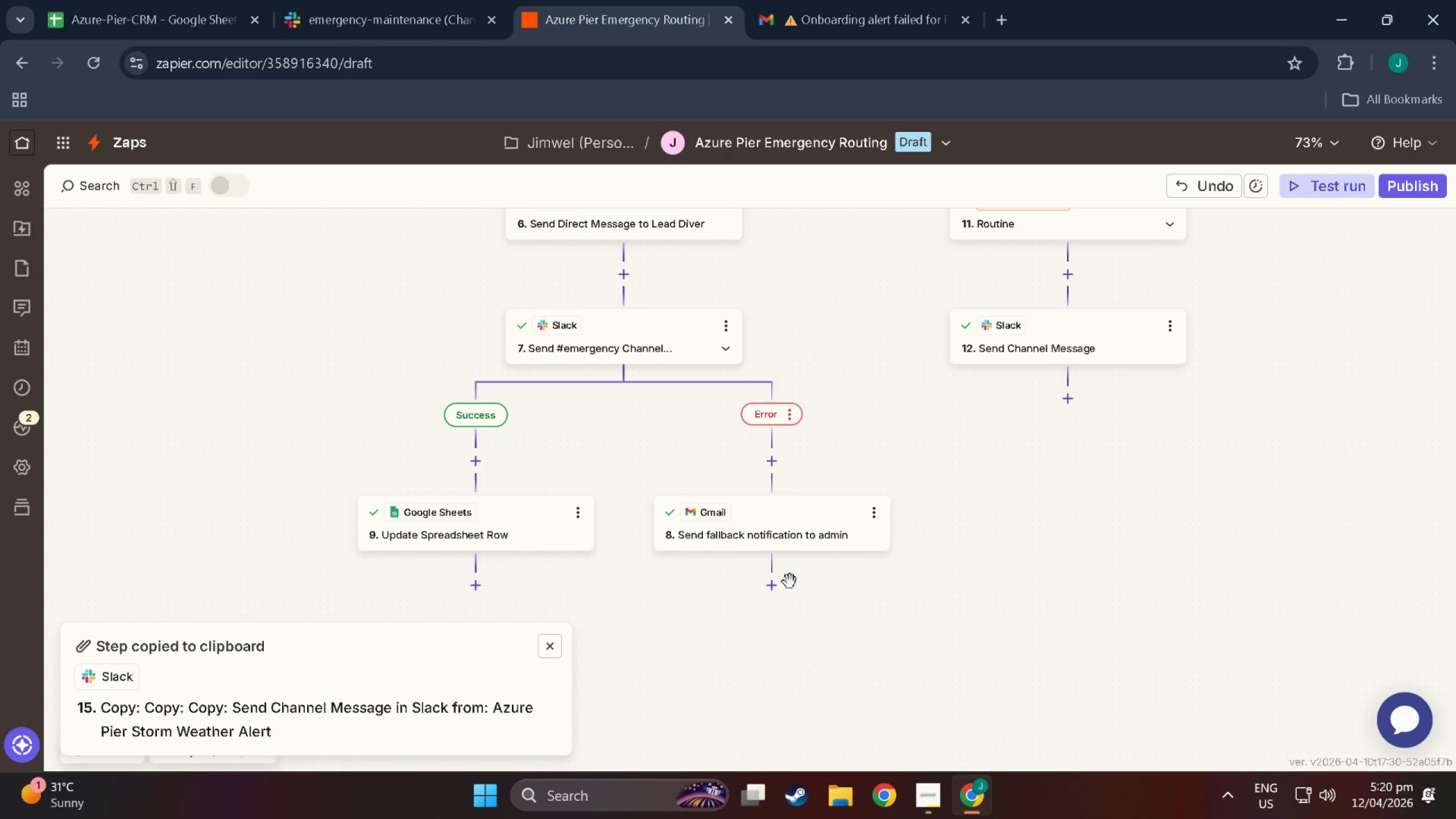 
scroll: coordinate [755, 632], scroll_direction: up, amount: 16.0
 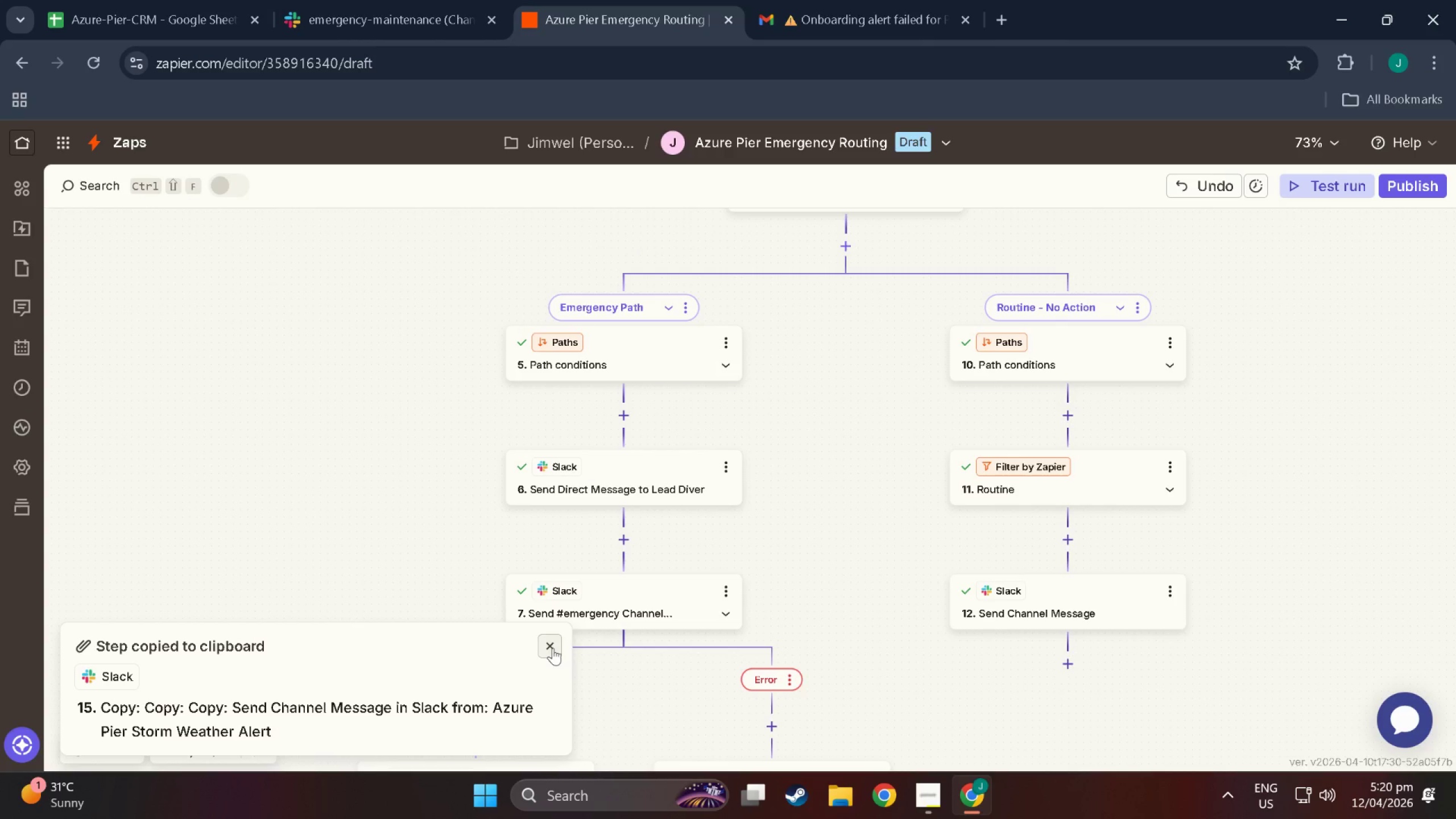 
left_click([553, 648])
 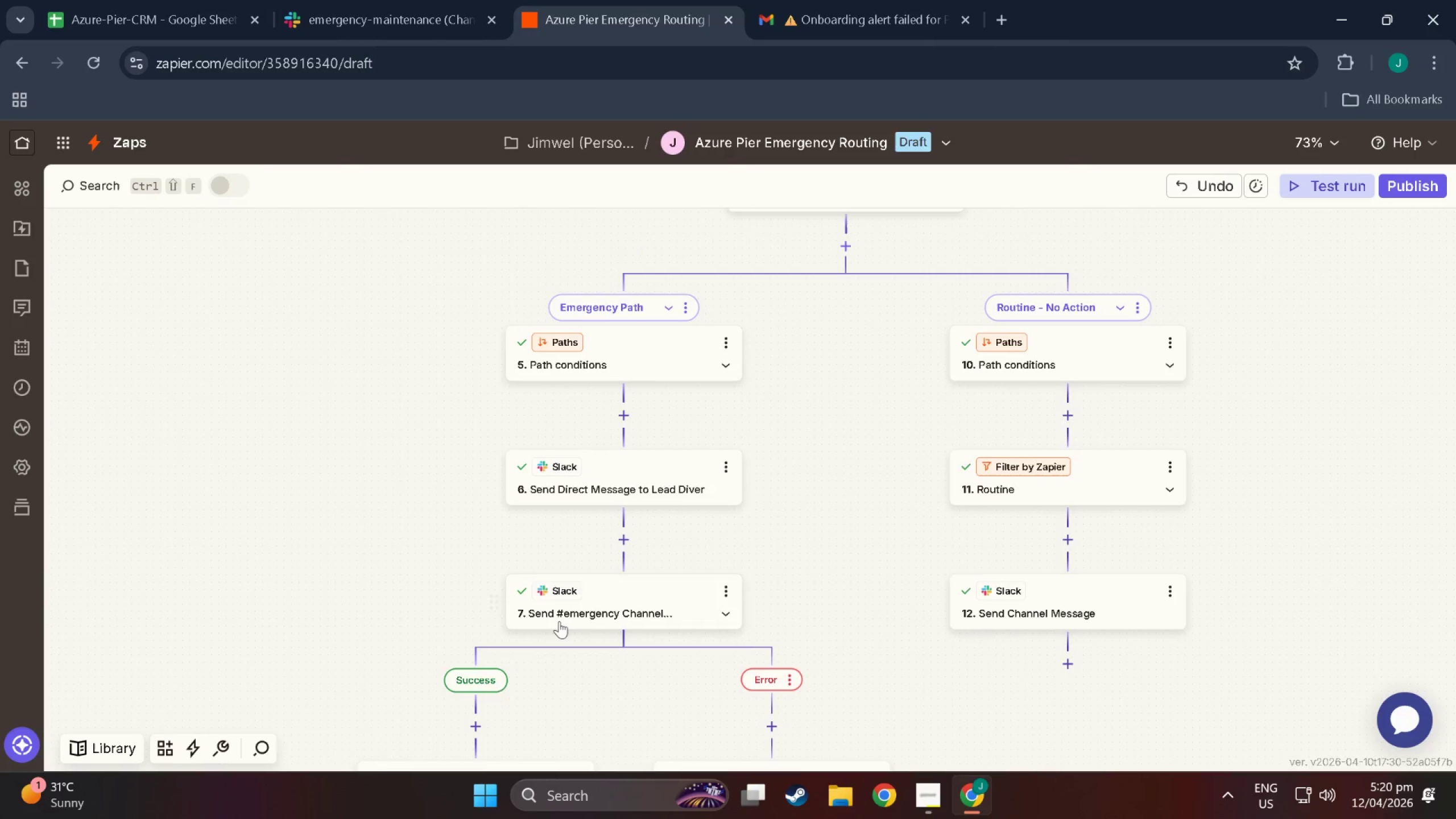 
scroll: coordinate [589, 445], scroll_direction: up, amount: 16.0
 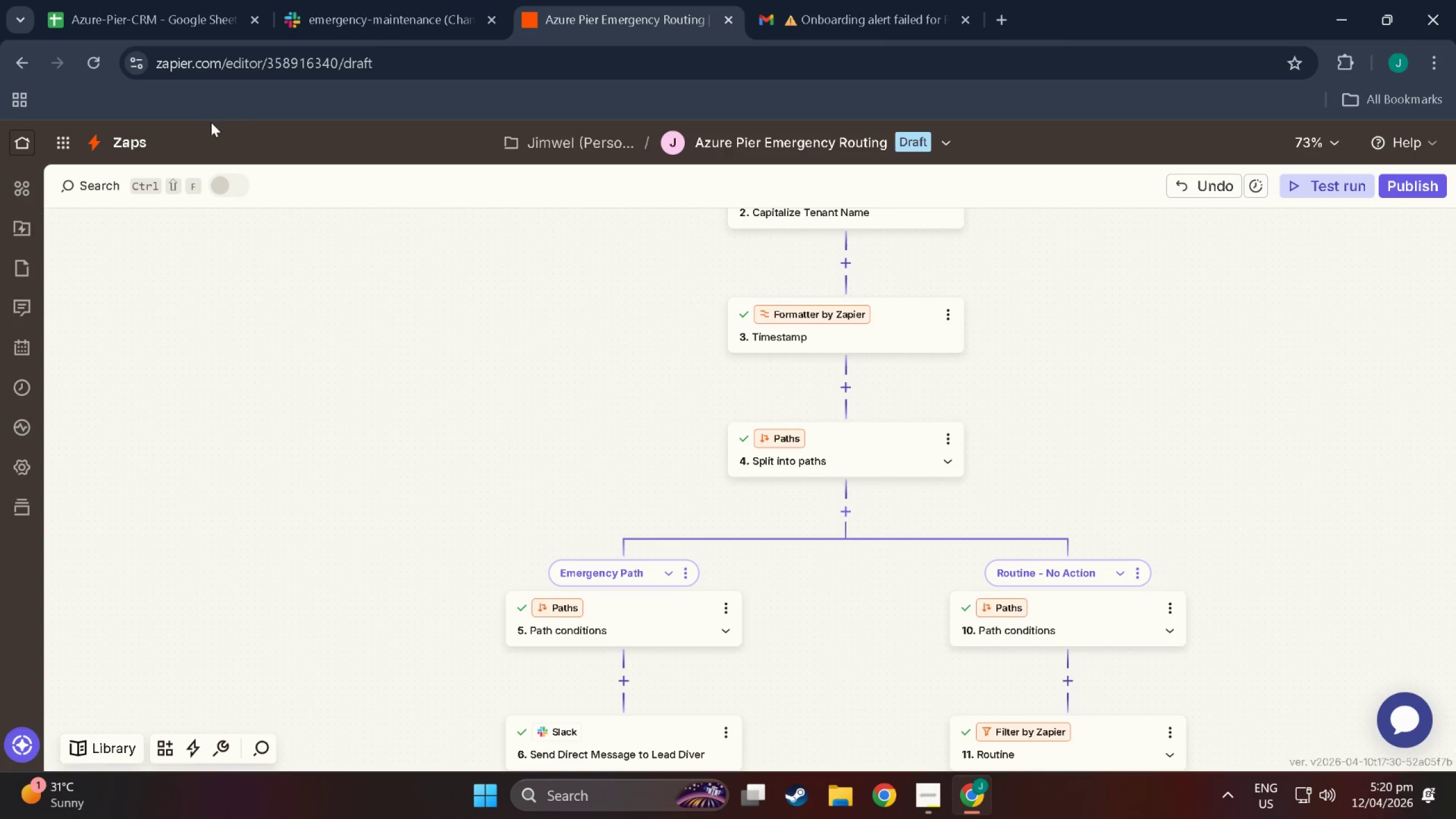 
left_click([100, 146])
 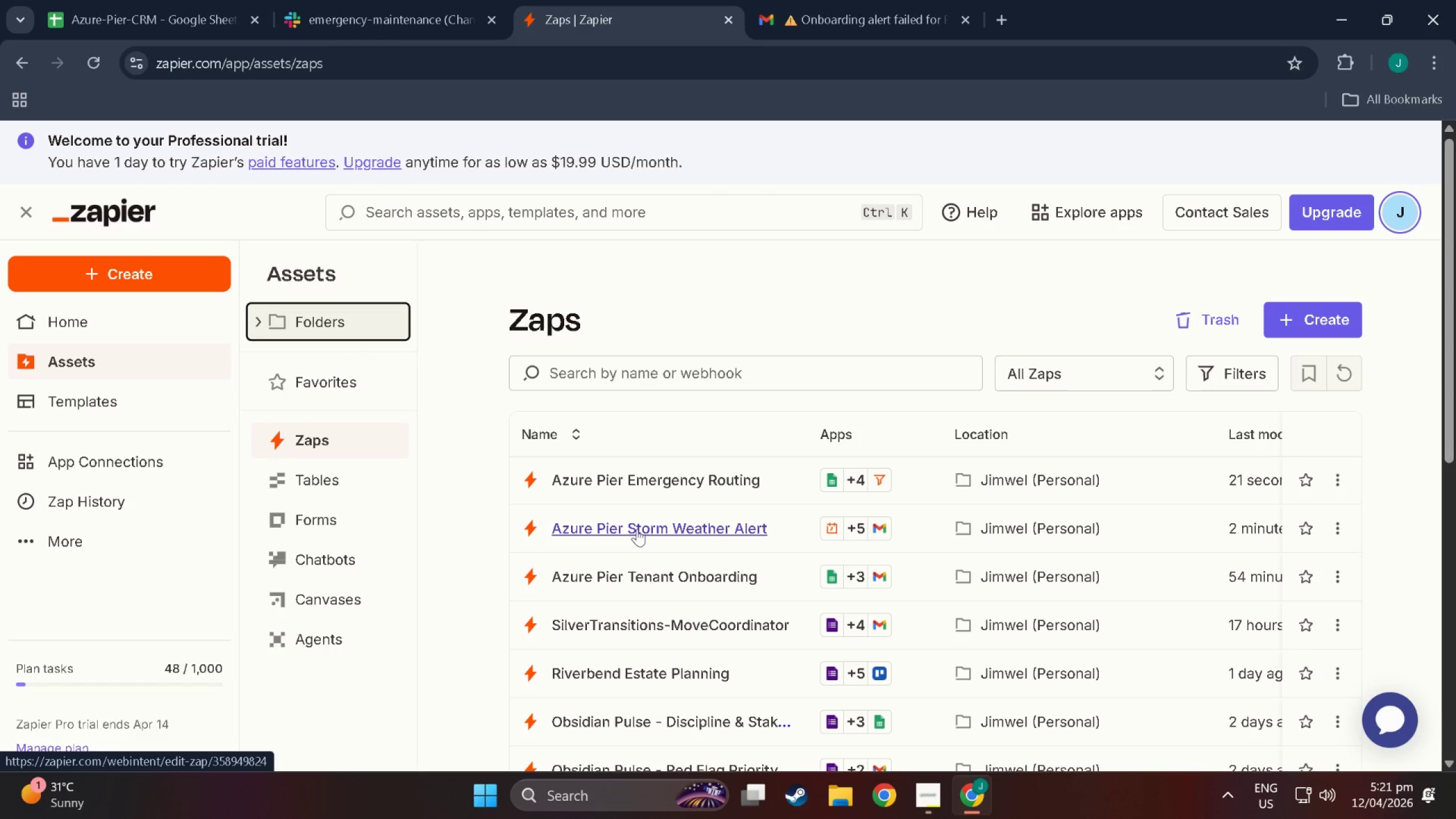 
wait(15.88)
 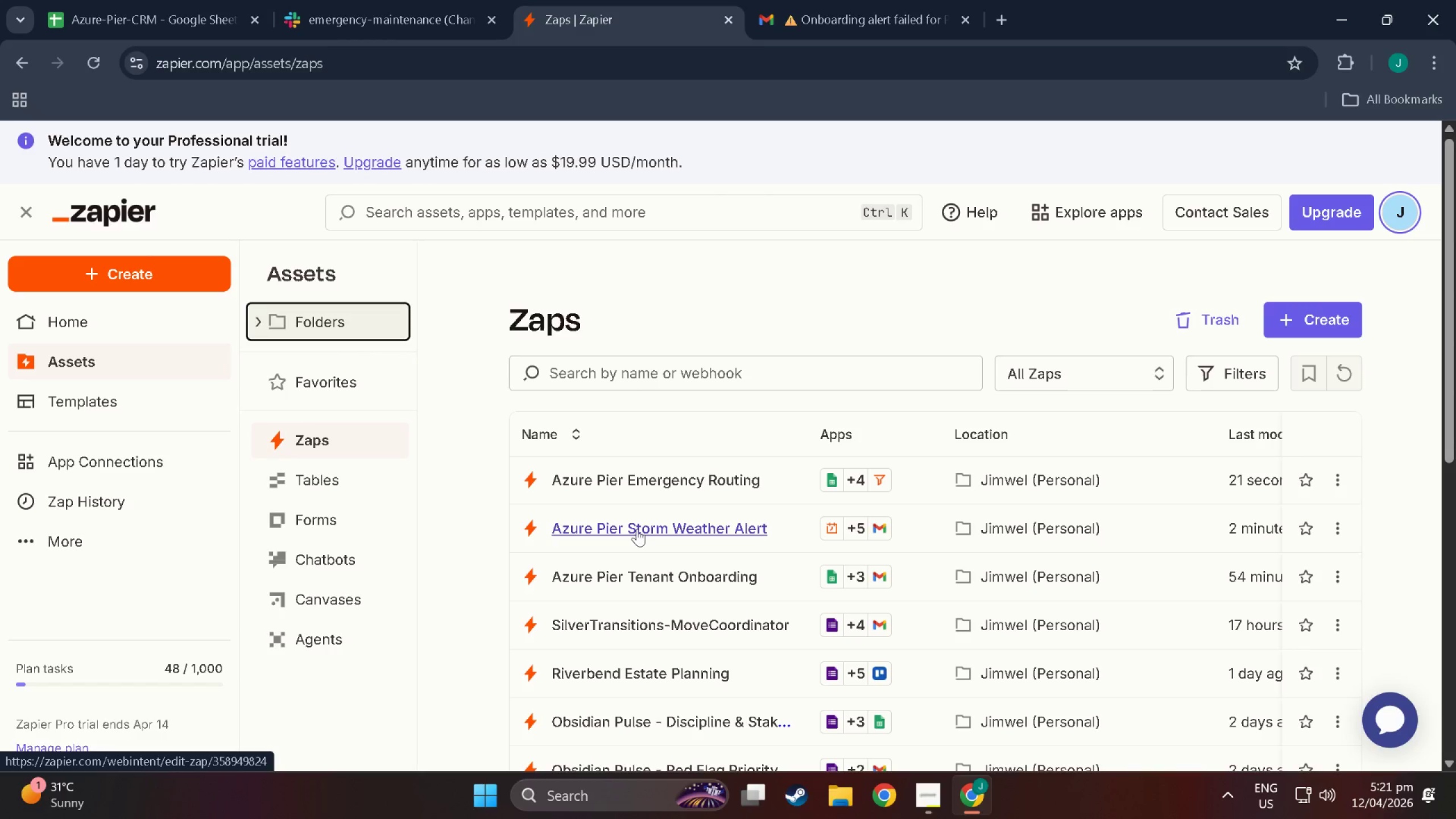 
left_click([633, 571])
 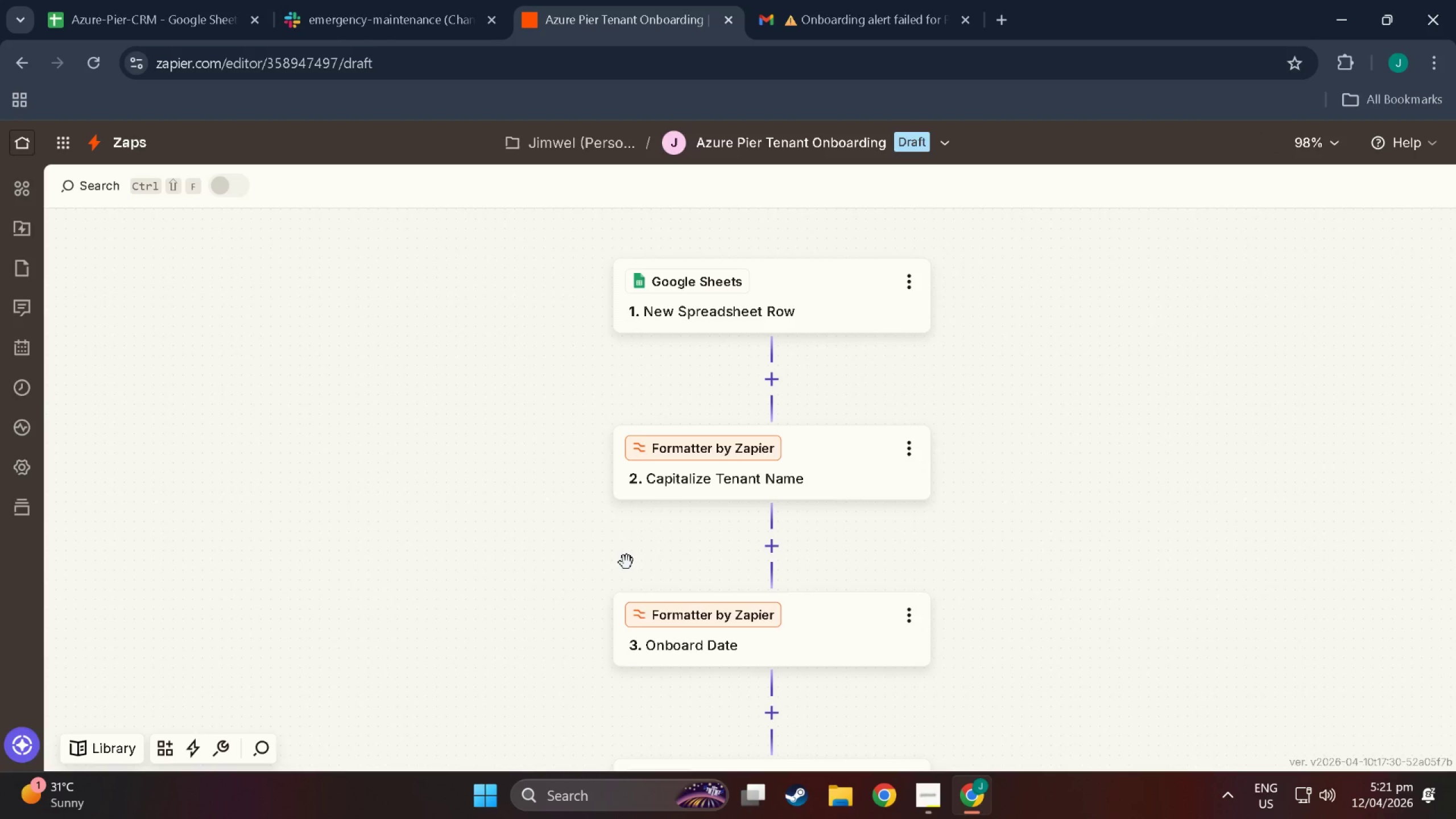 
wait(5.03)
 